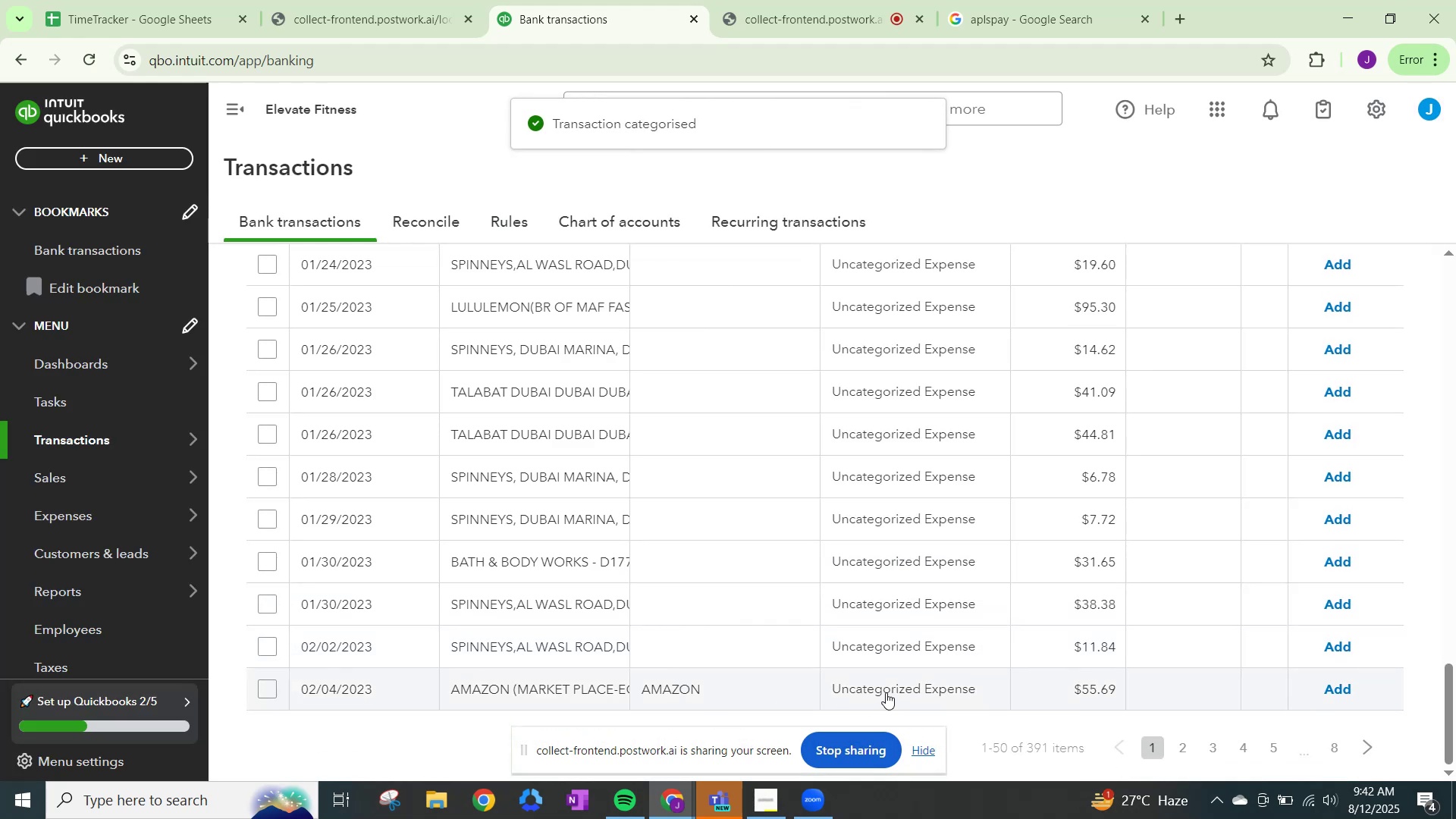 
left_click([888, 689])
 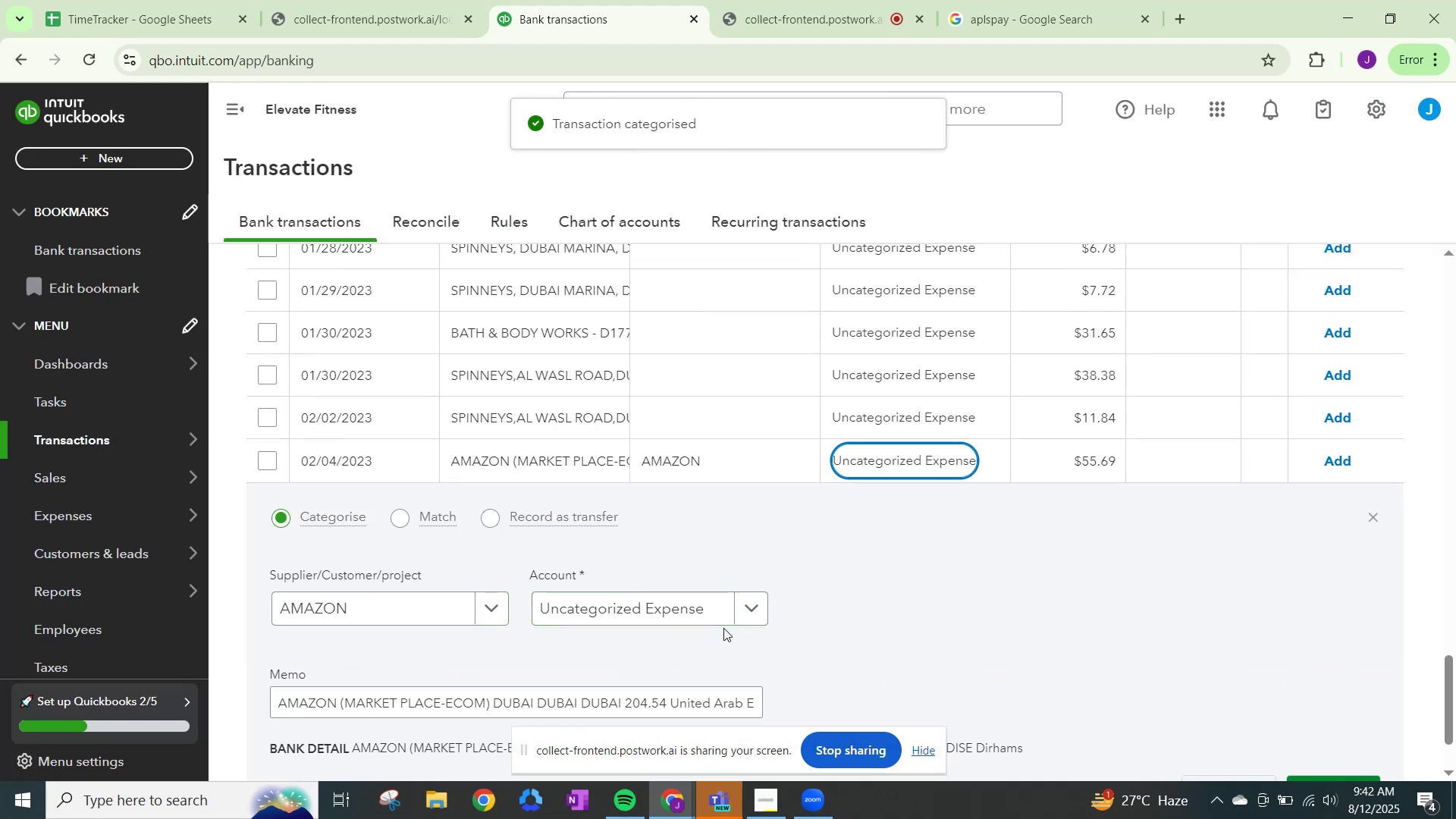 
left_click([750, 612])
 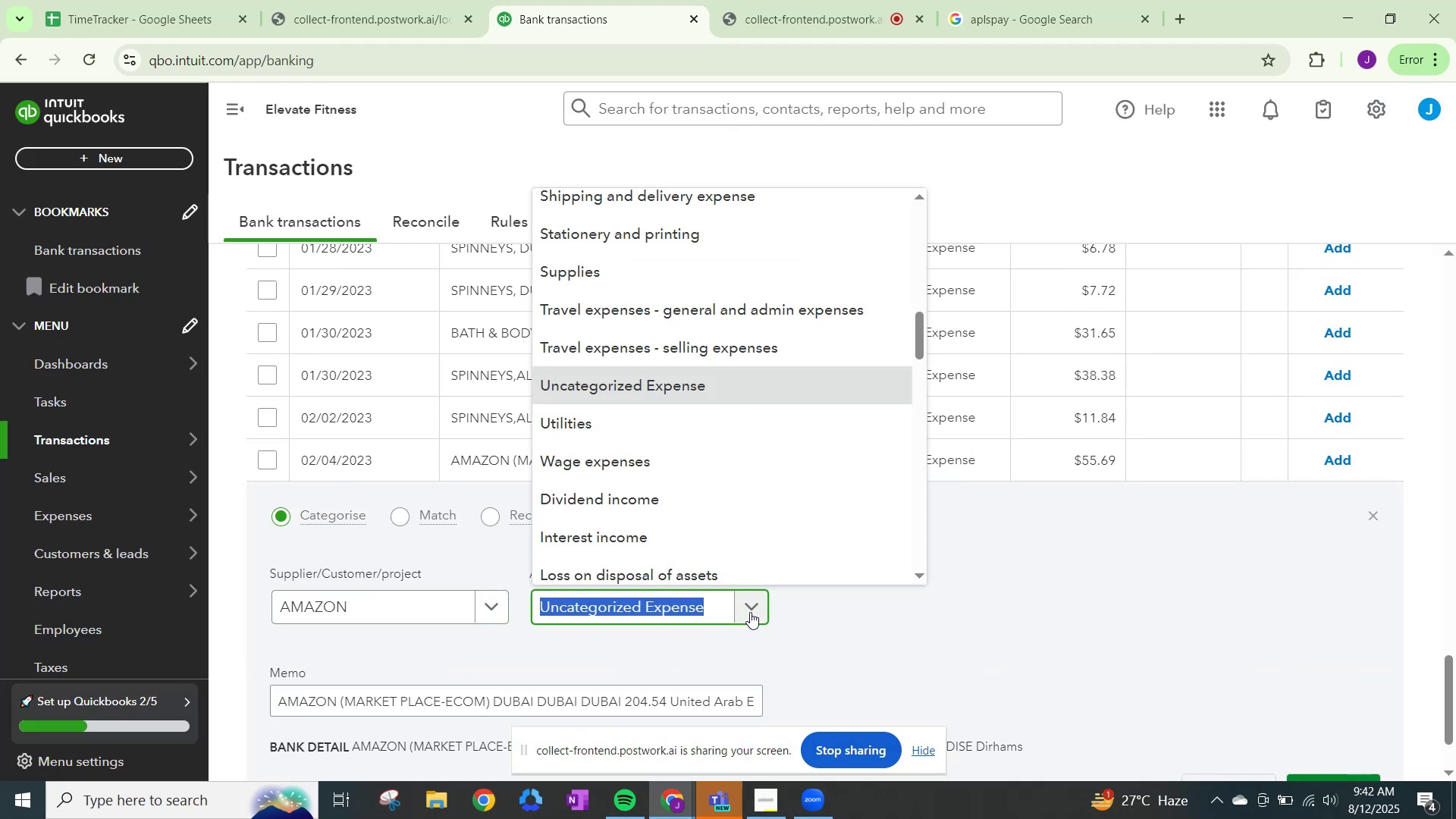 
type(OTHER)
 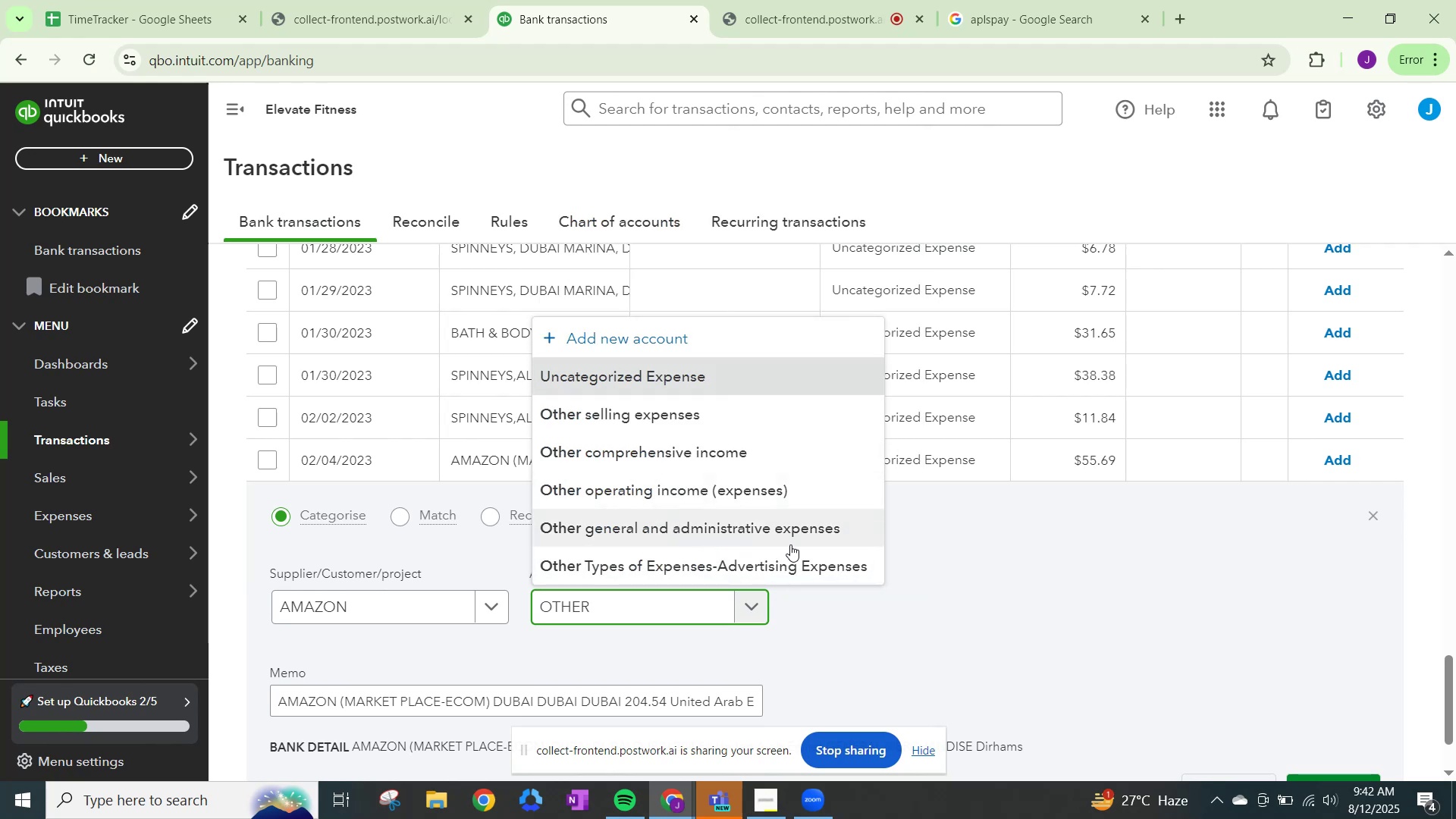 
wait(5.23)
 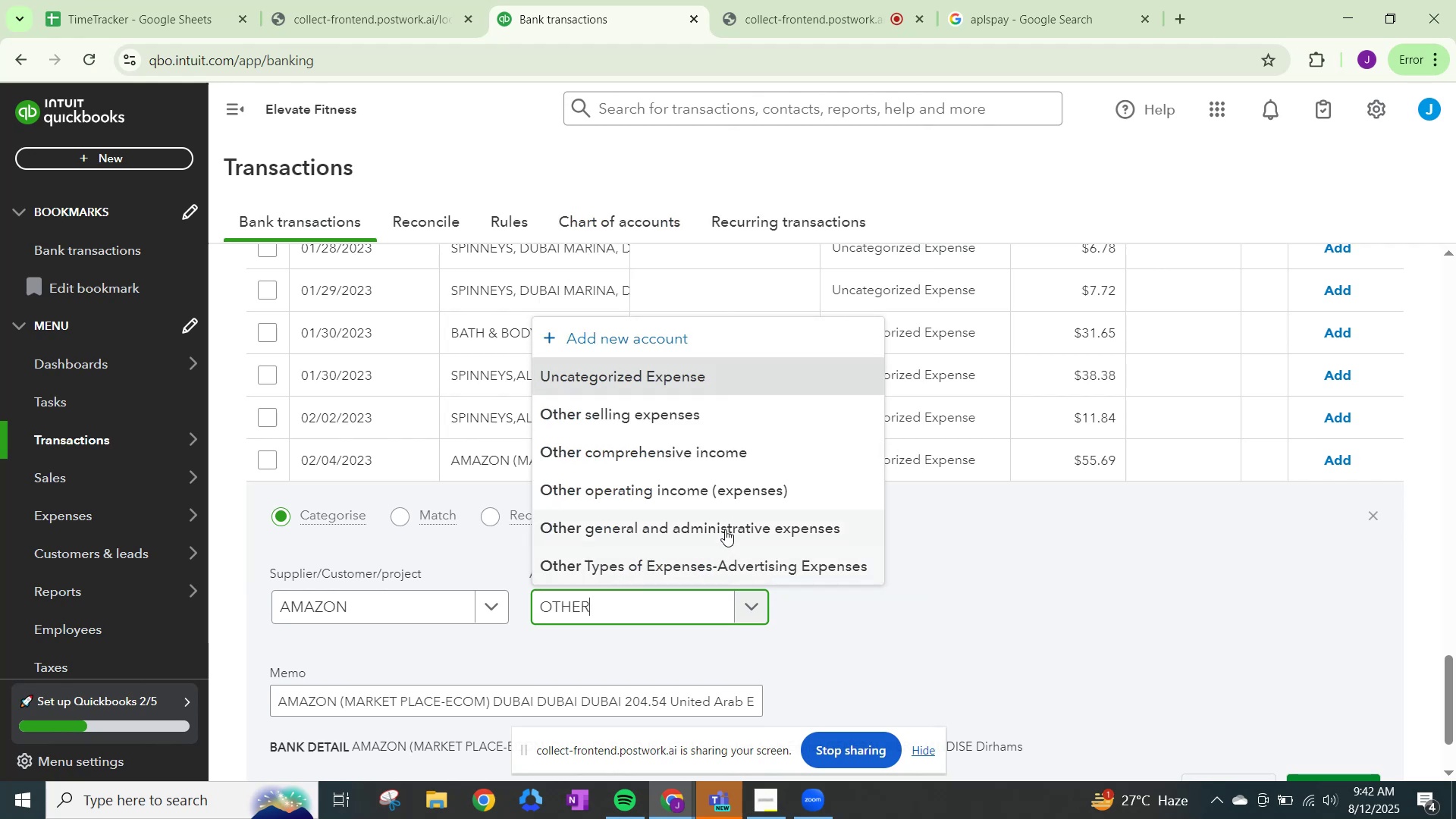 
left_click([793, 535])
 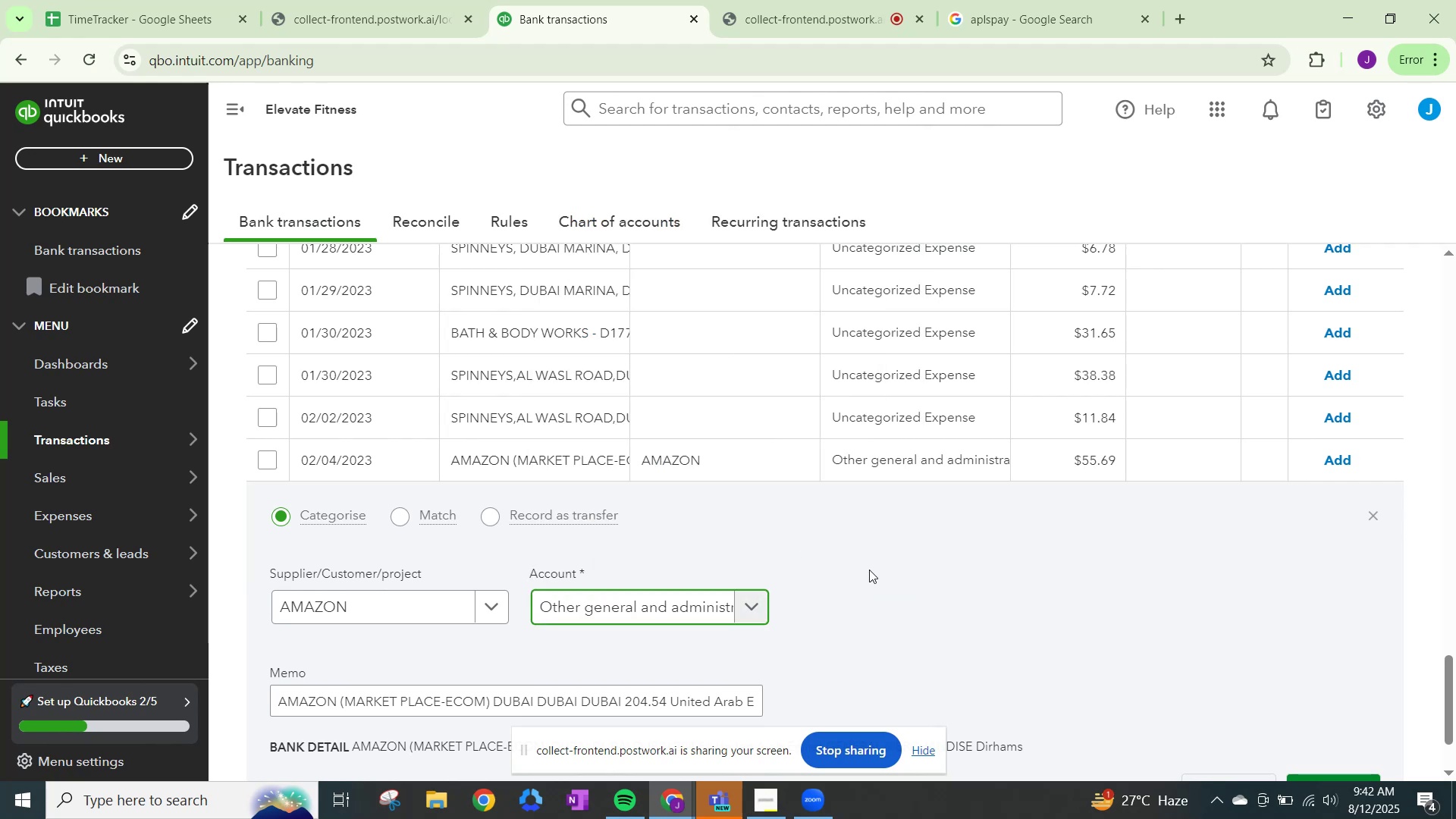 
scroll: coordinate [1124, 649], scroll_direction: down, amount: 3.0
 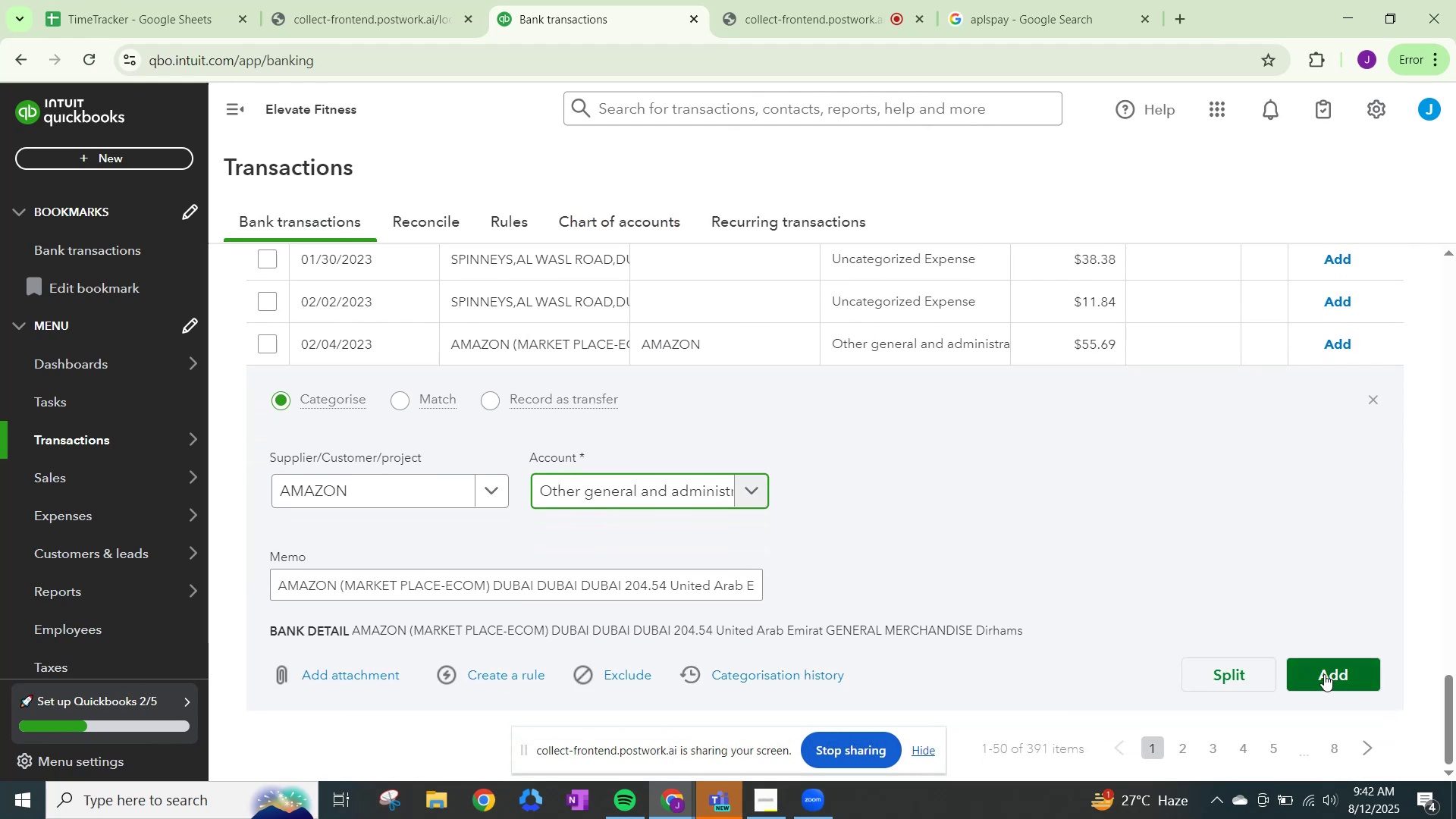 
left_click([1324, 674])
 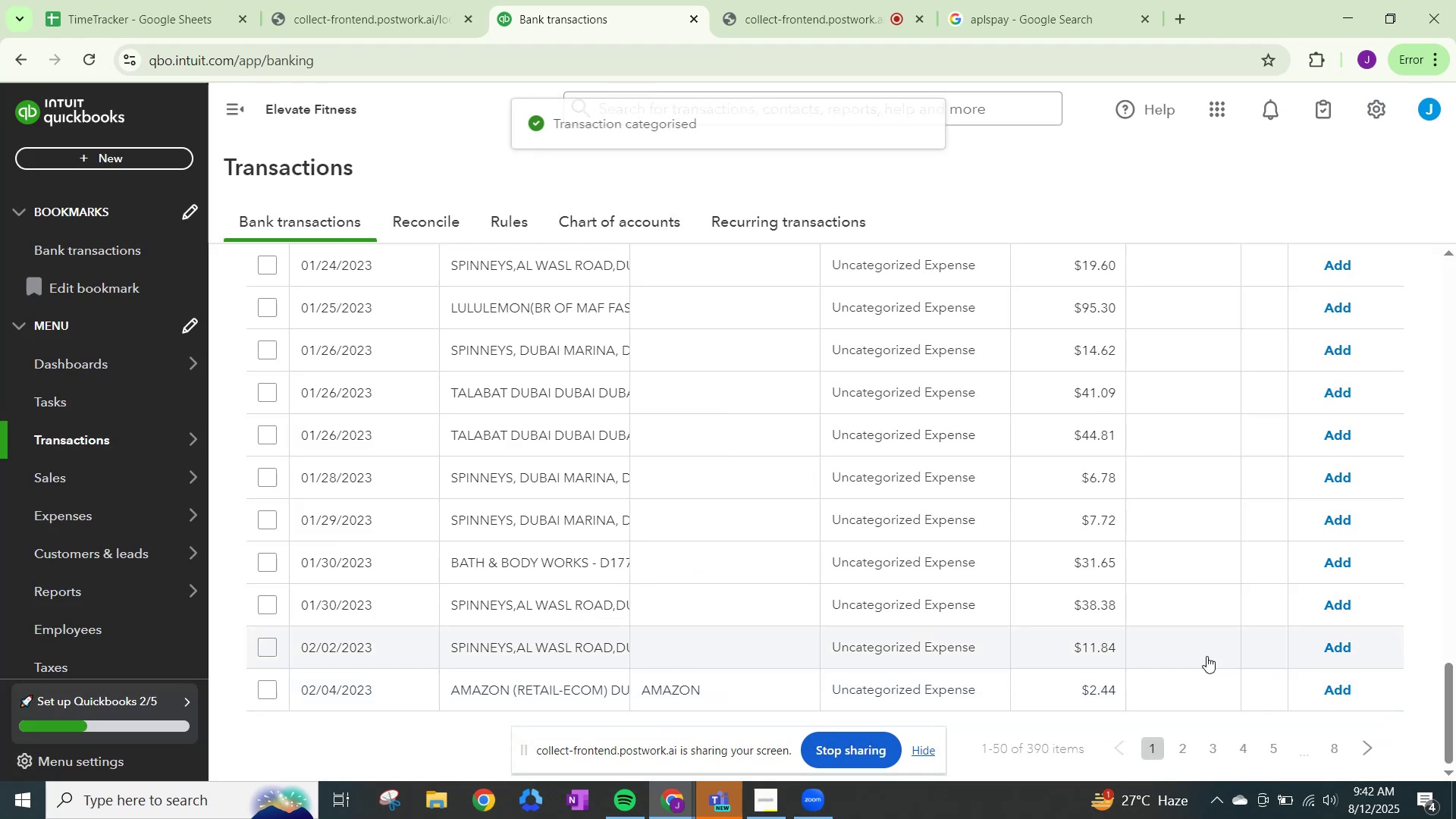 
scroll: coordinate [582, 665], scroll_direction: down, amount: 2.0
 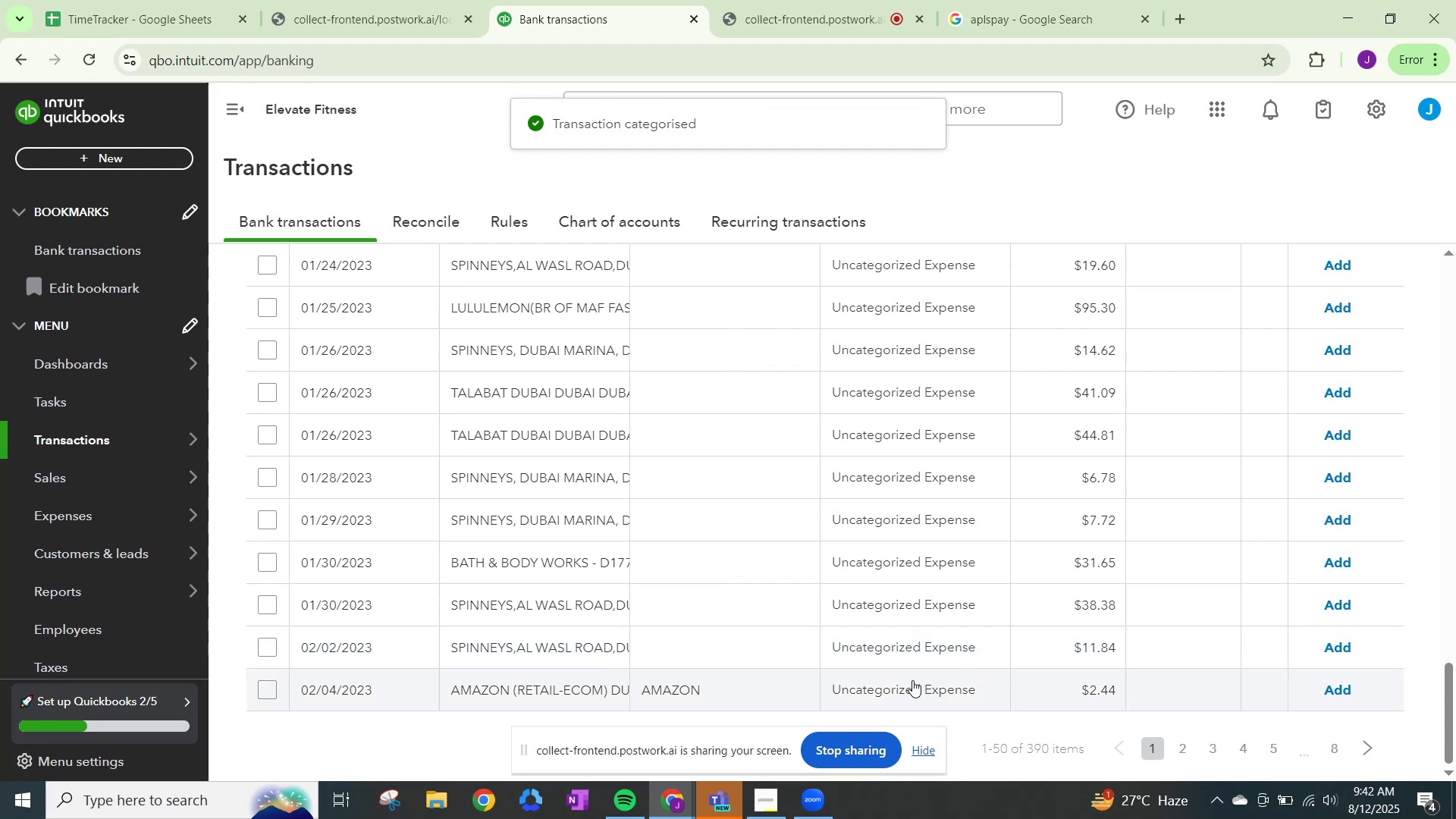 
left_click([907, 685])
 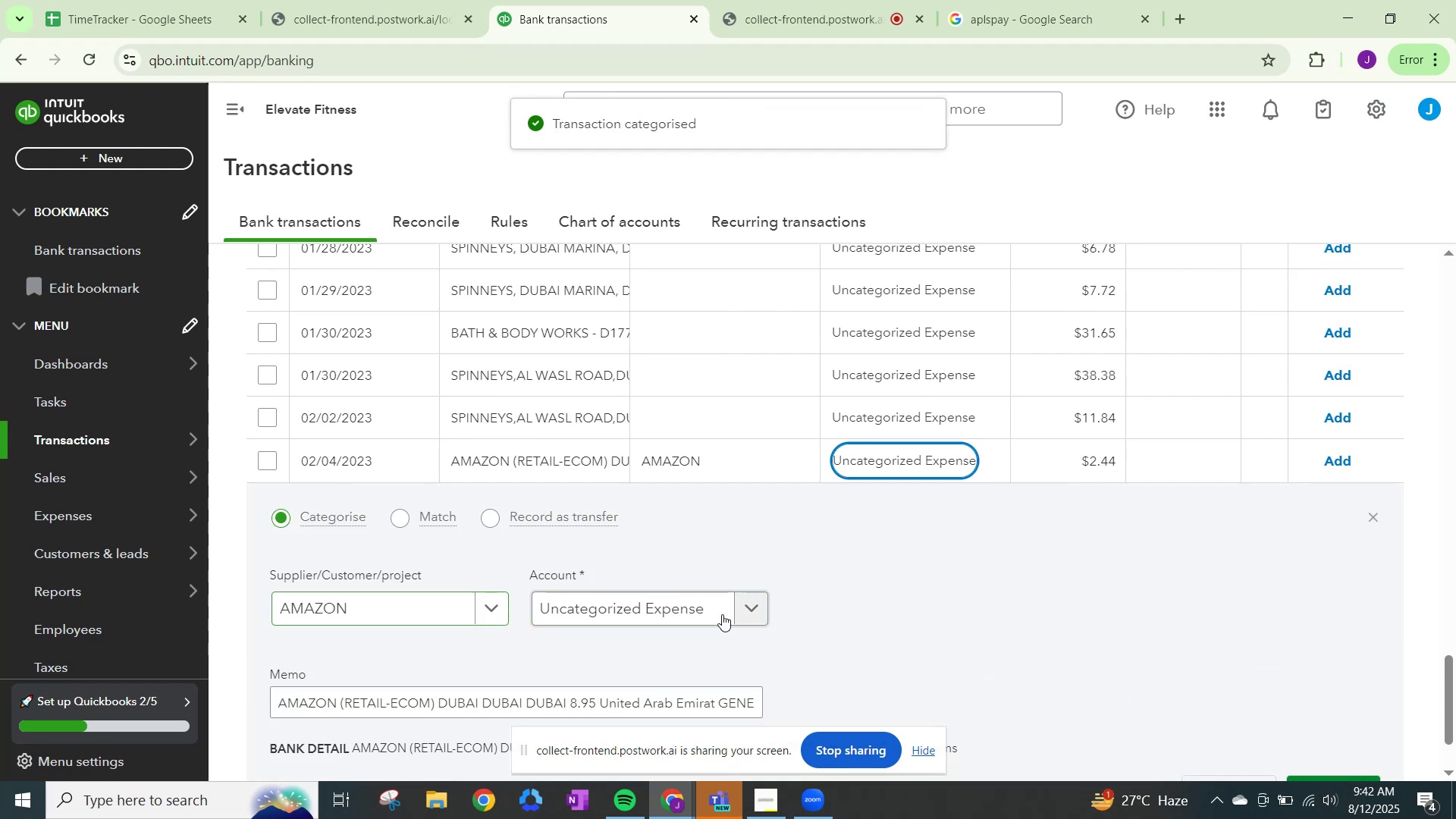 
left_click([756, 610])
 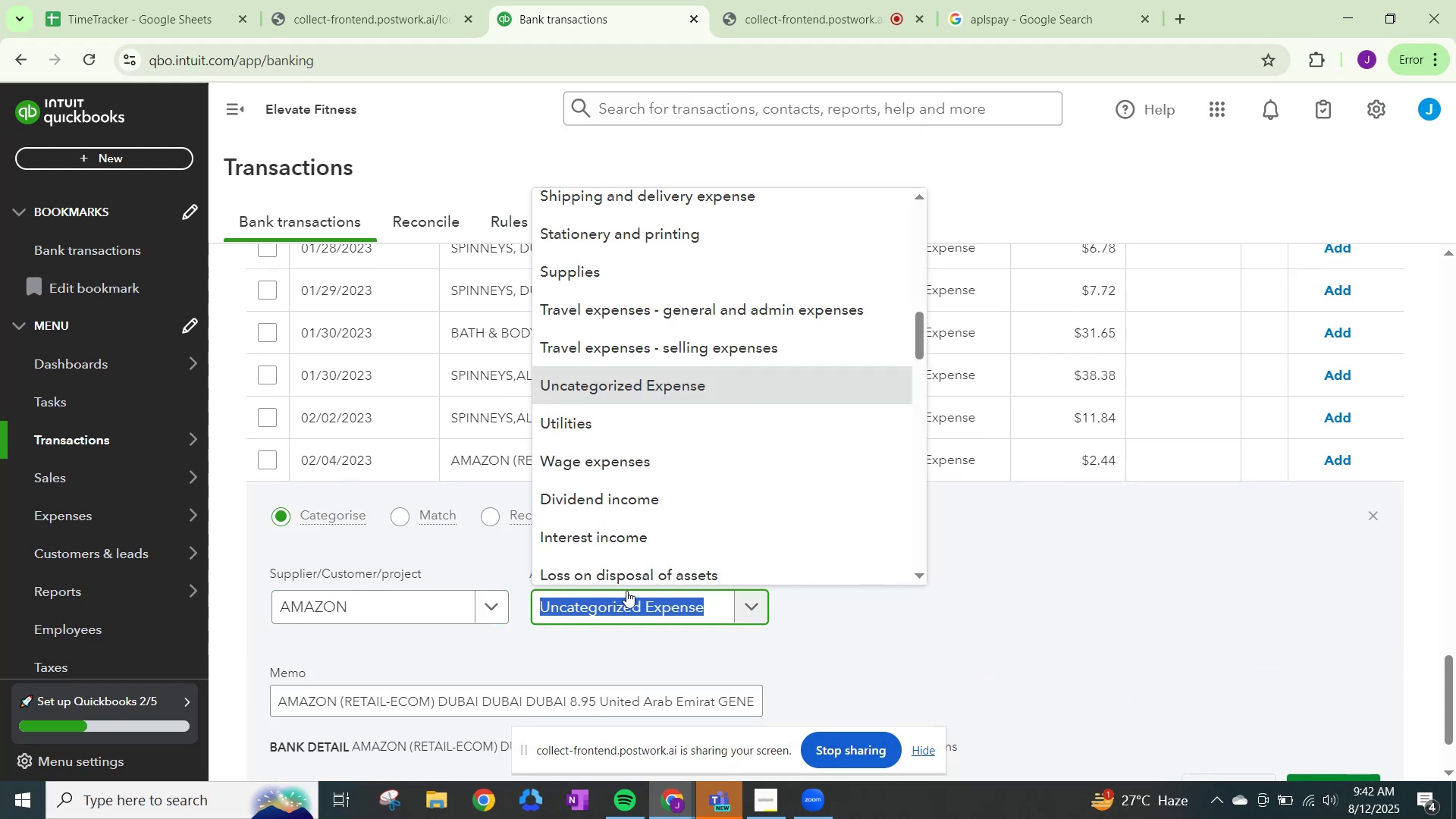 
type(OTHER)
 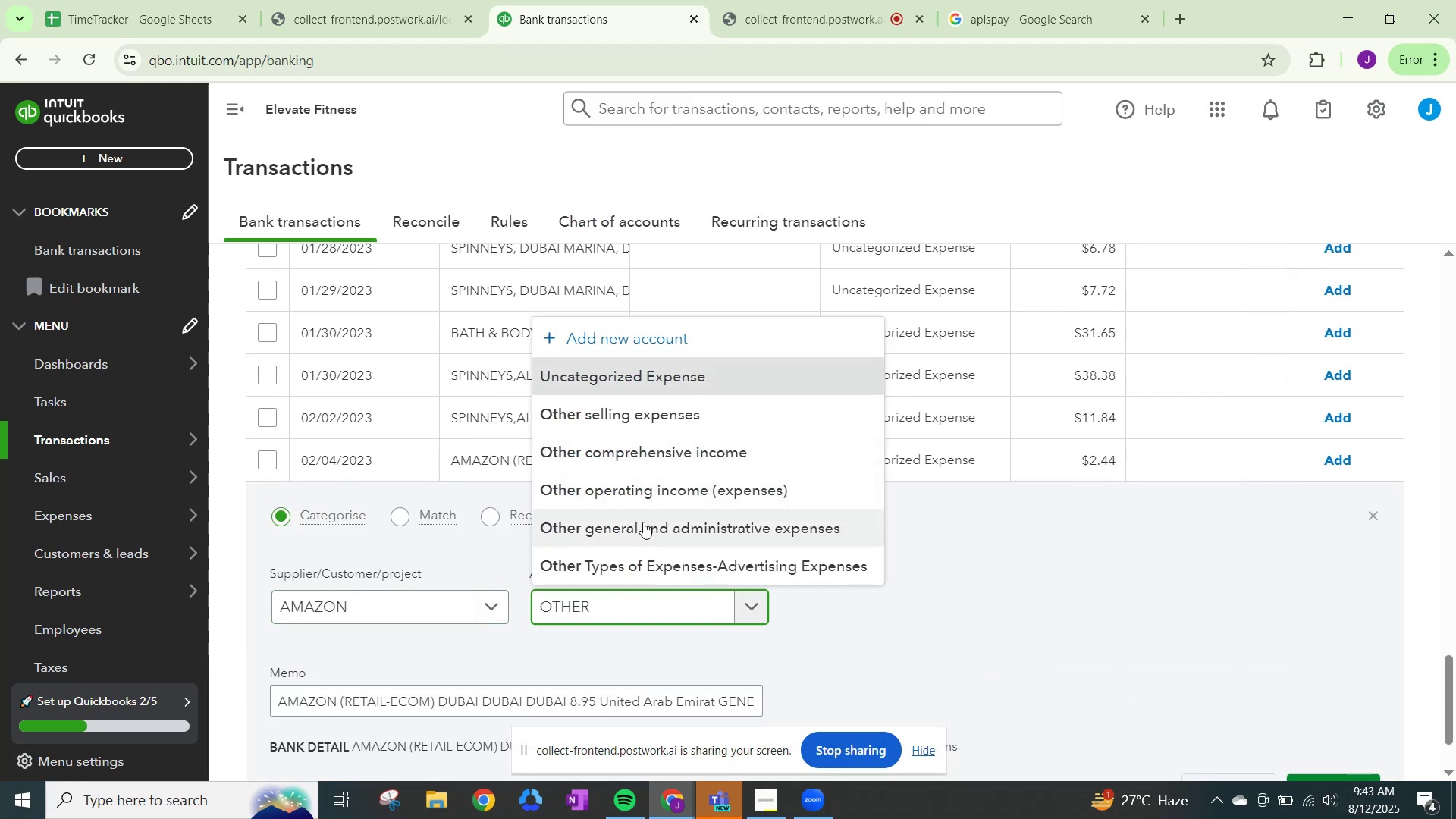 
left_click([643, 522])
 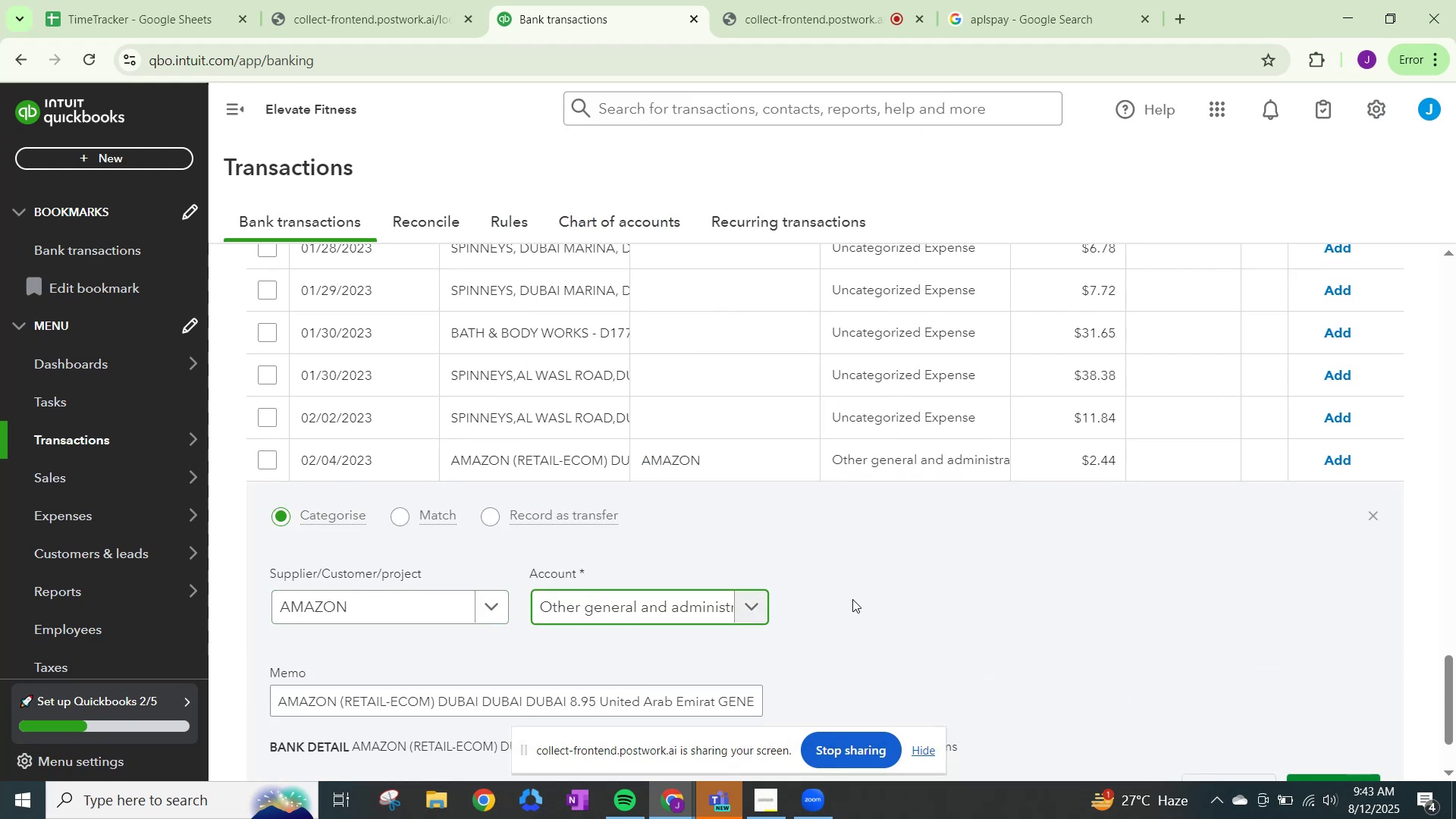 
scroll: coordinate [1066, 661], scroll_direction: down, amount: 4.0
 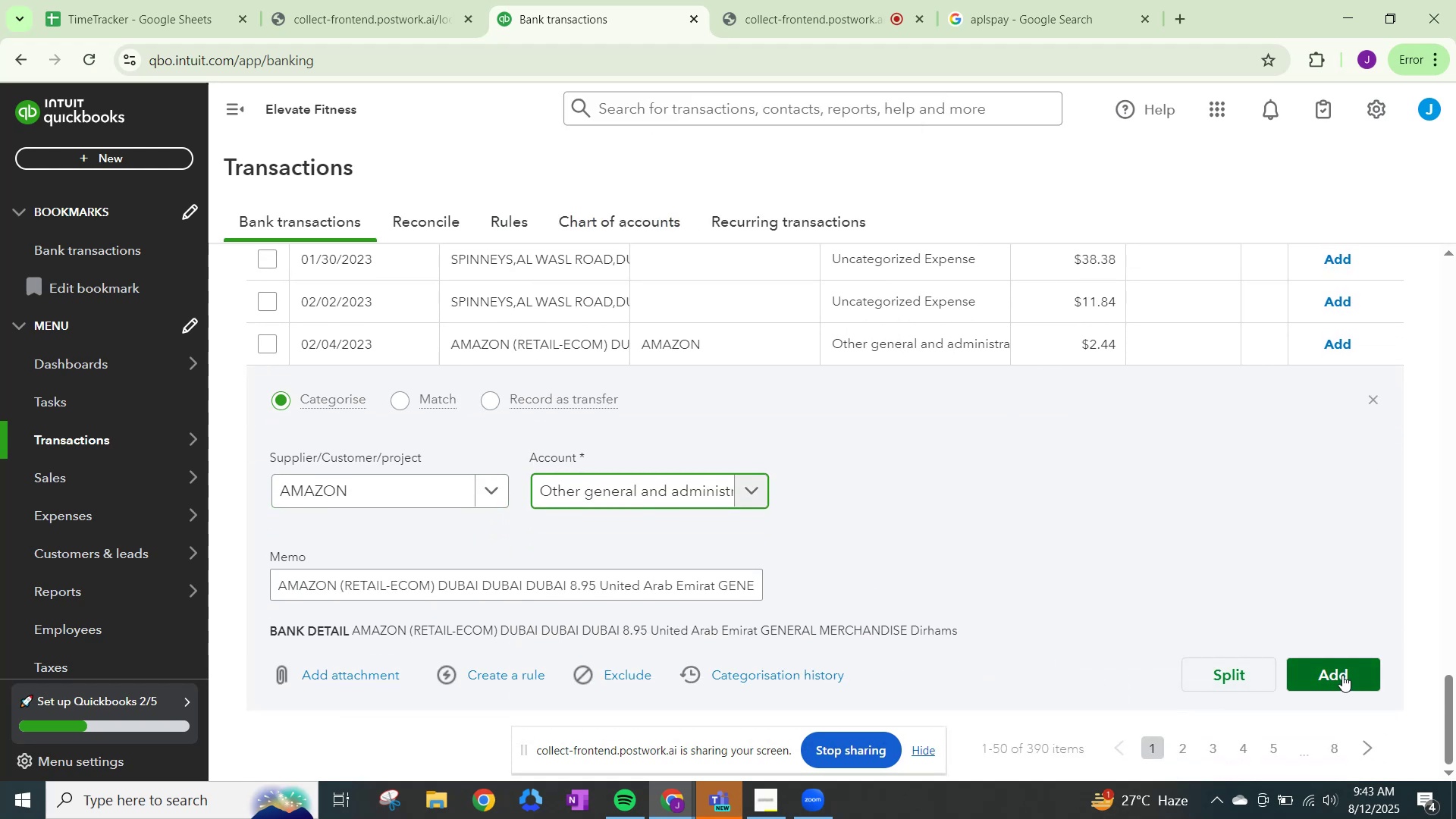 
left_click([1342, 675])
 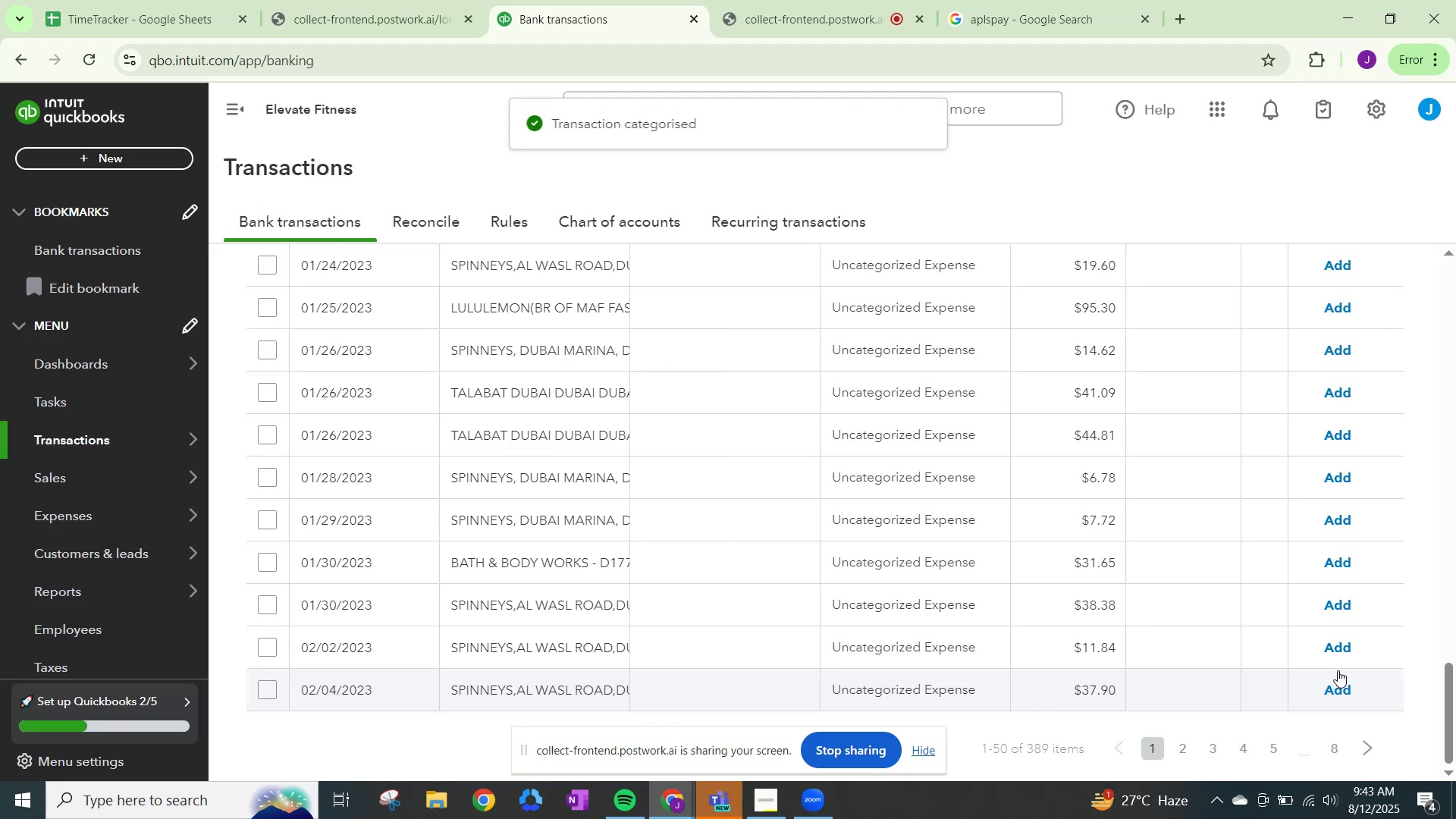 
scroll: coordinate [653, 656], scroll_direction: down, amount: 4.0
 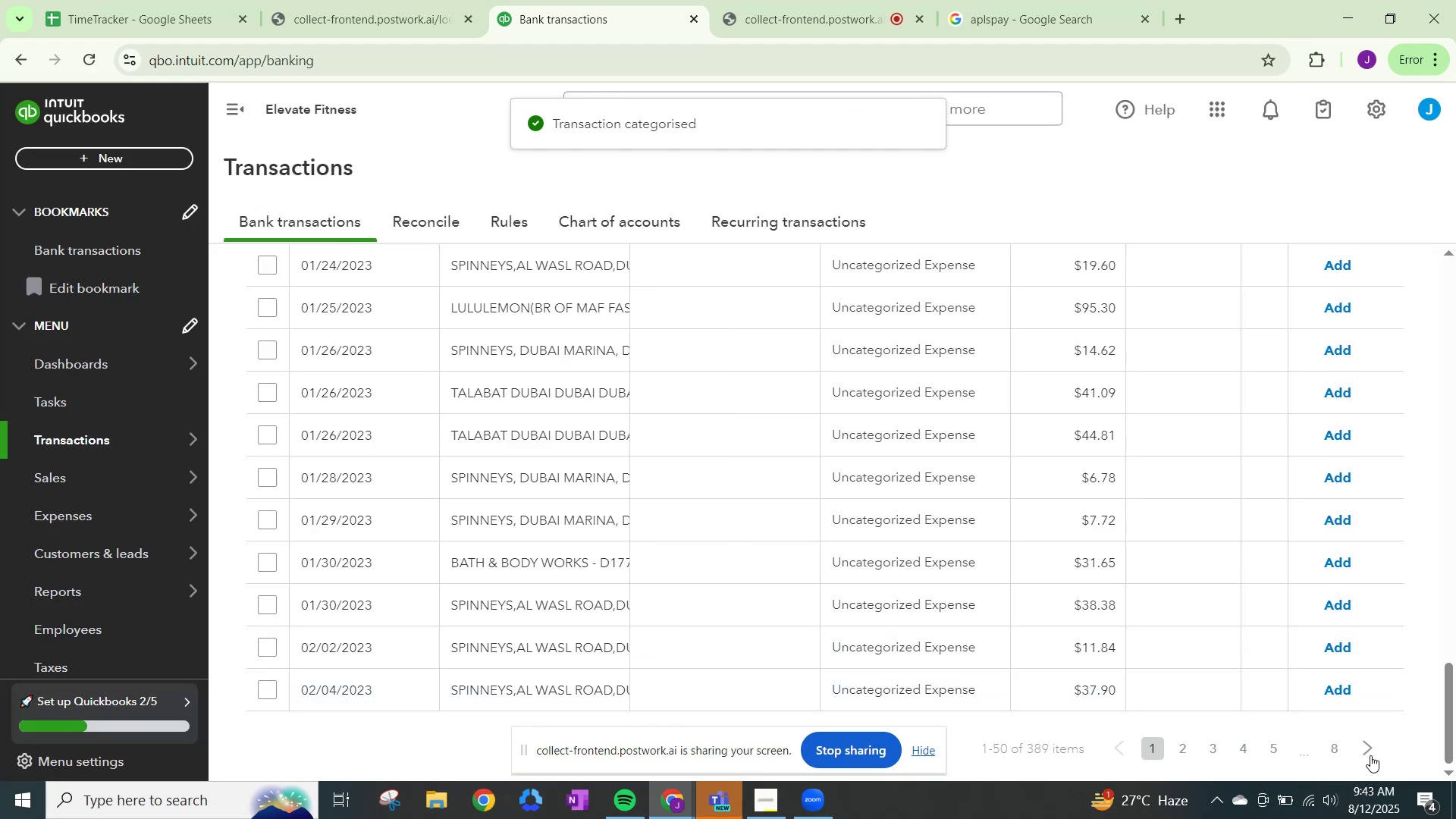 
left_click([1365, 750])
 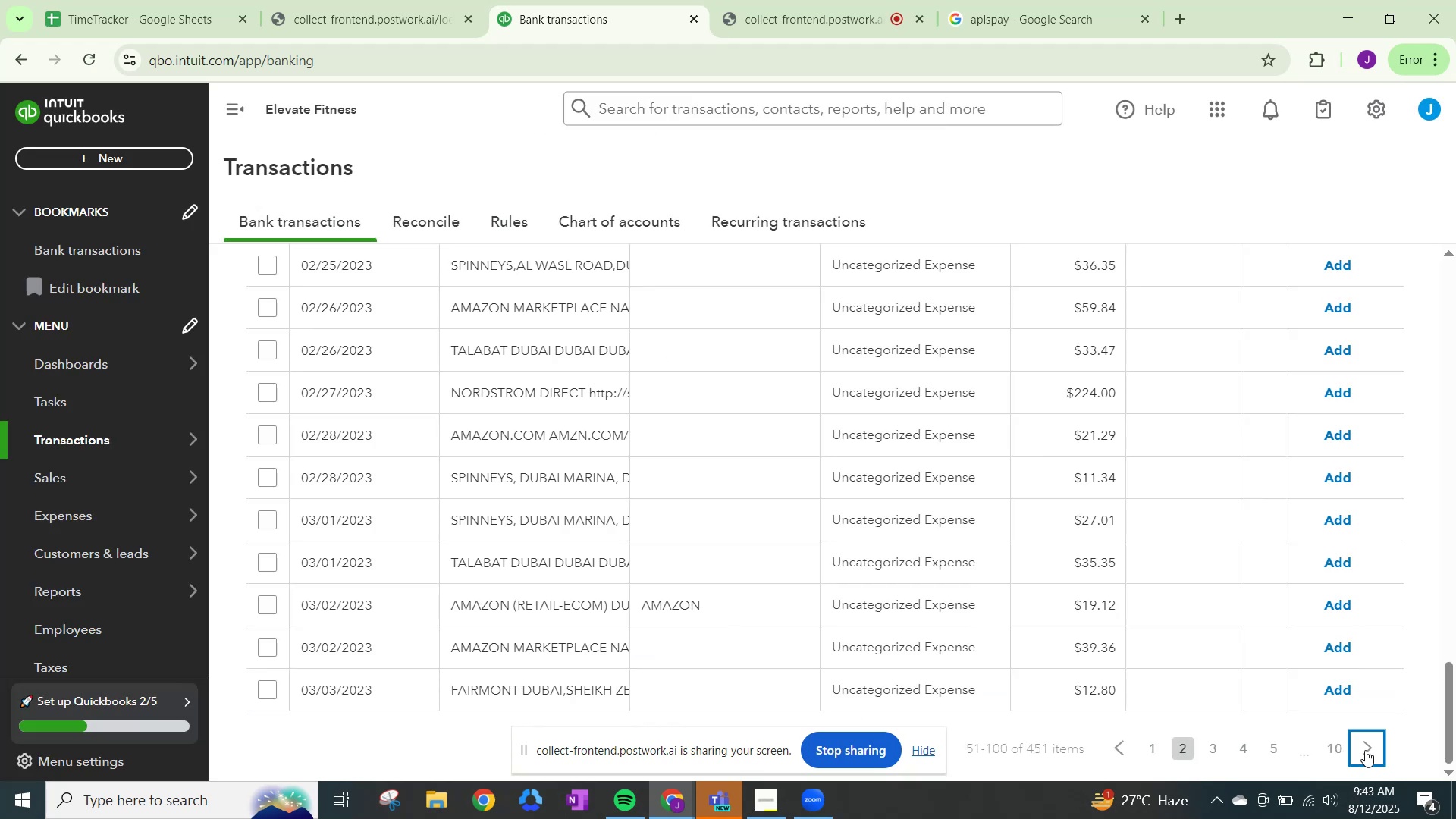 
scroll: coordinate [839, 601], scroll_direction: up, amount: 25.0
 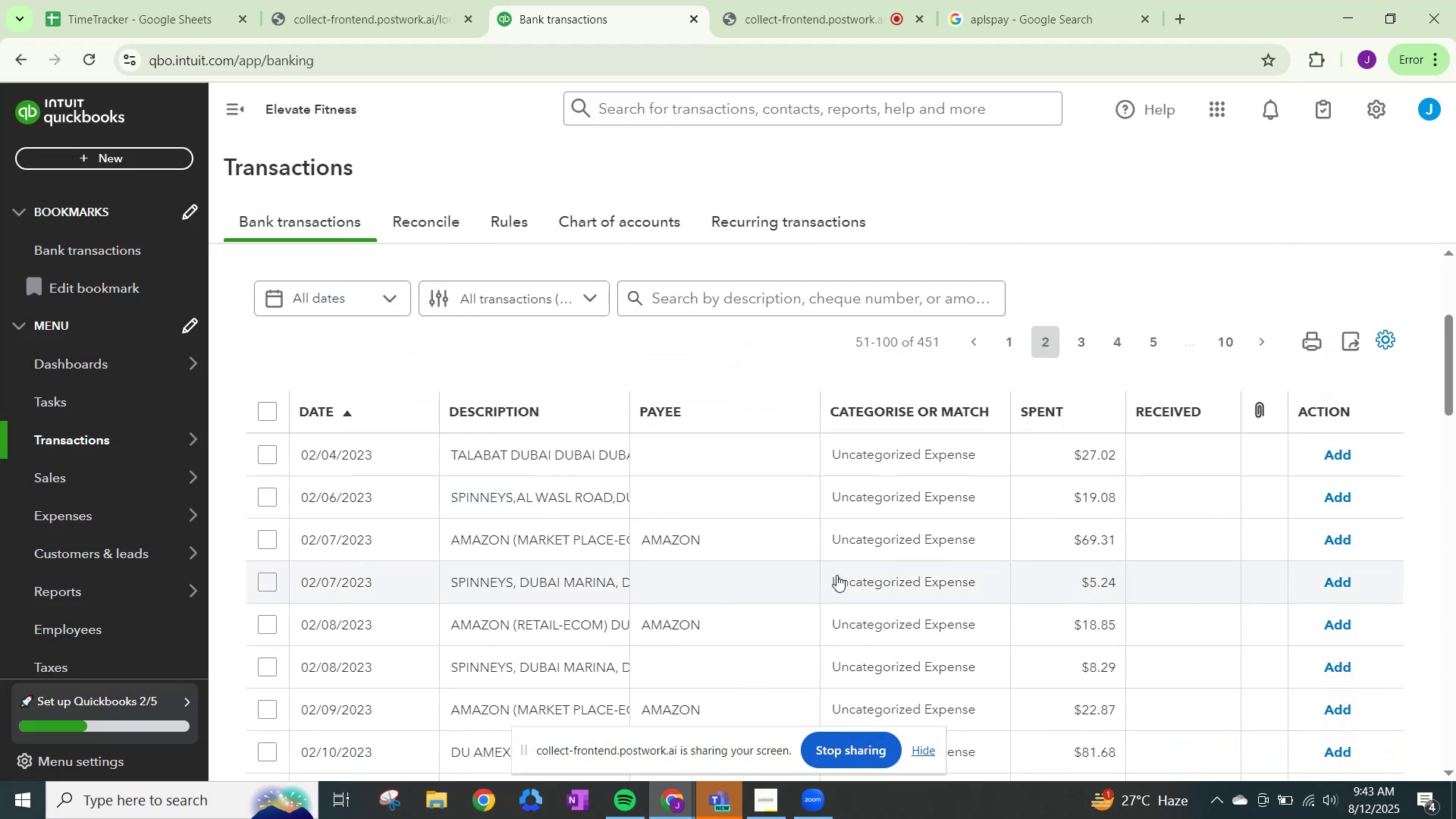 
scroll: coordinate [831, 568], scroll_direction: down, amount: 1.0
 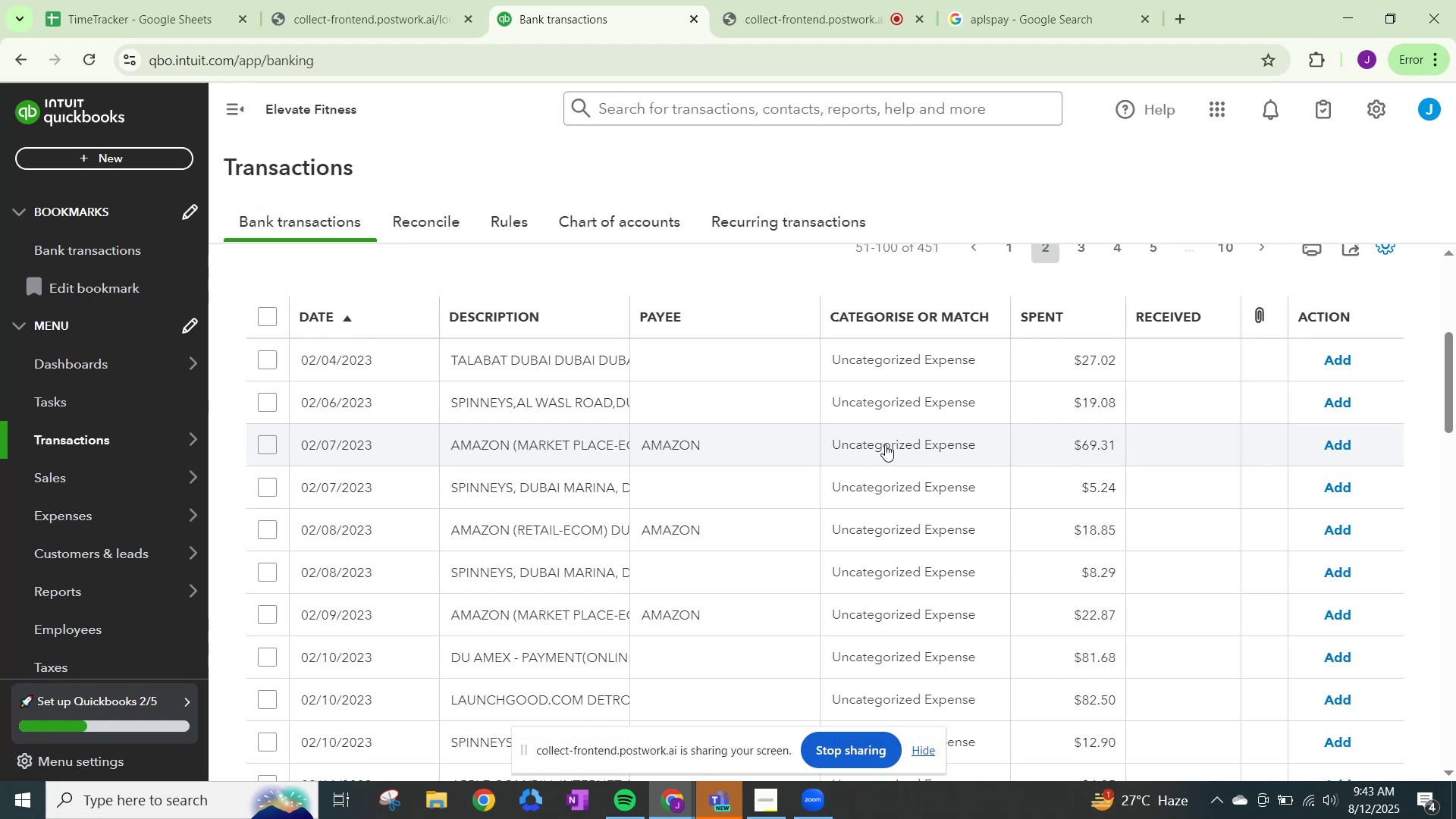 
left_click([885, 444])
 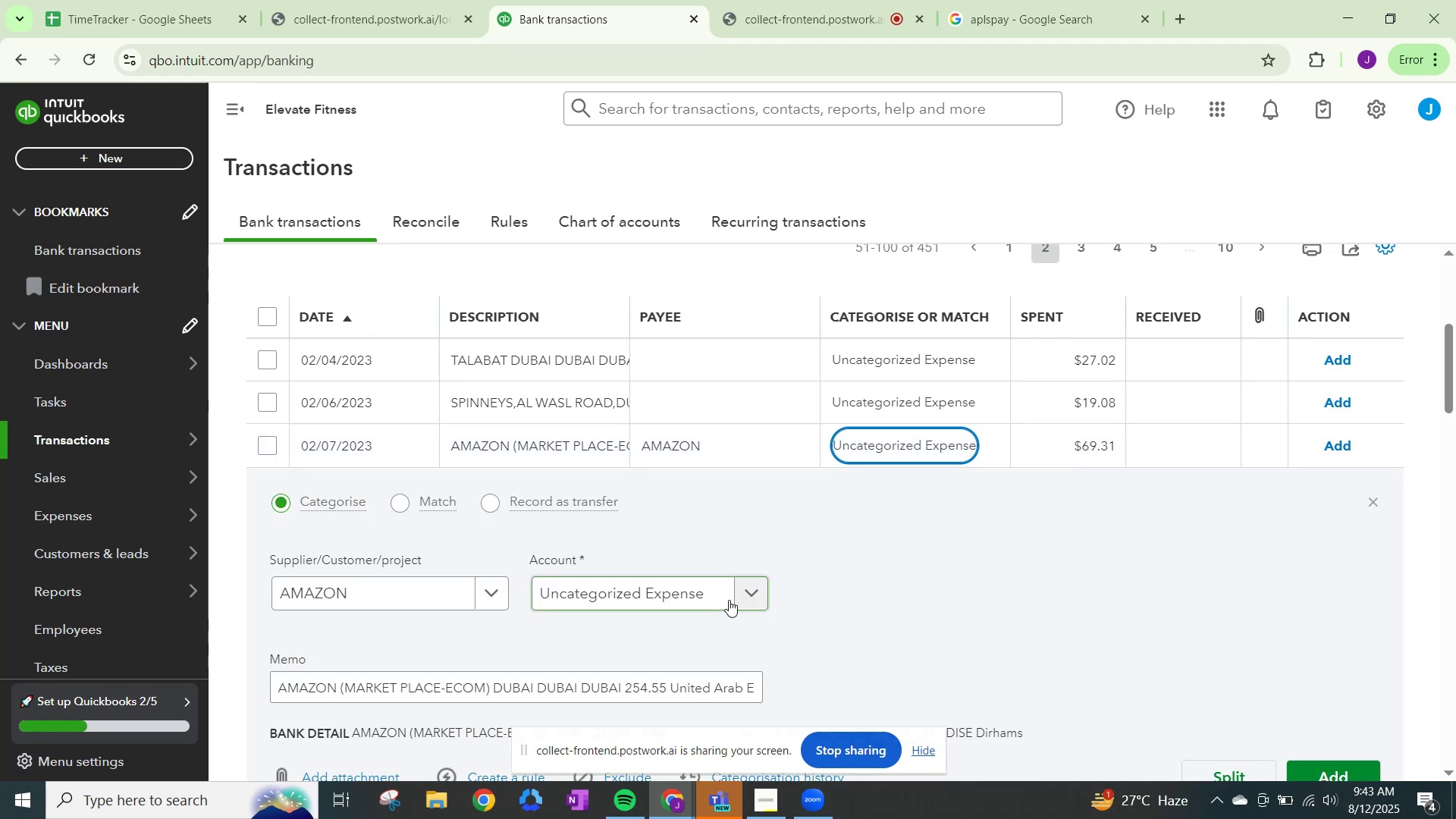 
left_click([748, 596])
 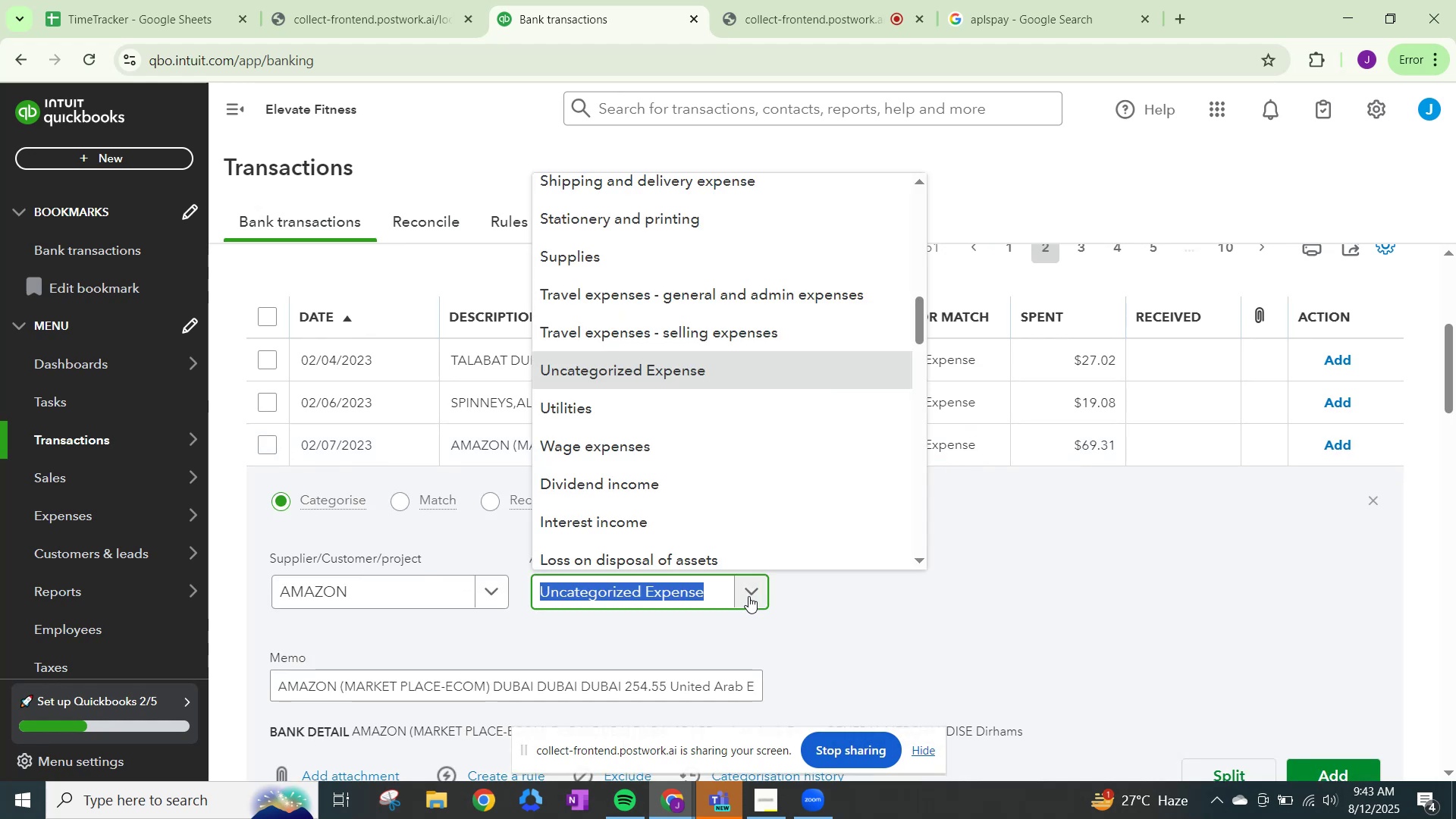 
type(OTHER)
 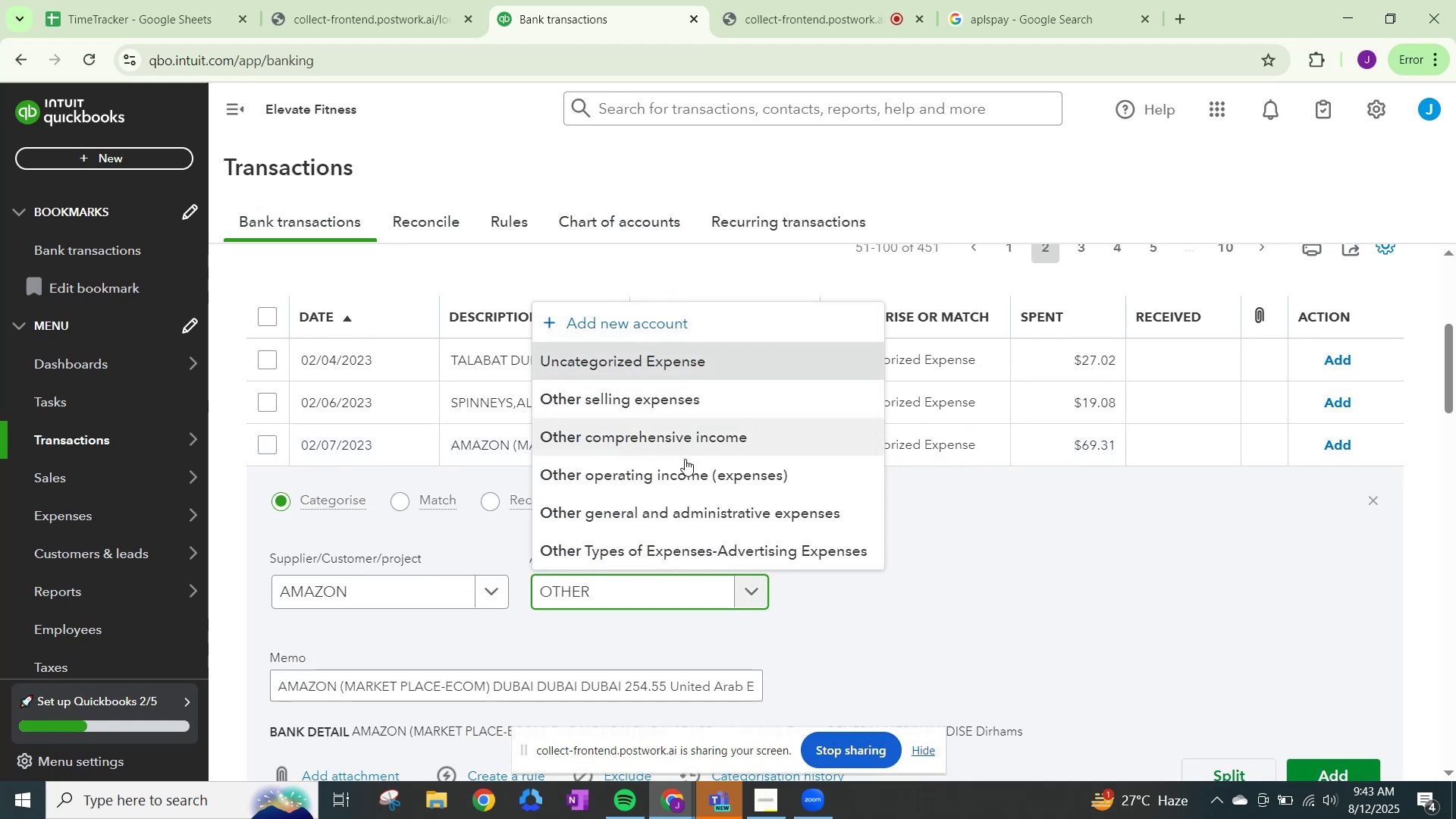 
left_click([692, 513])
 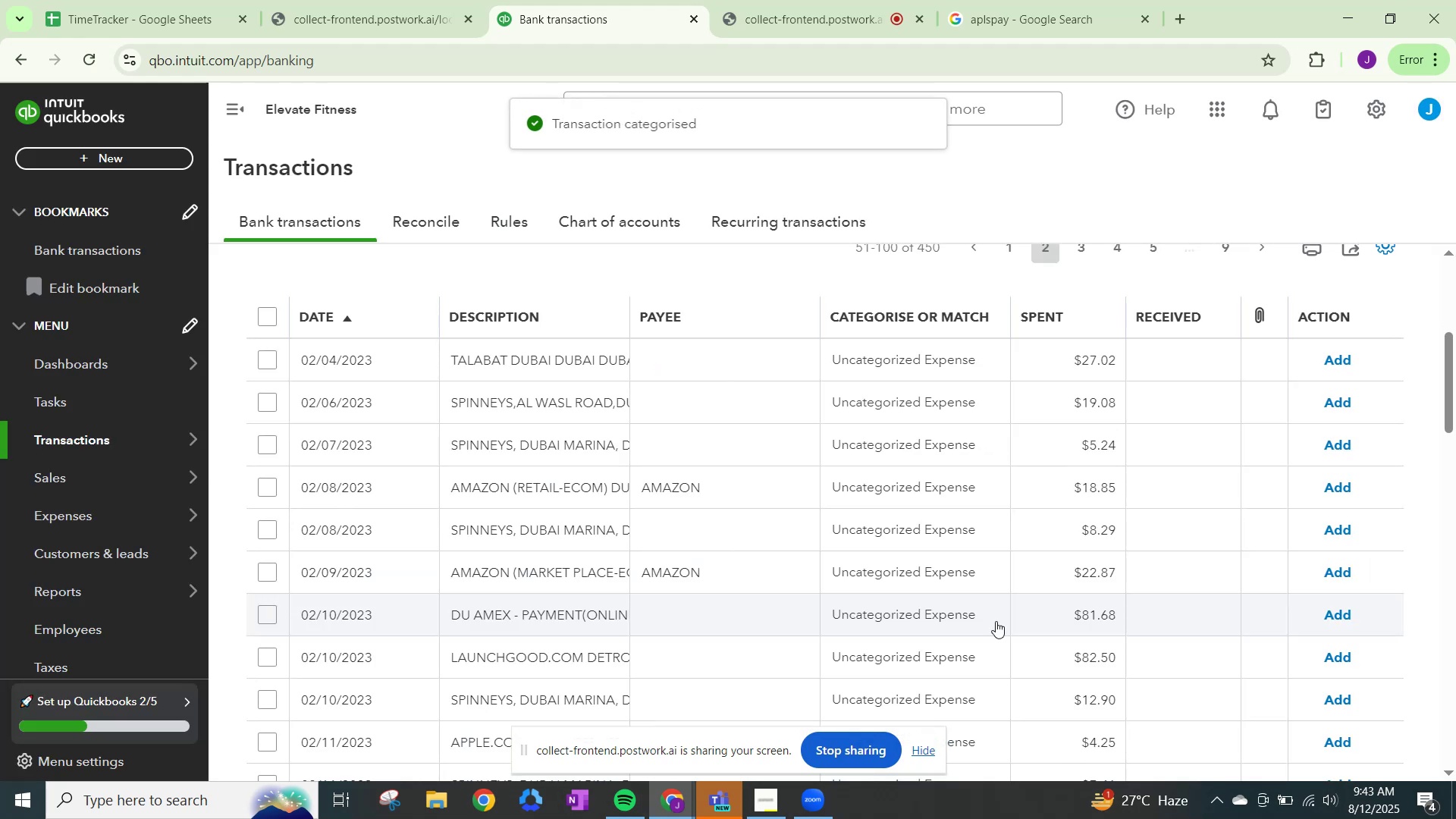 
wait(5.5)
 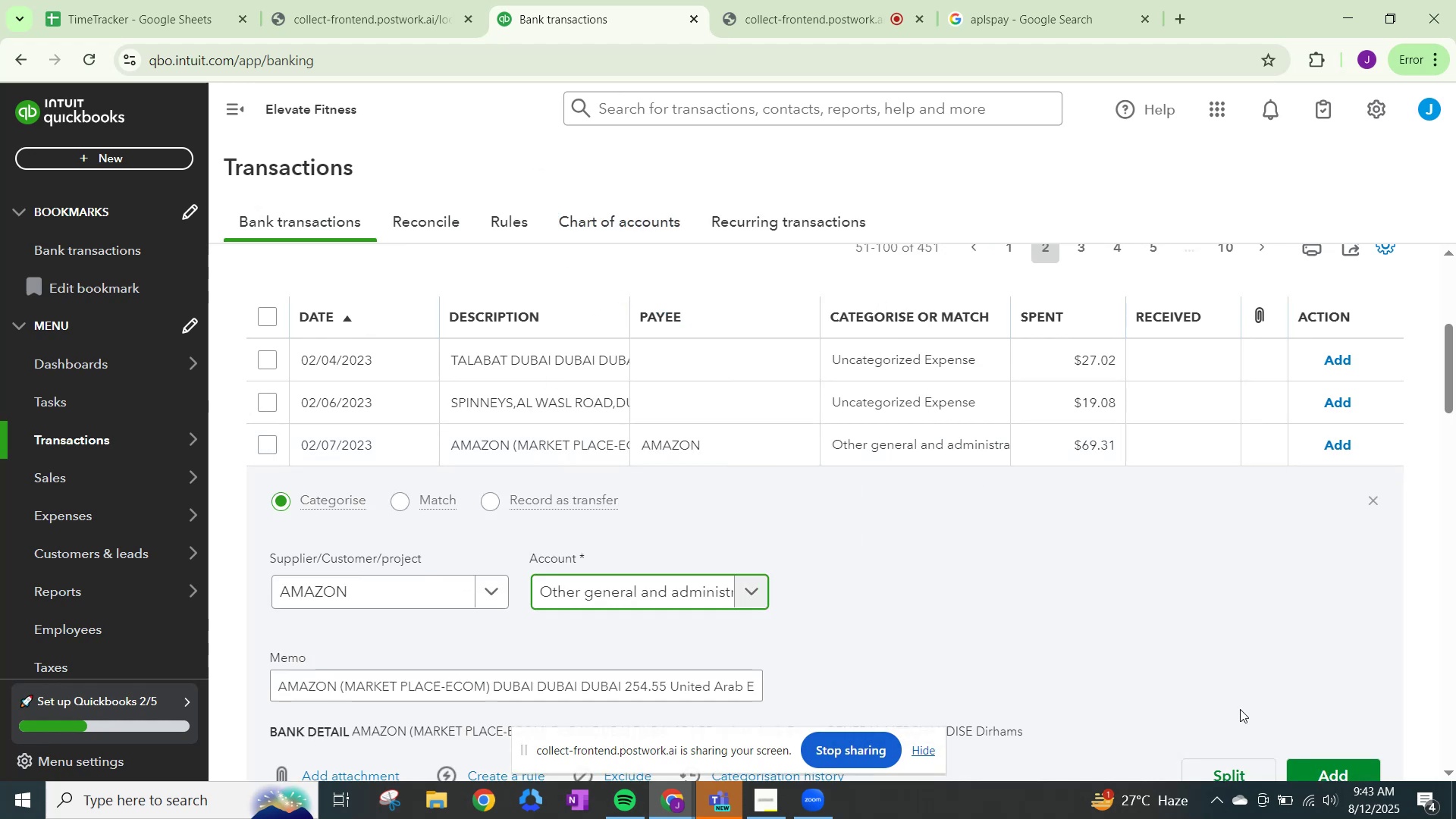 
left_click([908, 474])
 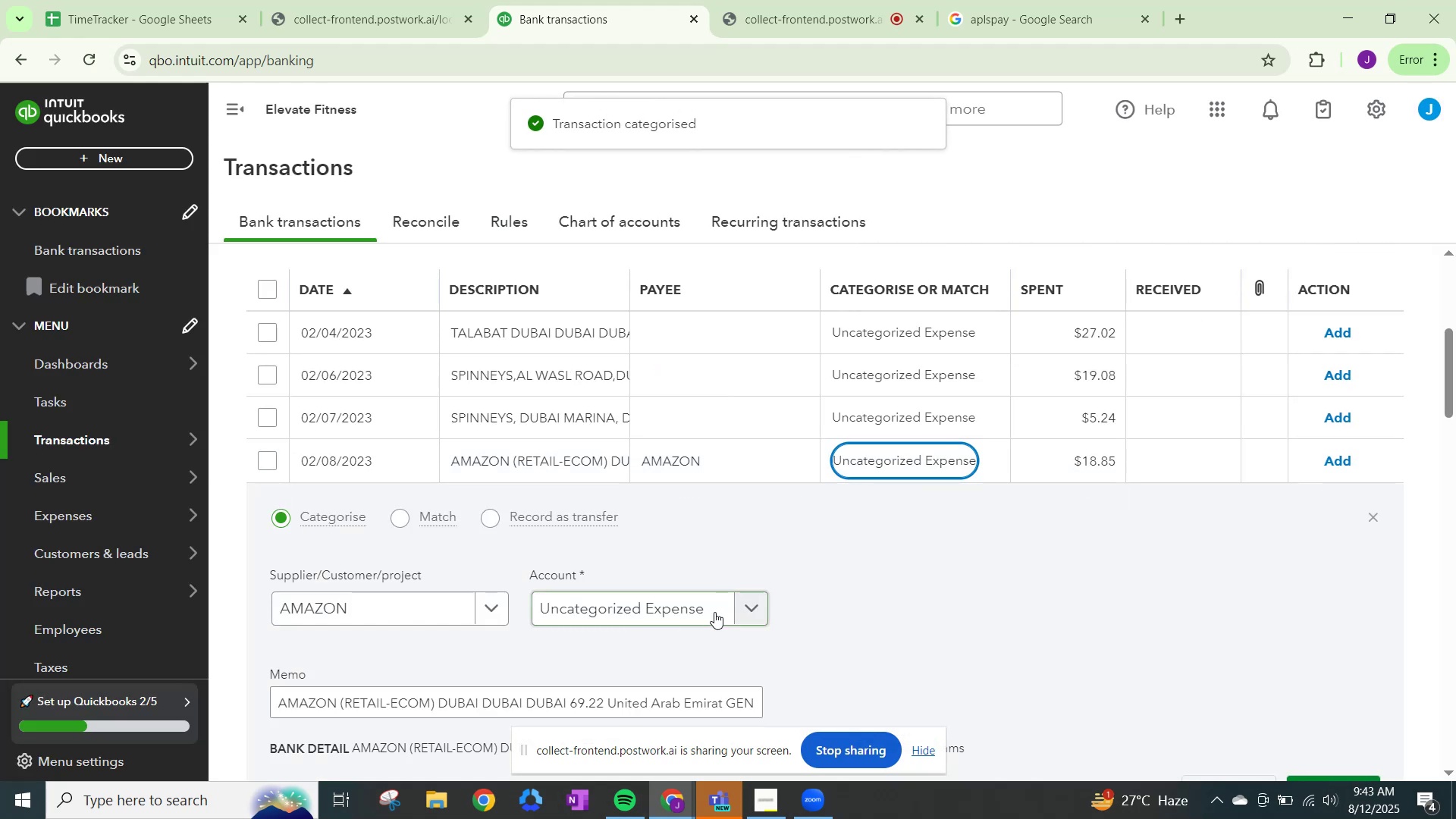 
left_click([745, 606])
 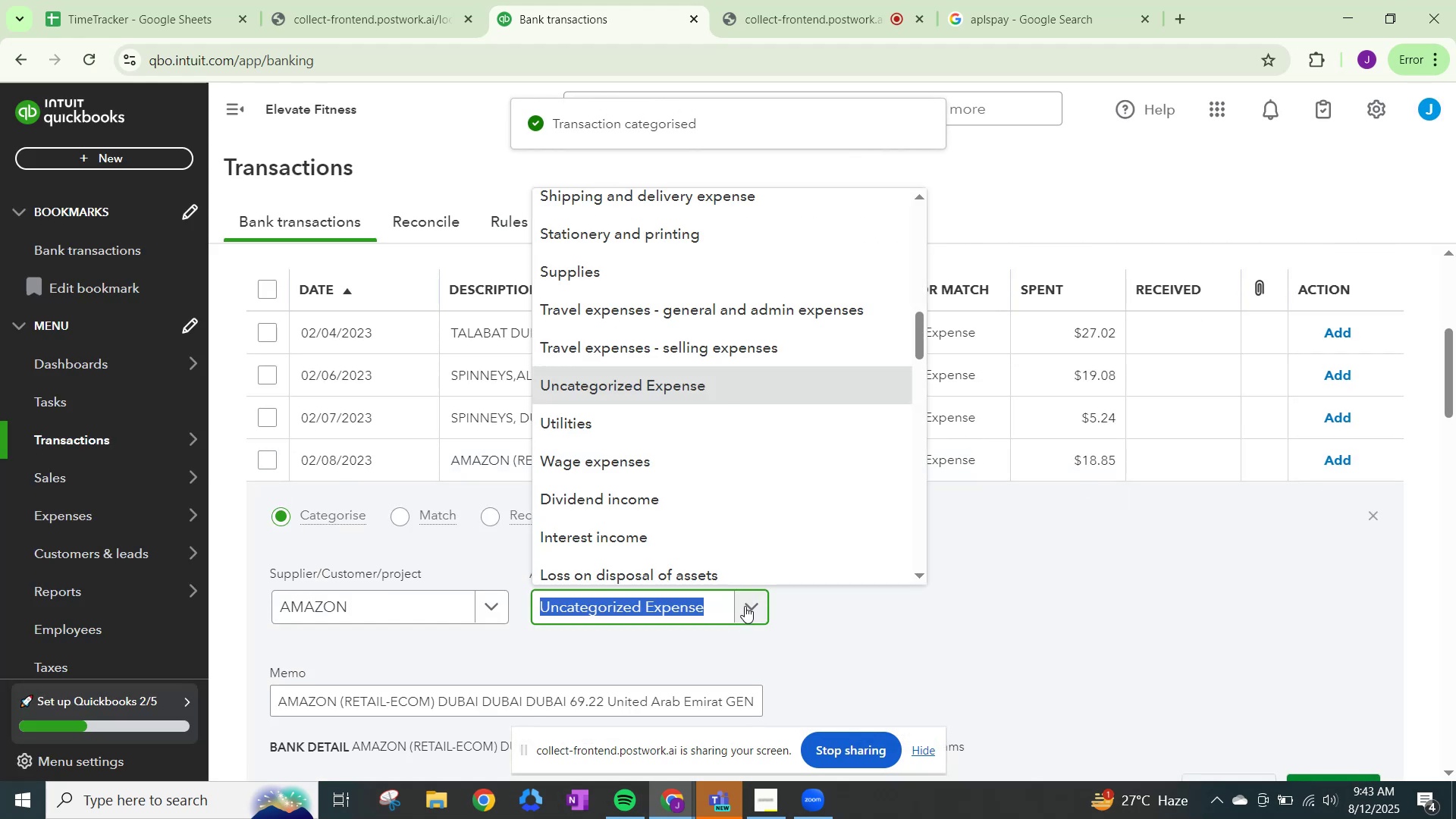 
type(THEROTHER)
 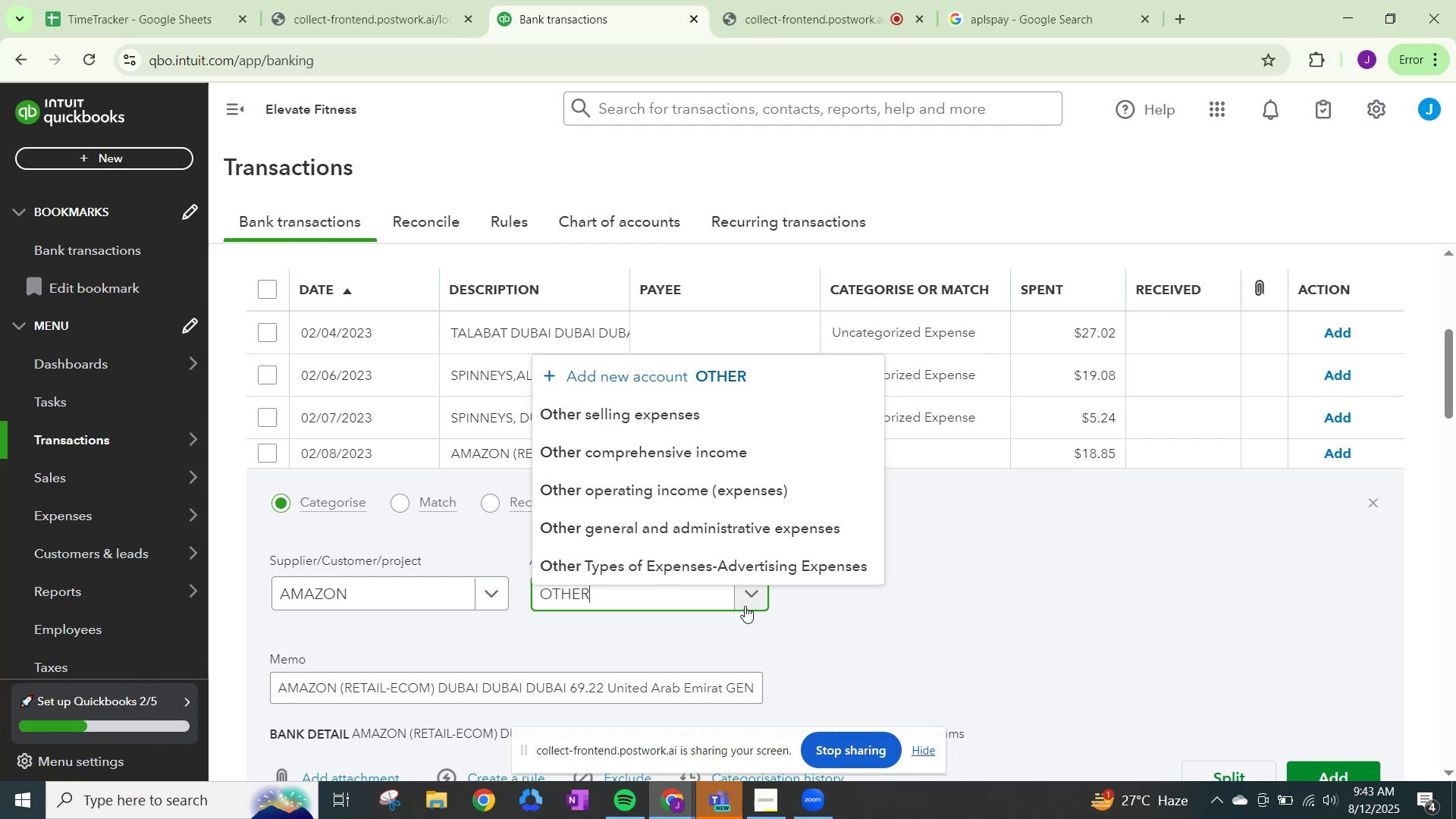 
hold_key(key=Backspace, duration=0.82)
 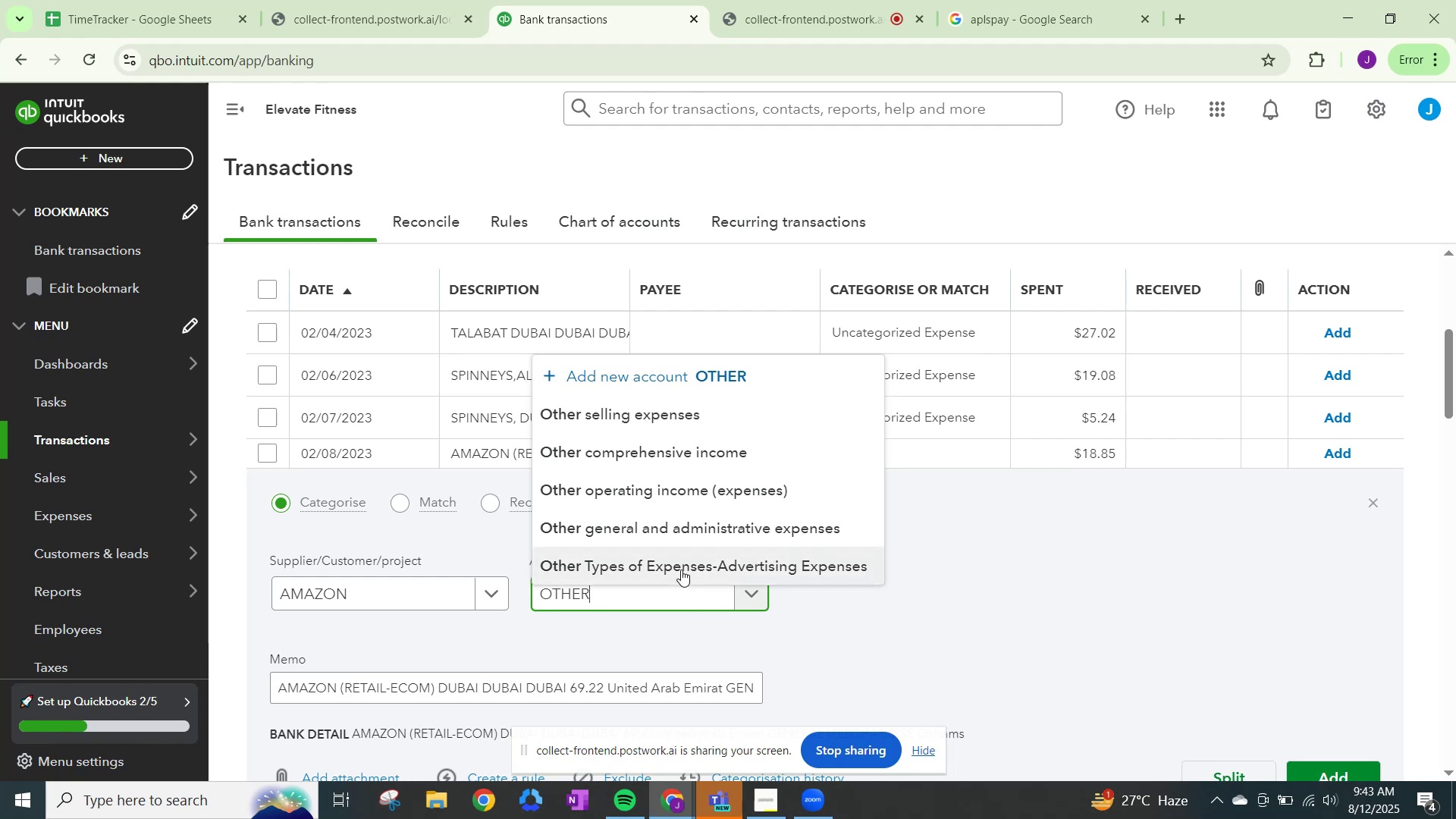 
left_click([676, 533])
 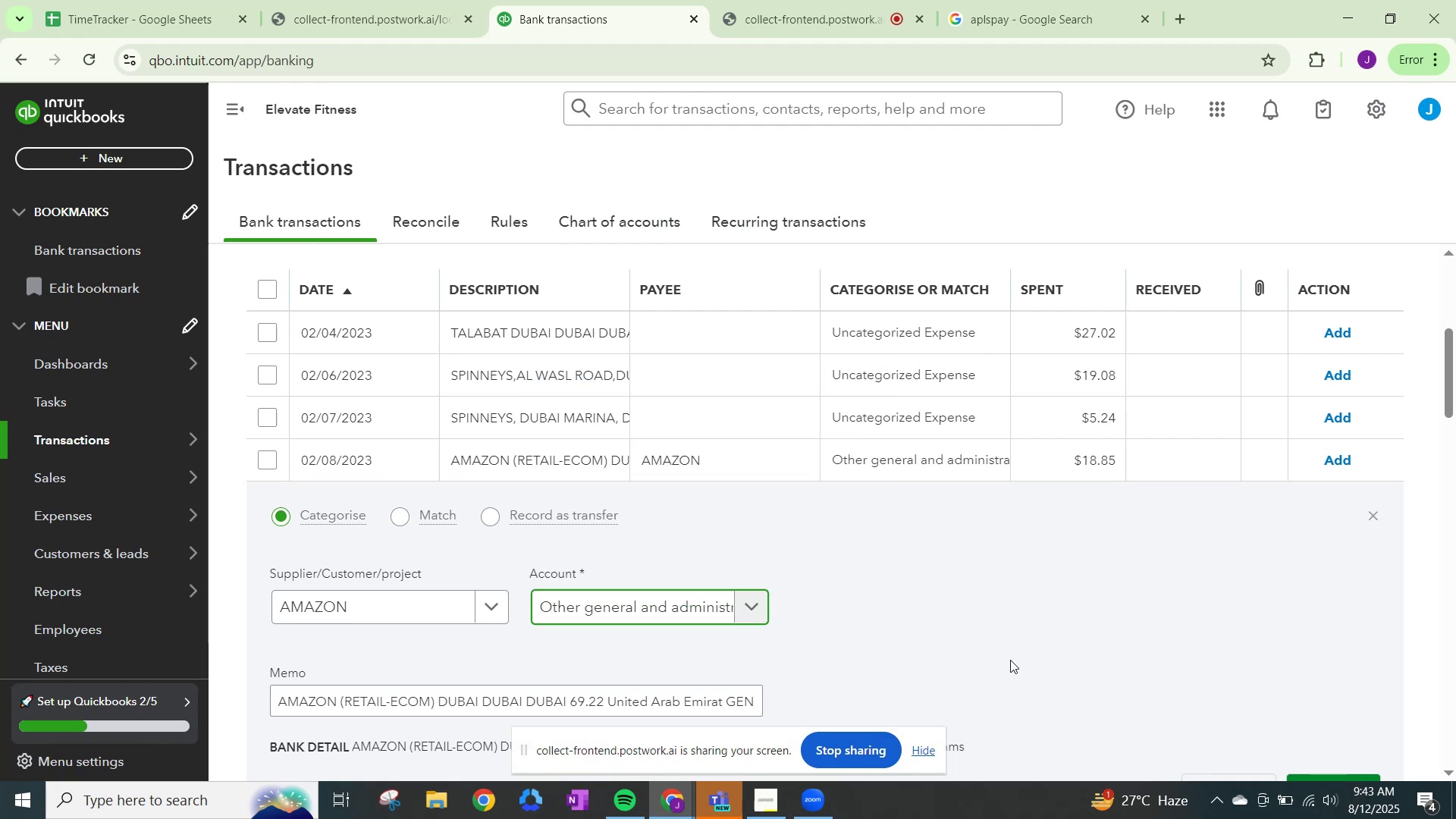 
scroll: coordinate [1185, 700], scroll_direction: down, amount: 3.0
 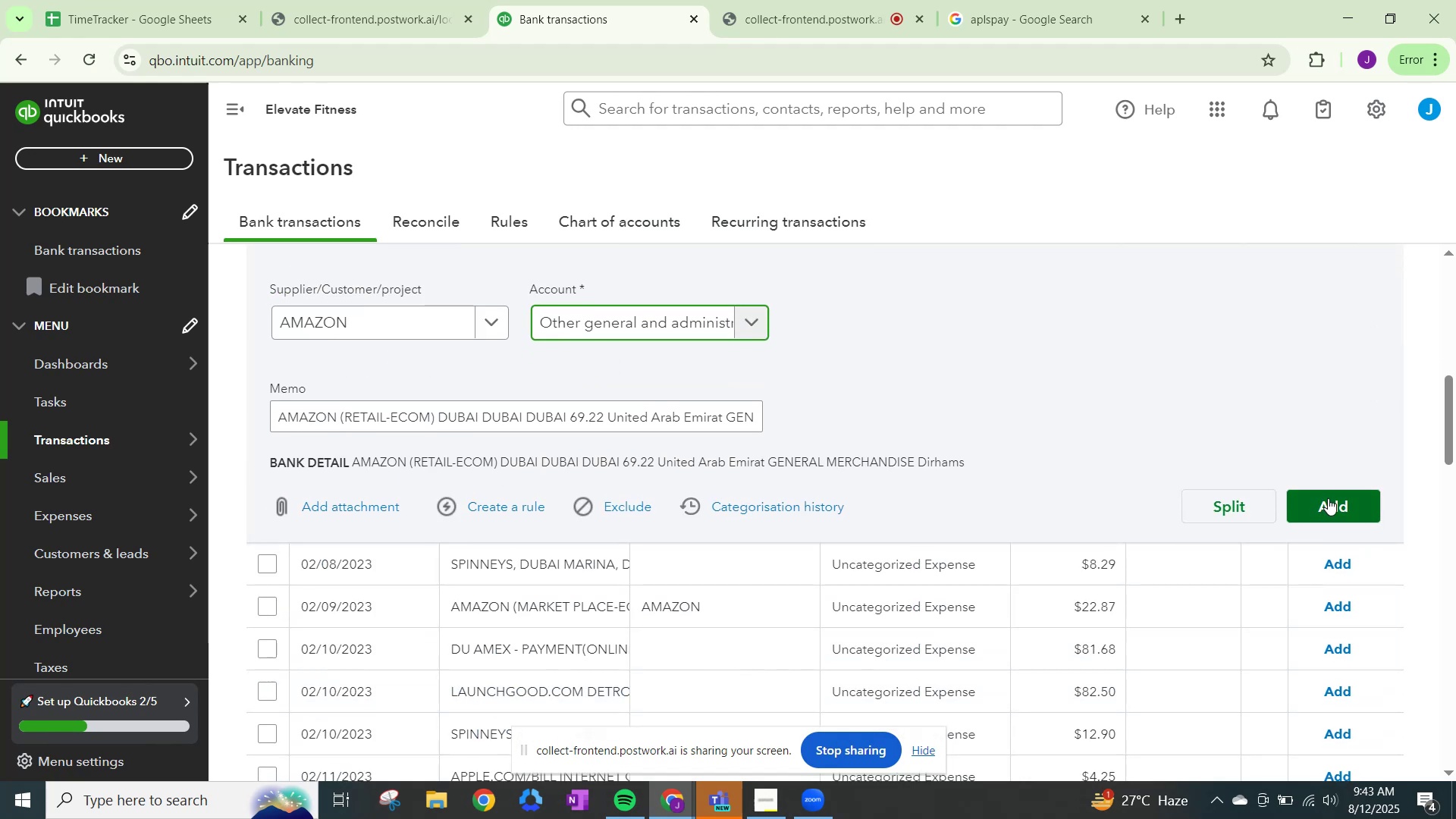 
left_click([1328, 499])
 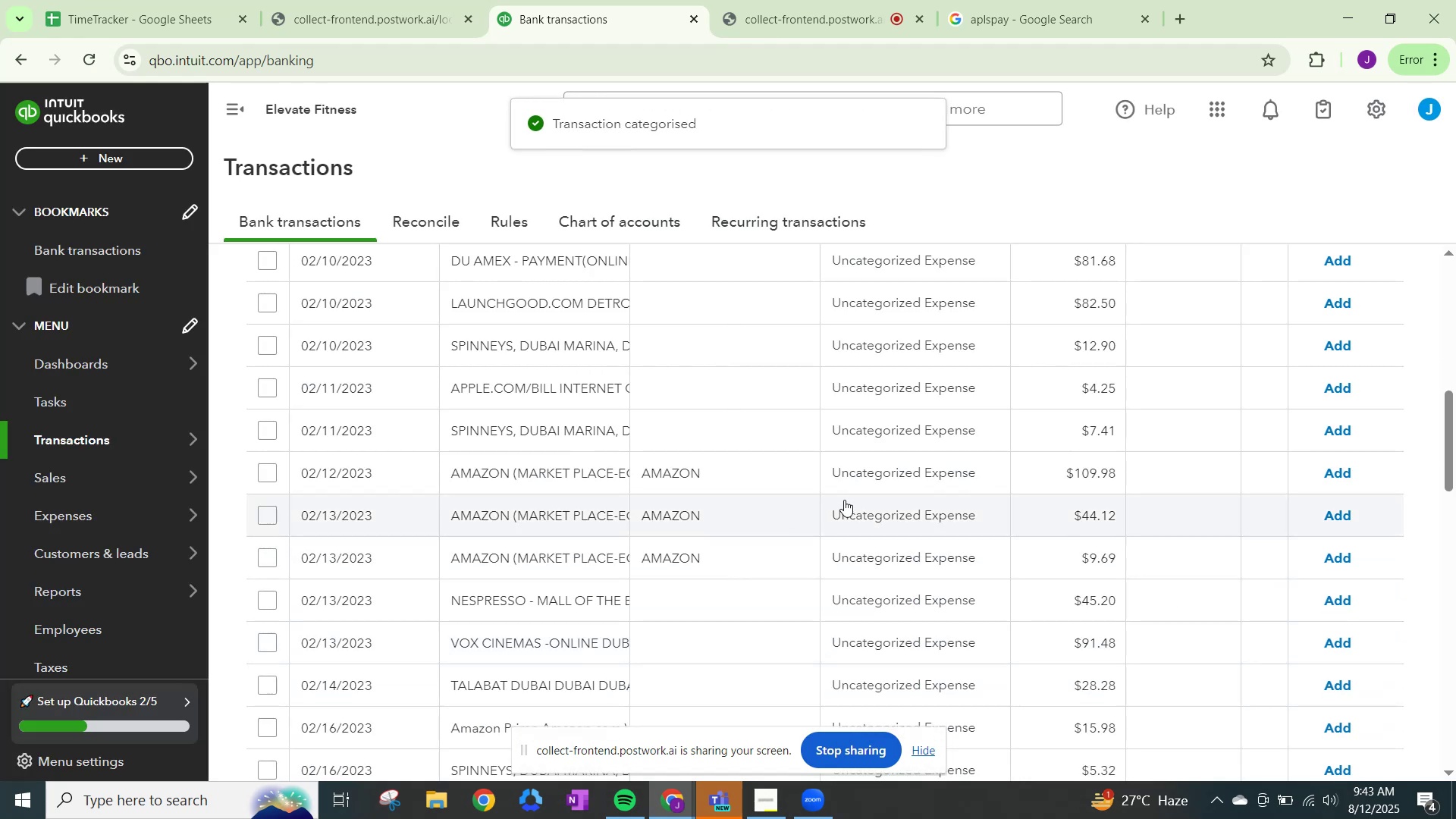 
left_click([905, 477])
 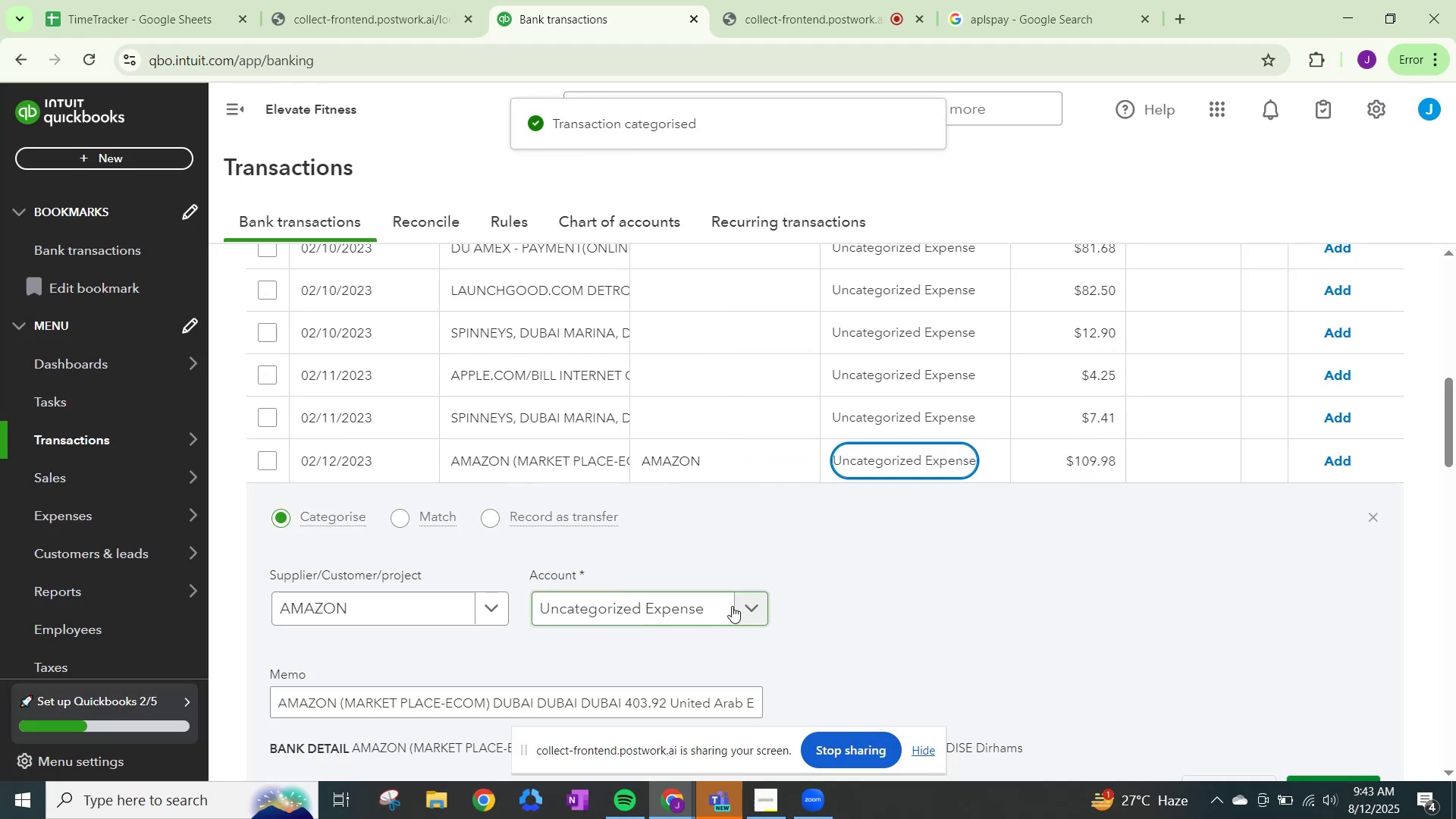 
left_click([763, 607])
 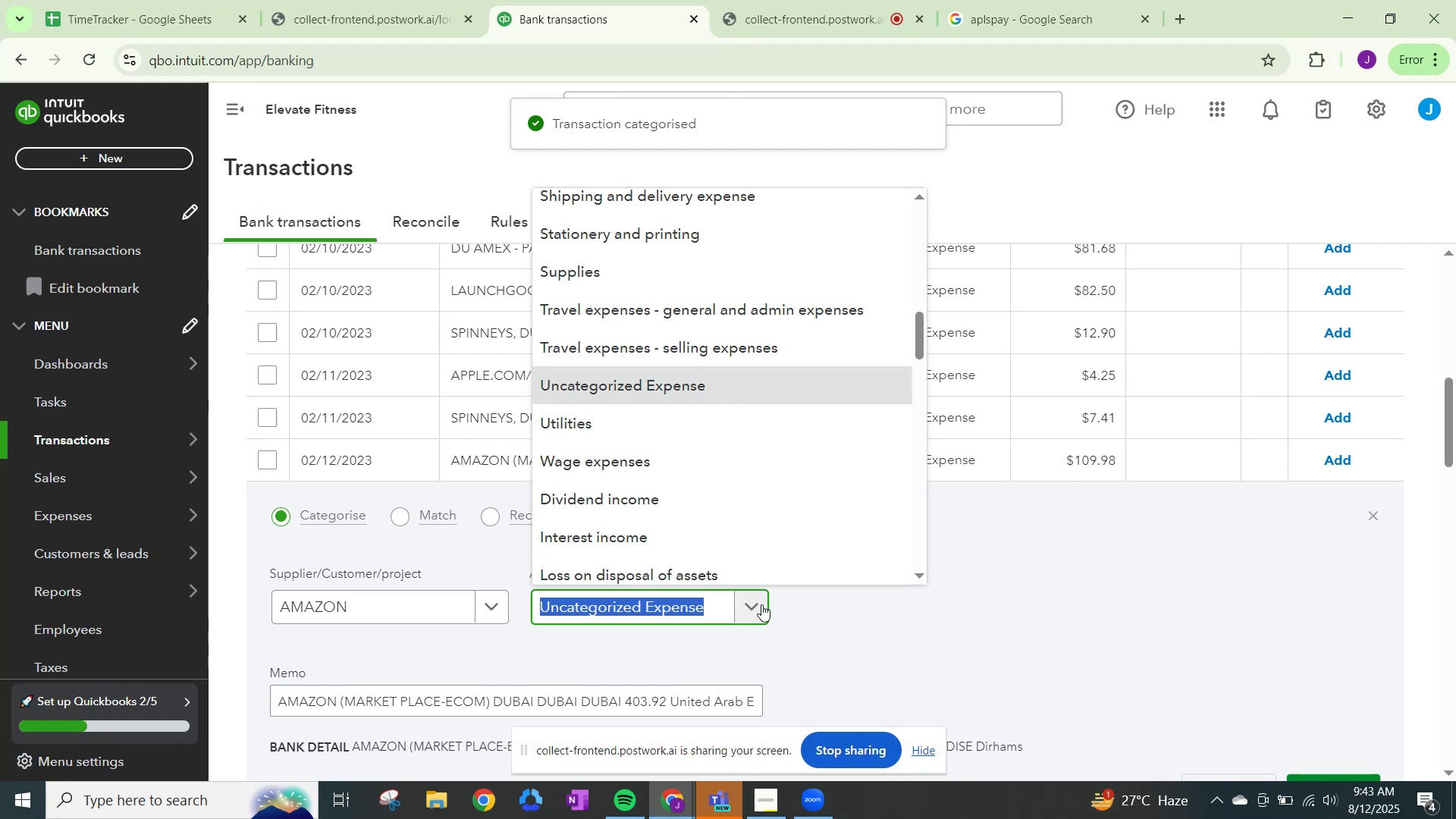 
type(OTHER)
 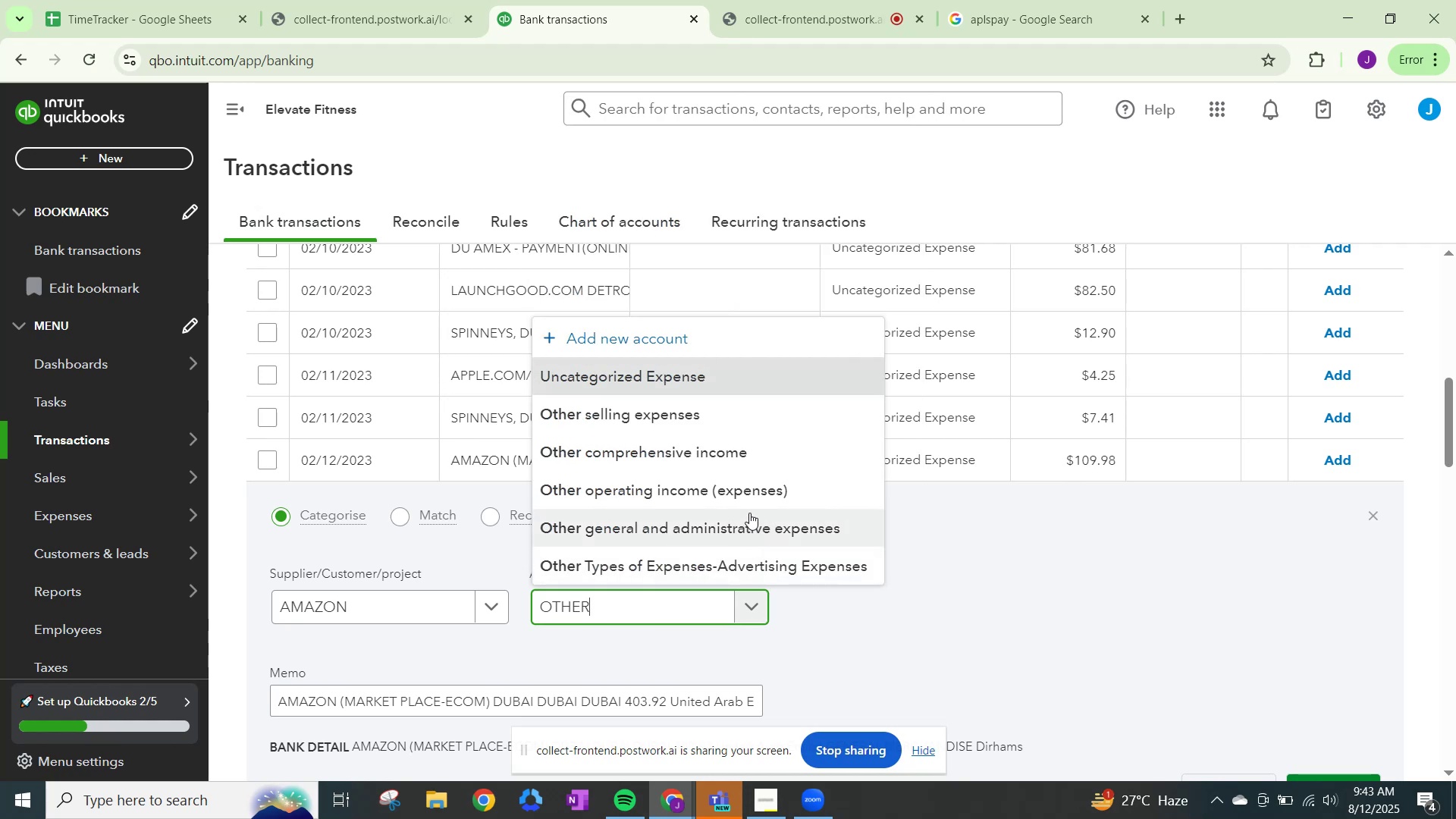 
left_click([721, 527])
 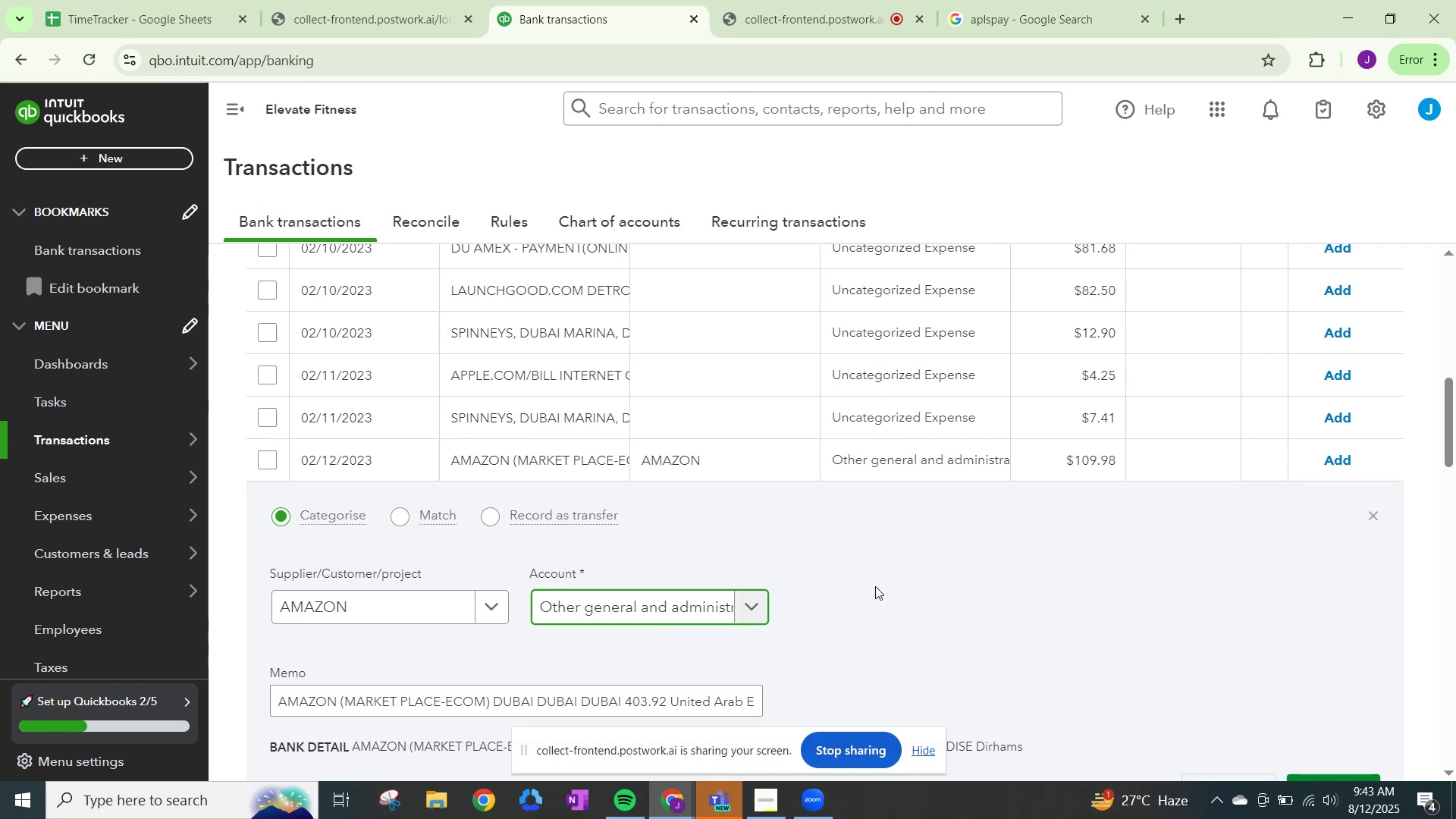 
scroll: coordinate [1034, 642], scroll_direction: down, amount: 3.0
 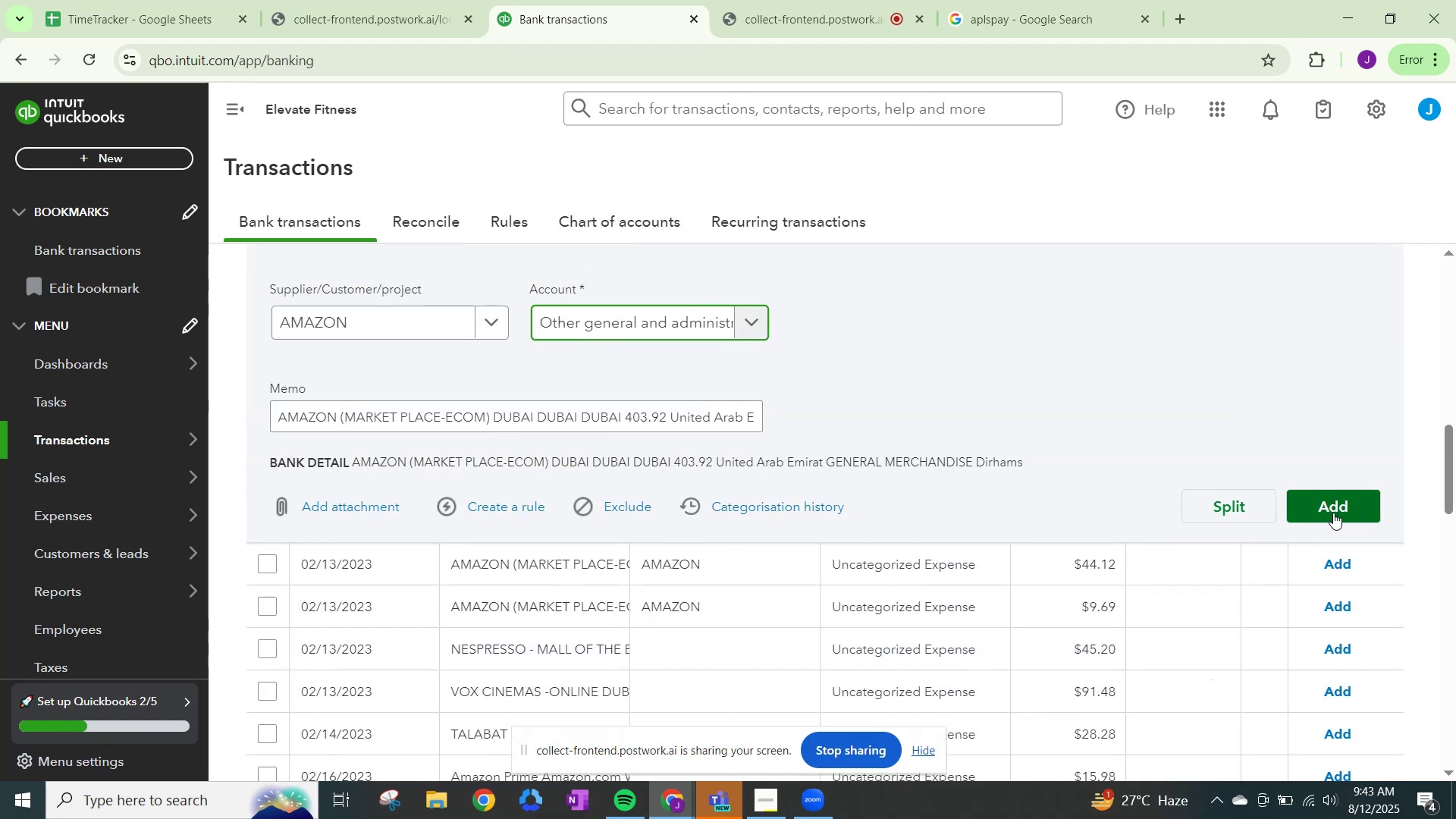 
left_click([1335, 508])
 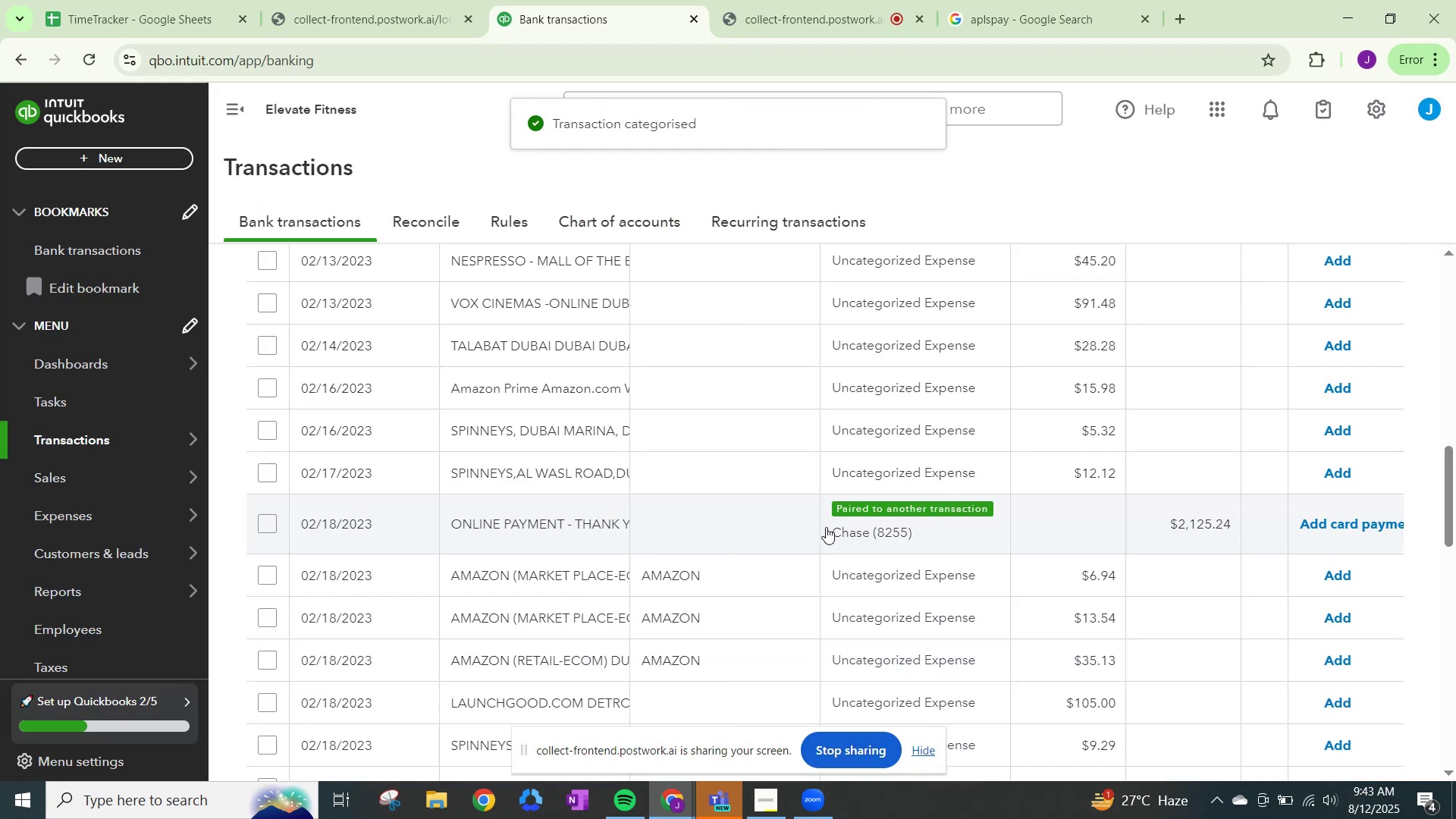 
left_click([896, 578])
 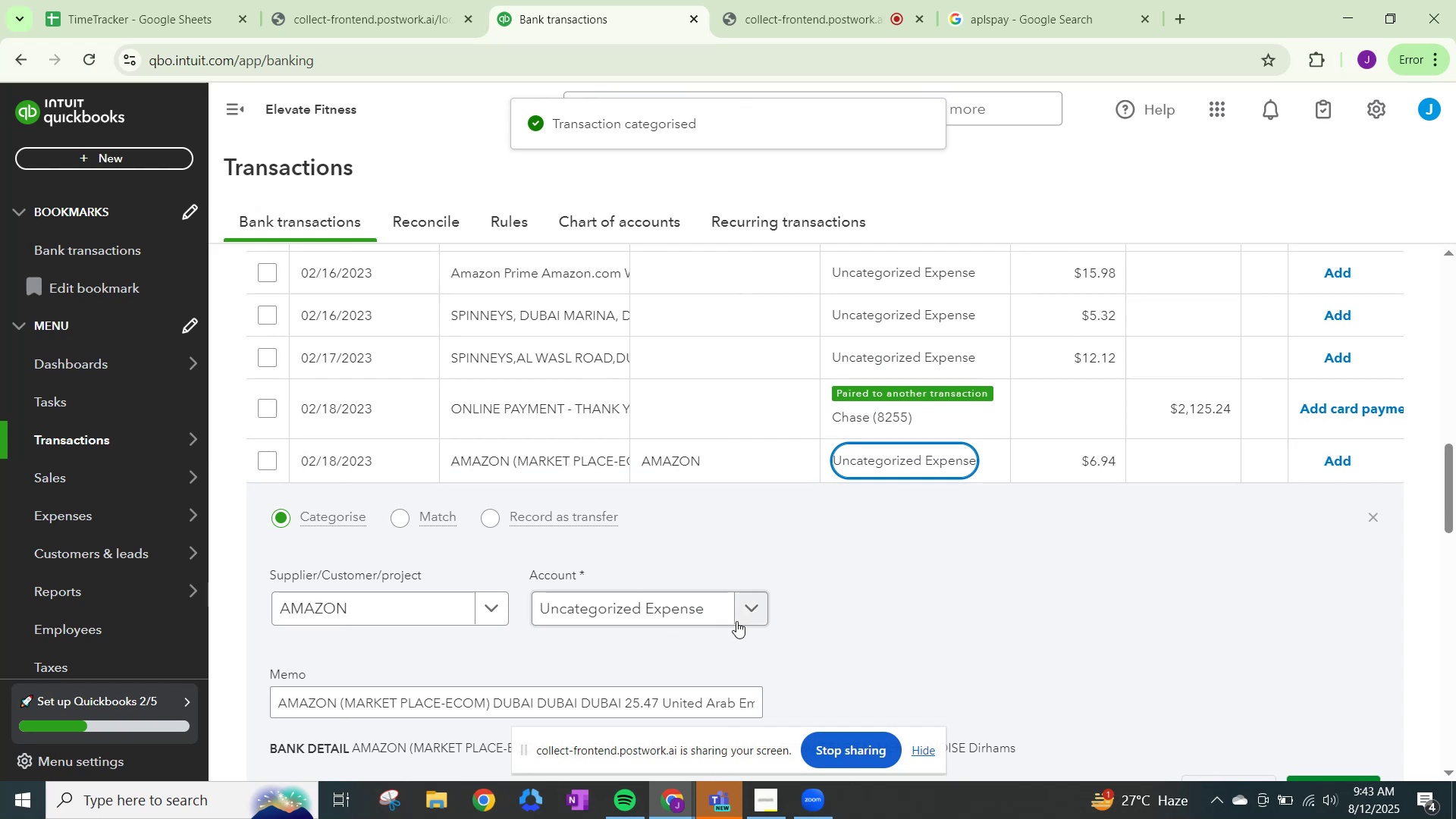 
left_click([745, 610])
 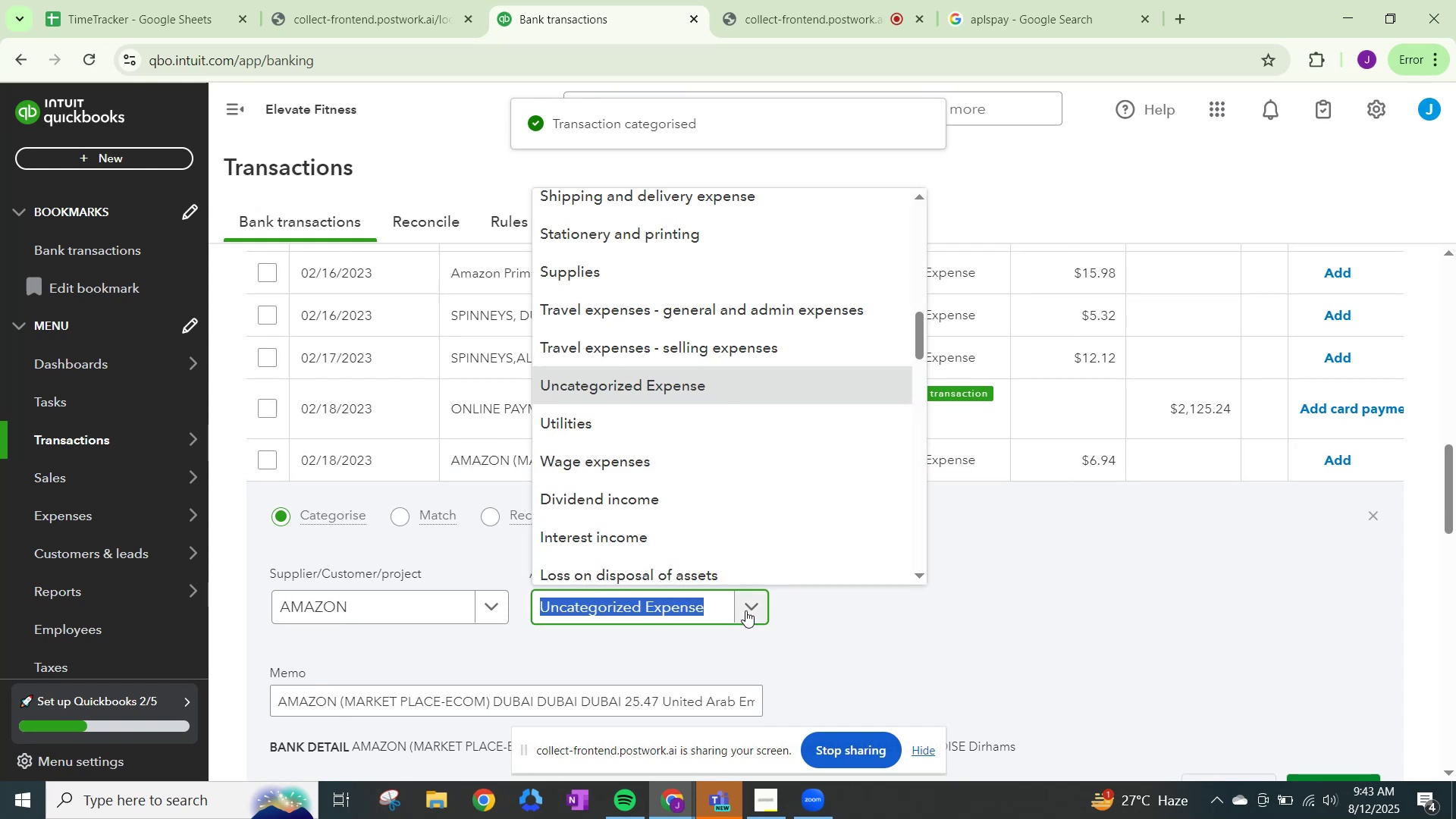 
type(OTHER)
 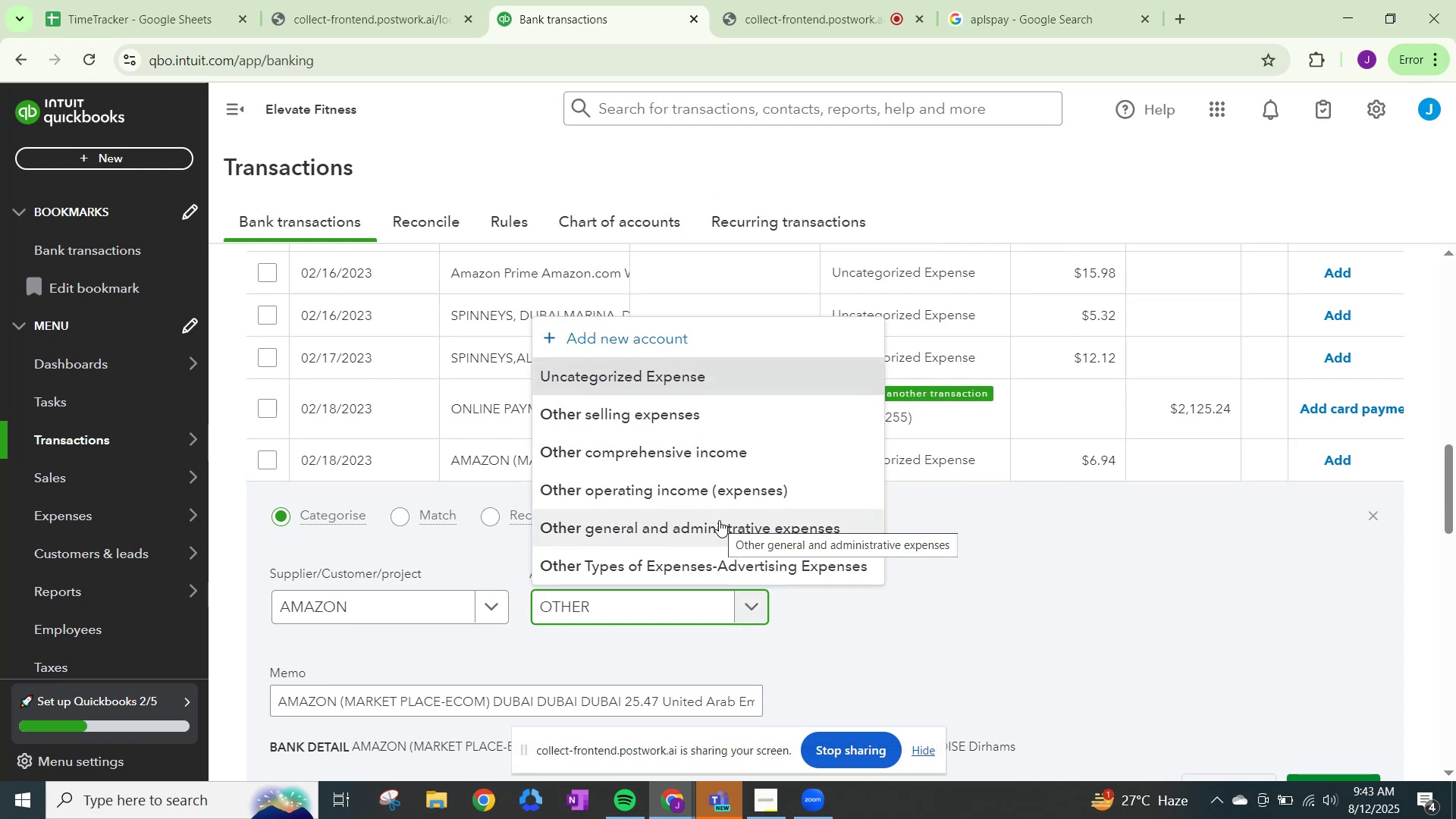 
left_click([719, 520])
 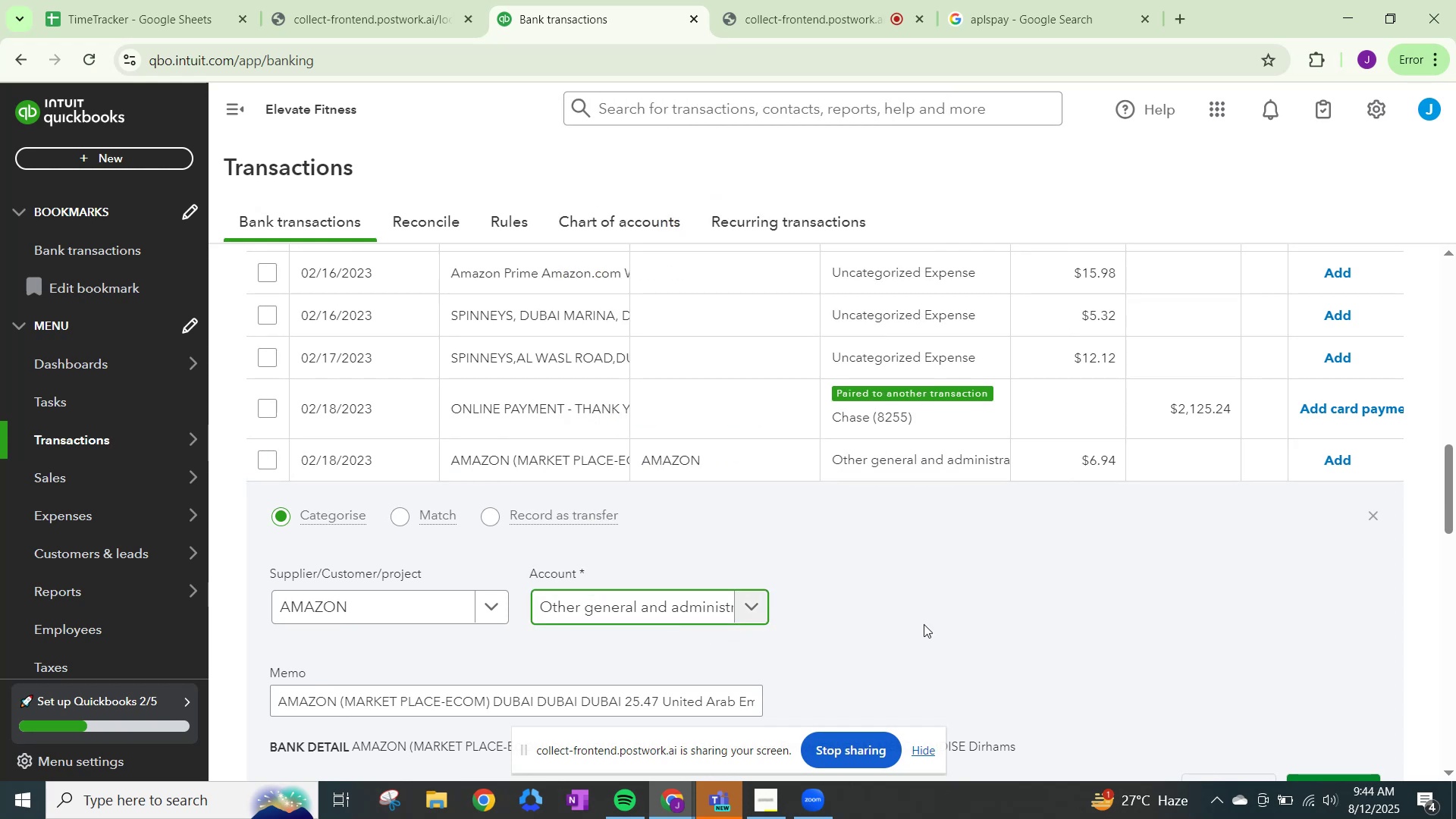 
scroll: coordinate [1045, 661], scroll_direction: down, amount: 3.0
 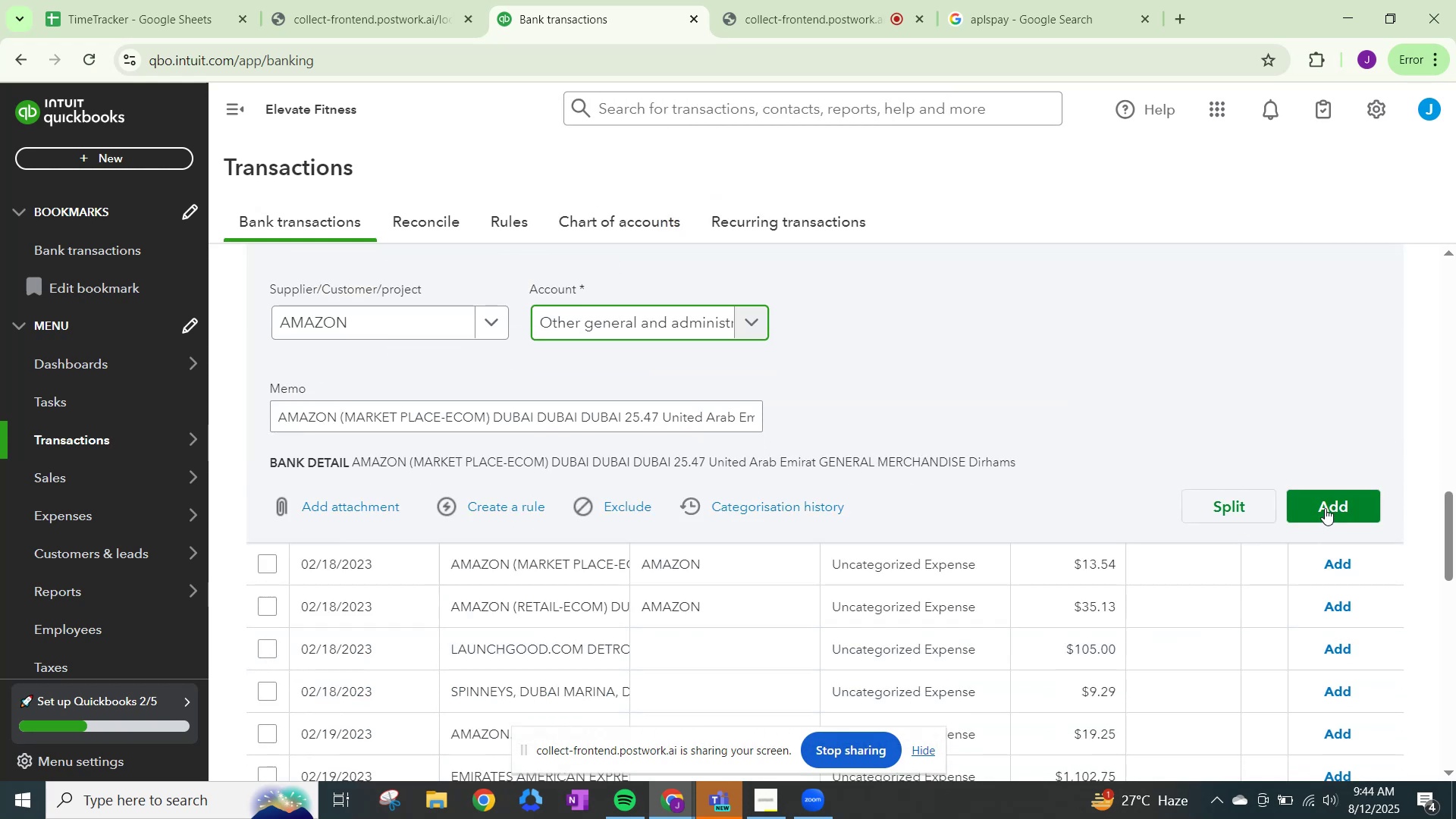 
left_click([1326, 503])
 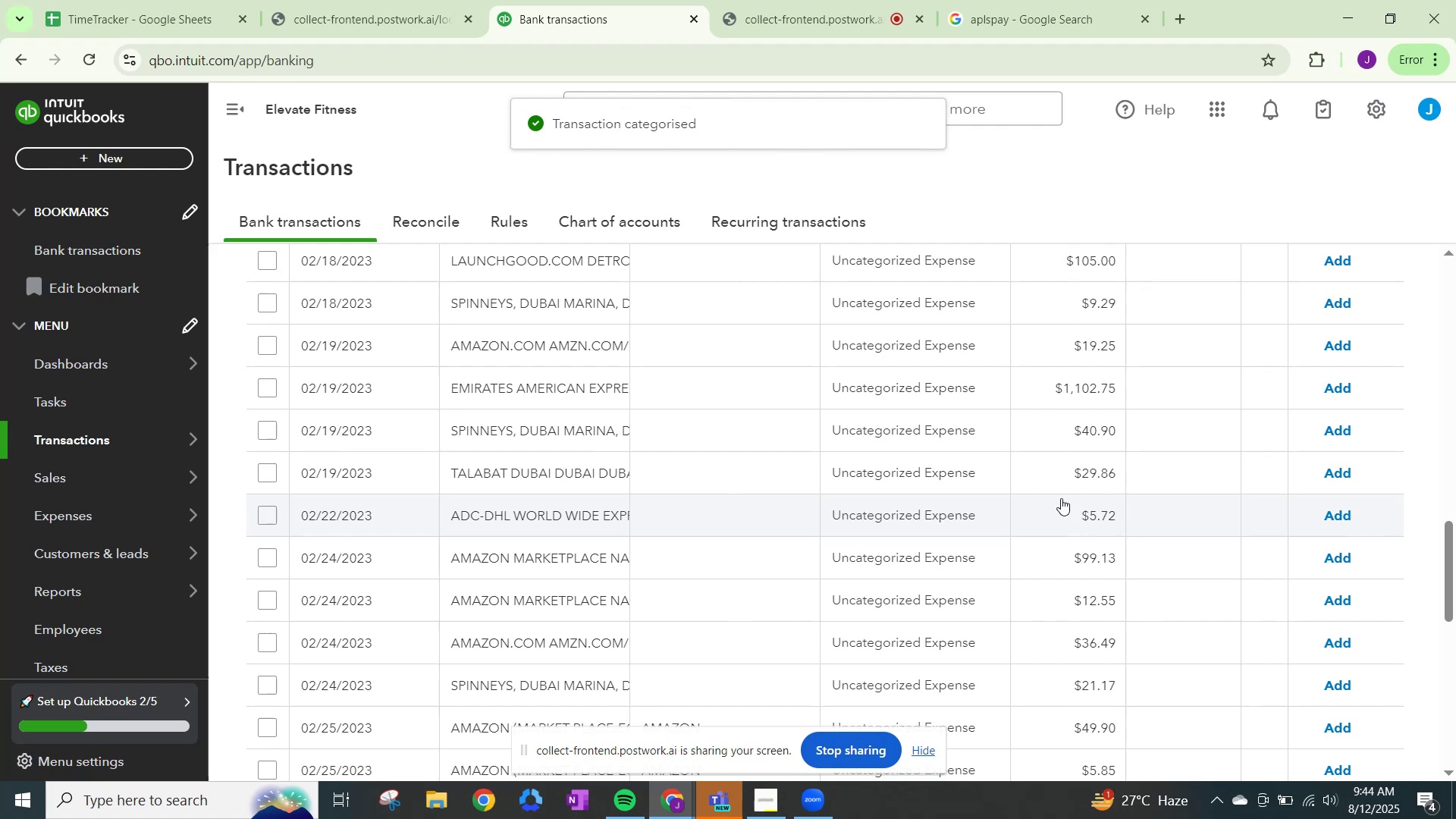 
left_click([869, 554])
 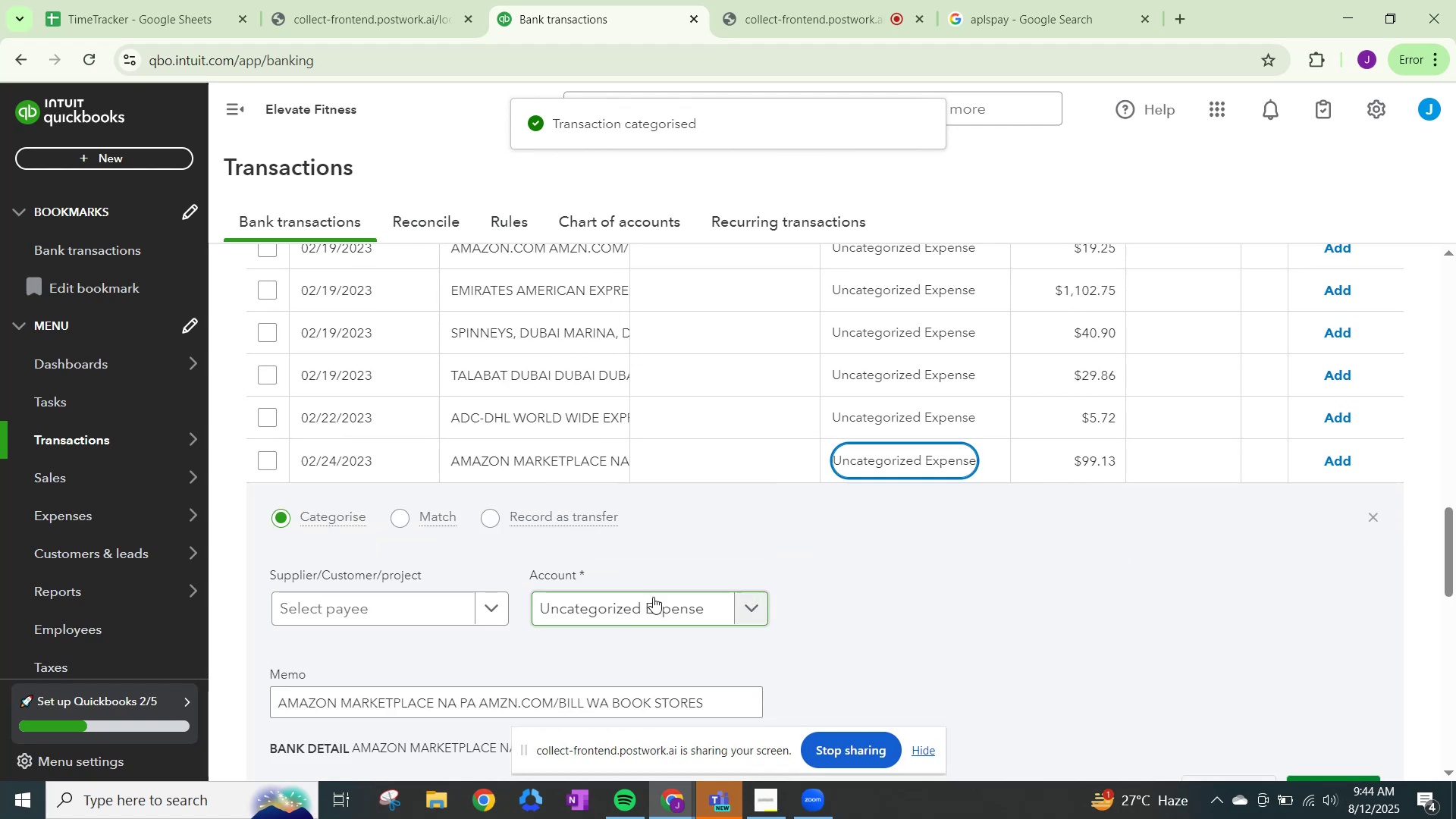 
left_click([494, 605])
 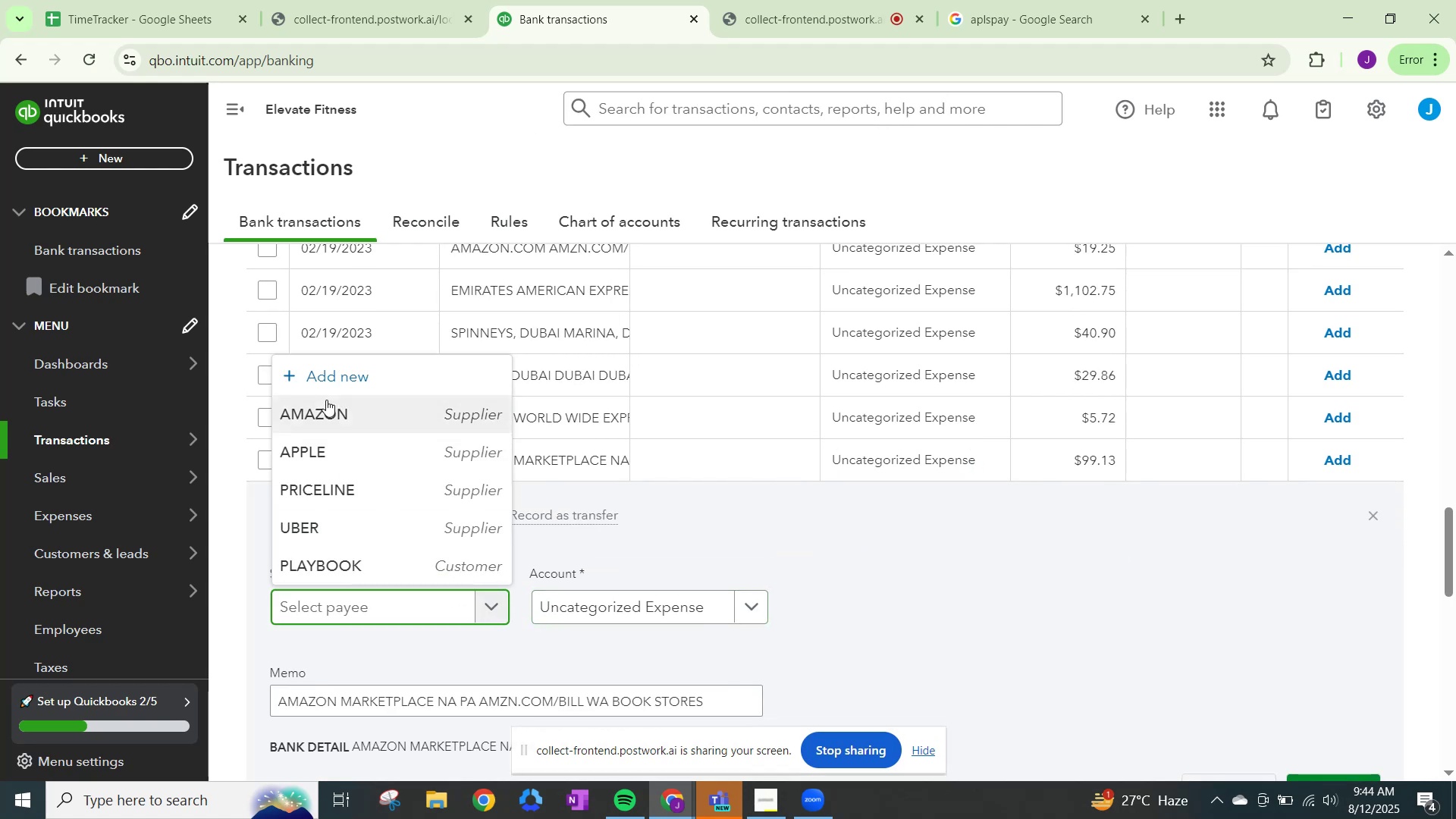 
left_click([327, 412])
 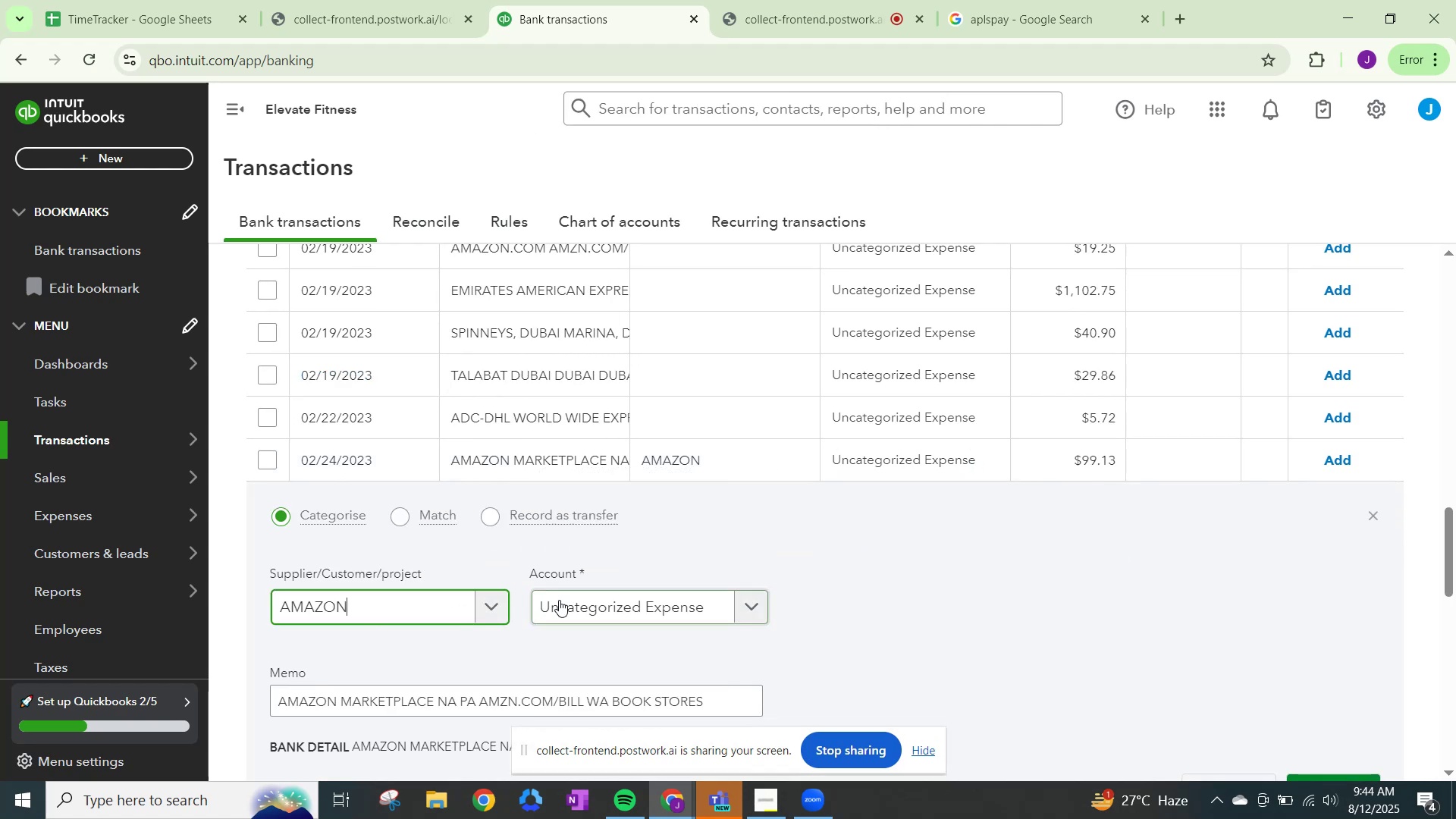 
left_click_drag(start_coordinate=[576, 607], to_coordinate=[576, 613])
 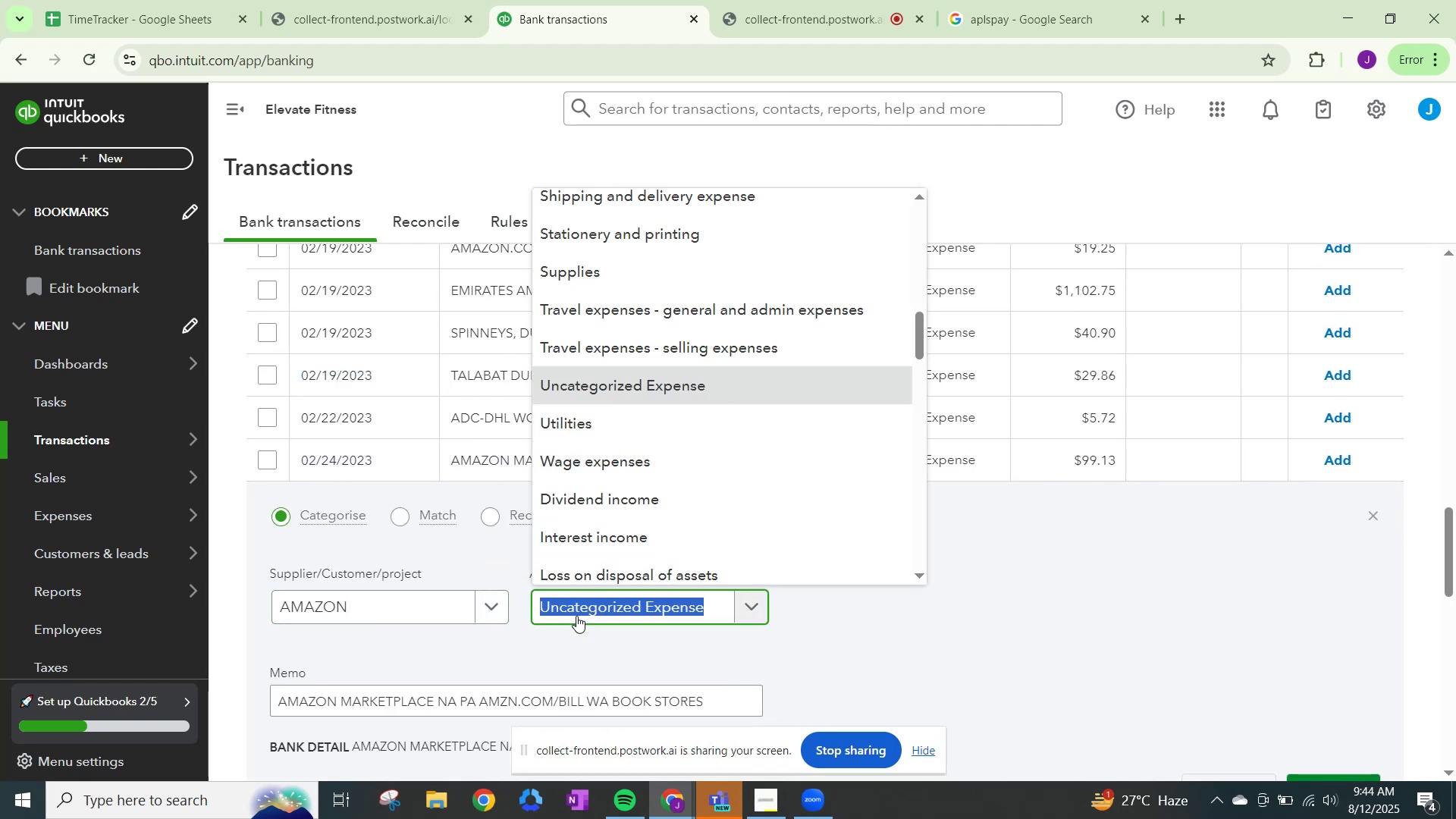 
type(OTHER)
 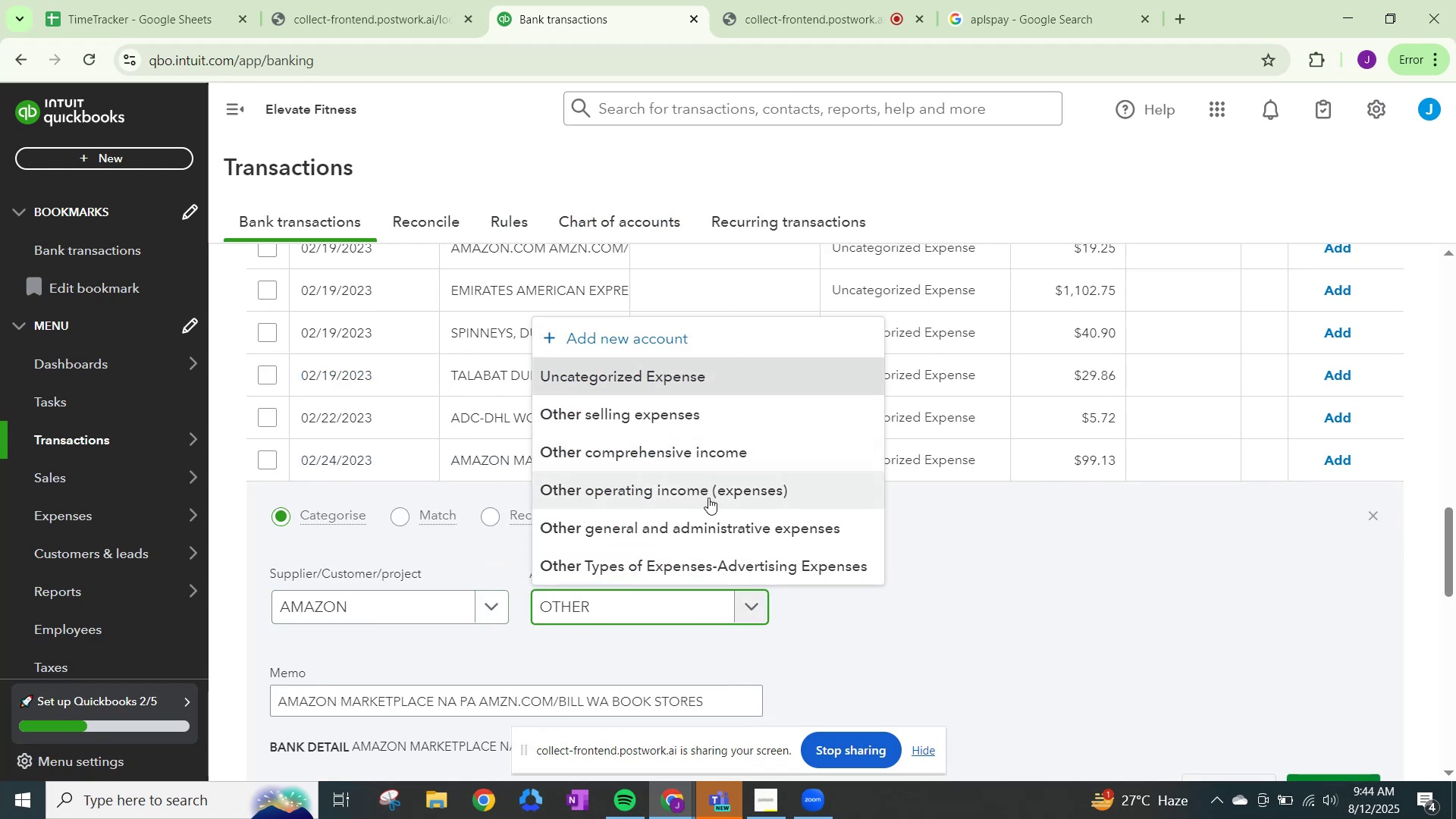 
left_click([719, 522])
 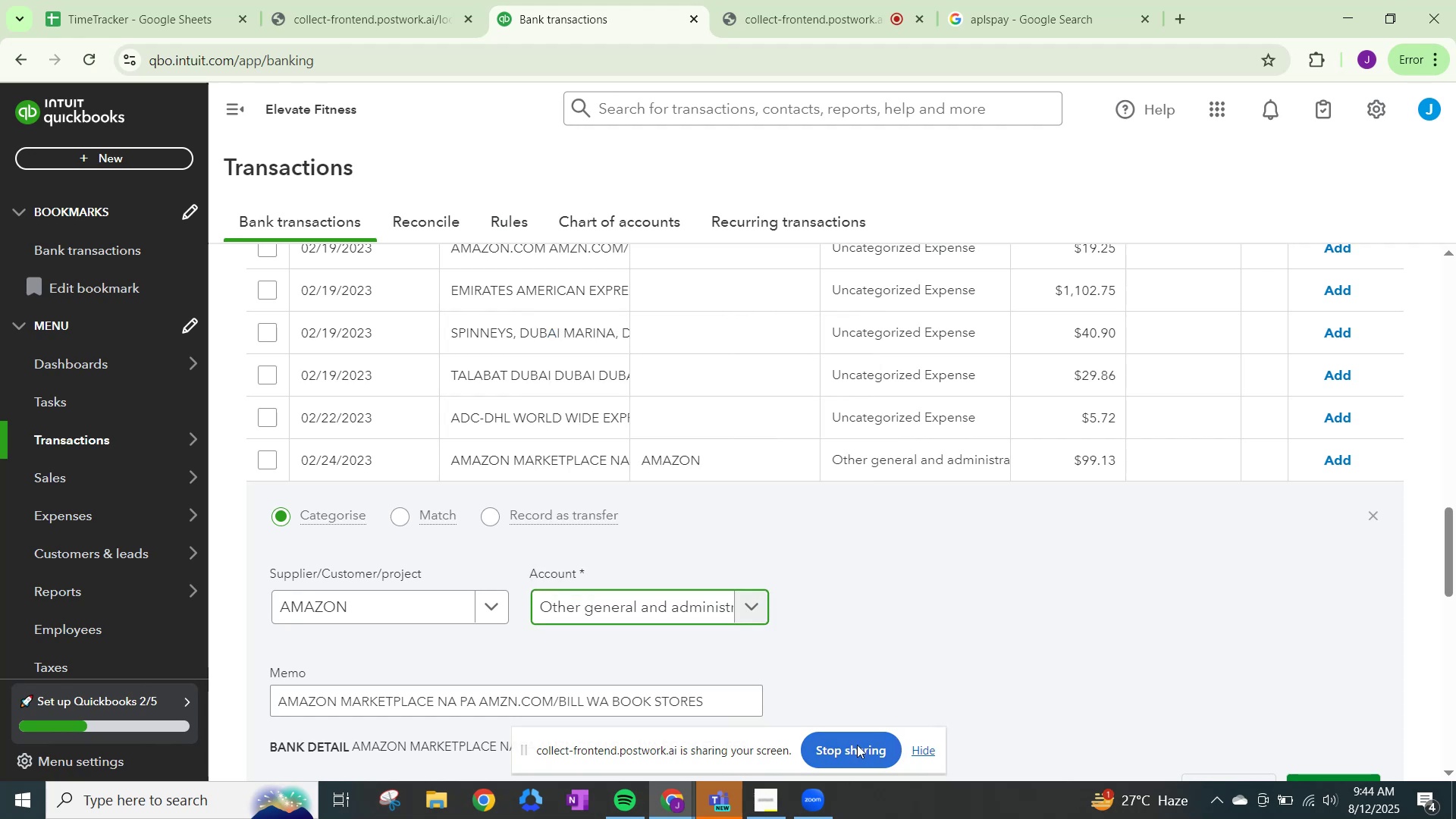 
scroll: coordinate [1215, 701], scroll_direction: down, amount: 2.0
 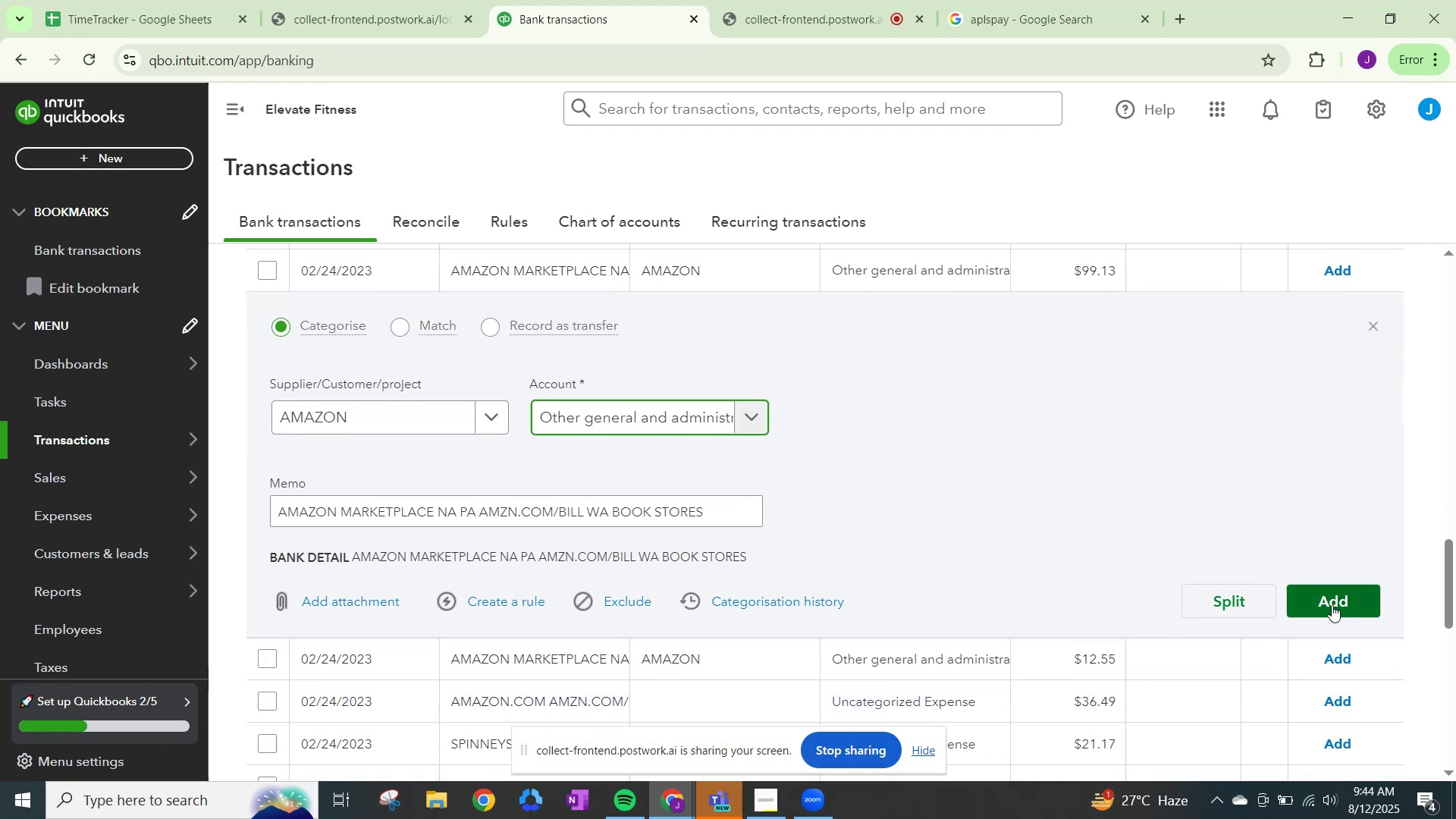 
left_click([1331, 604])
 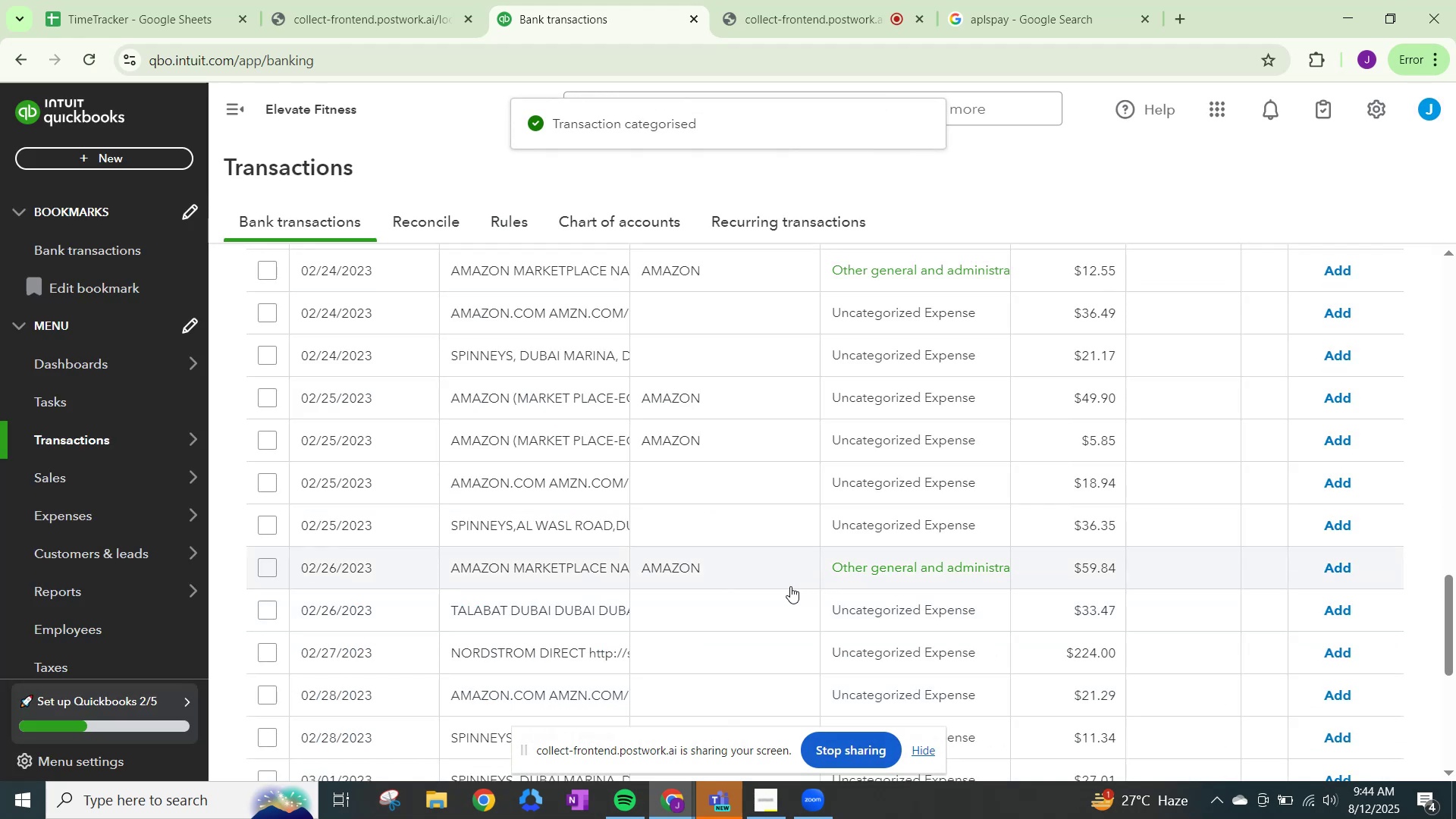 
scroll: coordinate [790, 586], scroll_direction: up, amount: 5.0
 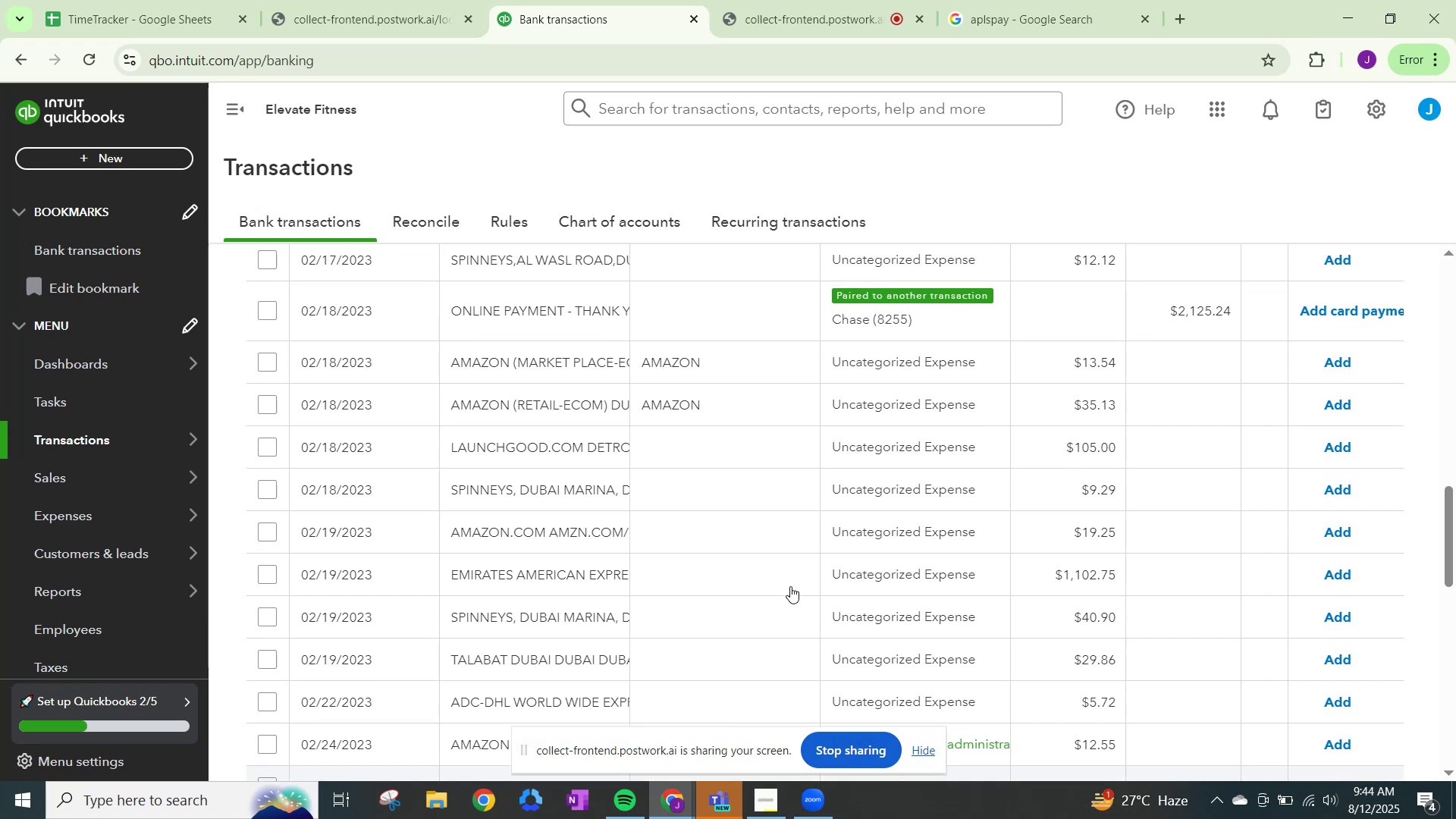 
scroll: coordinate [790, 586], scroll_direction: down, amount: 2.0
 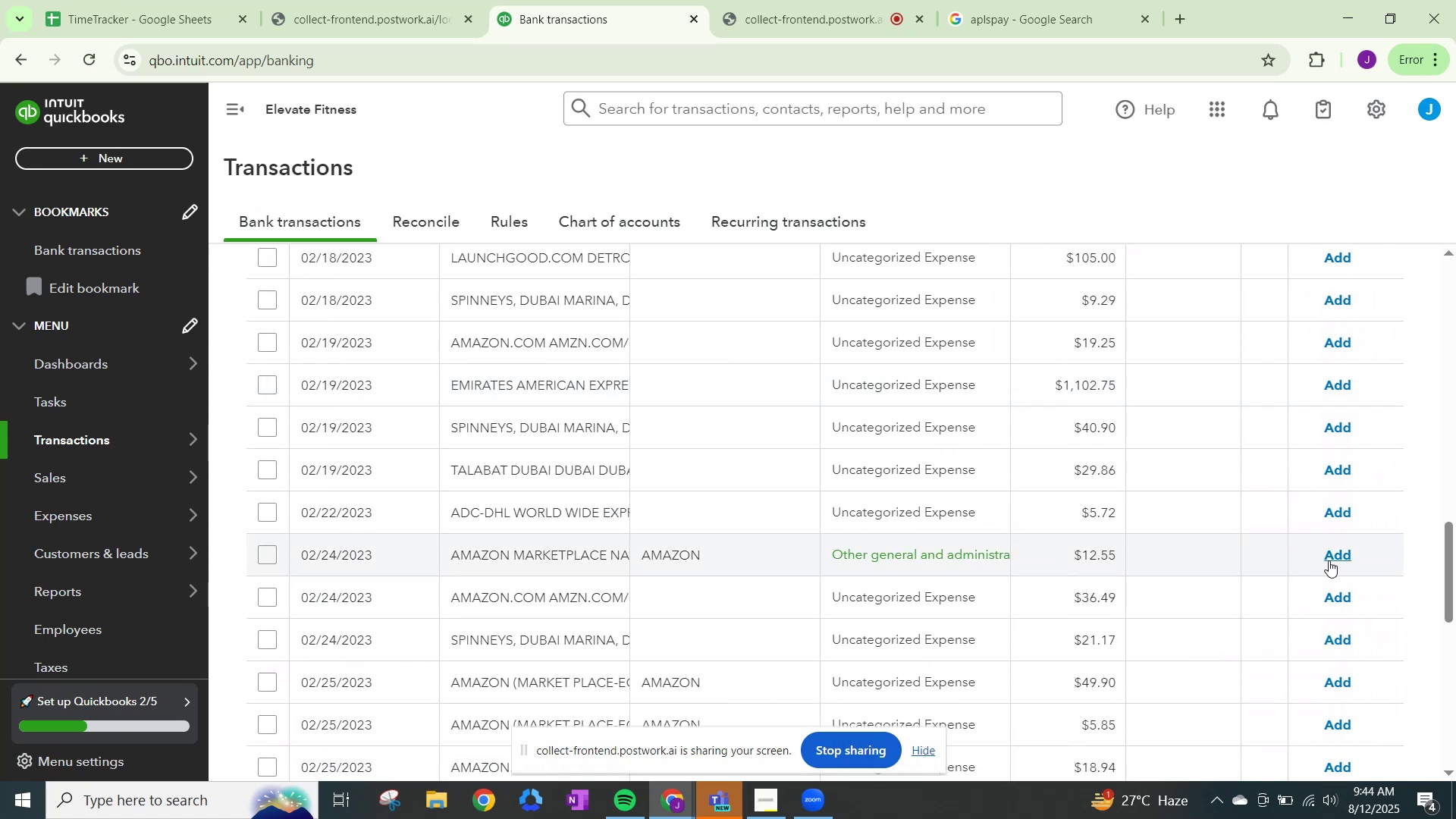 
left_click([1329, 560])
 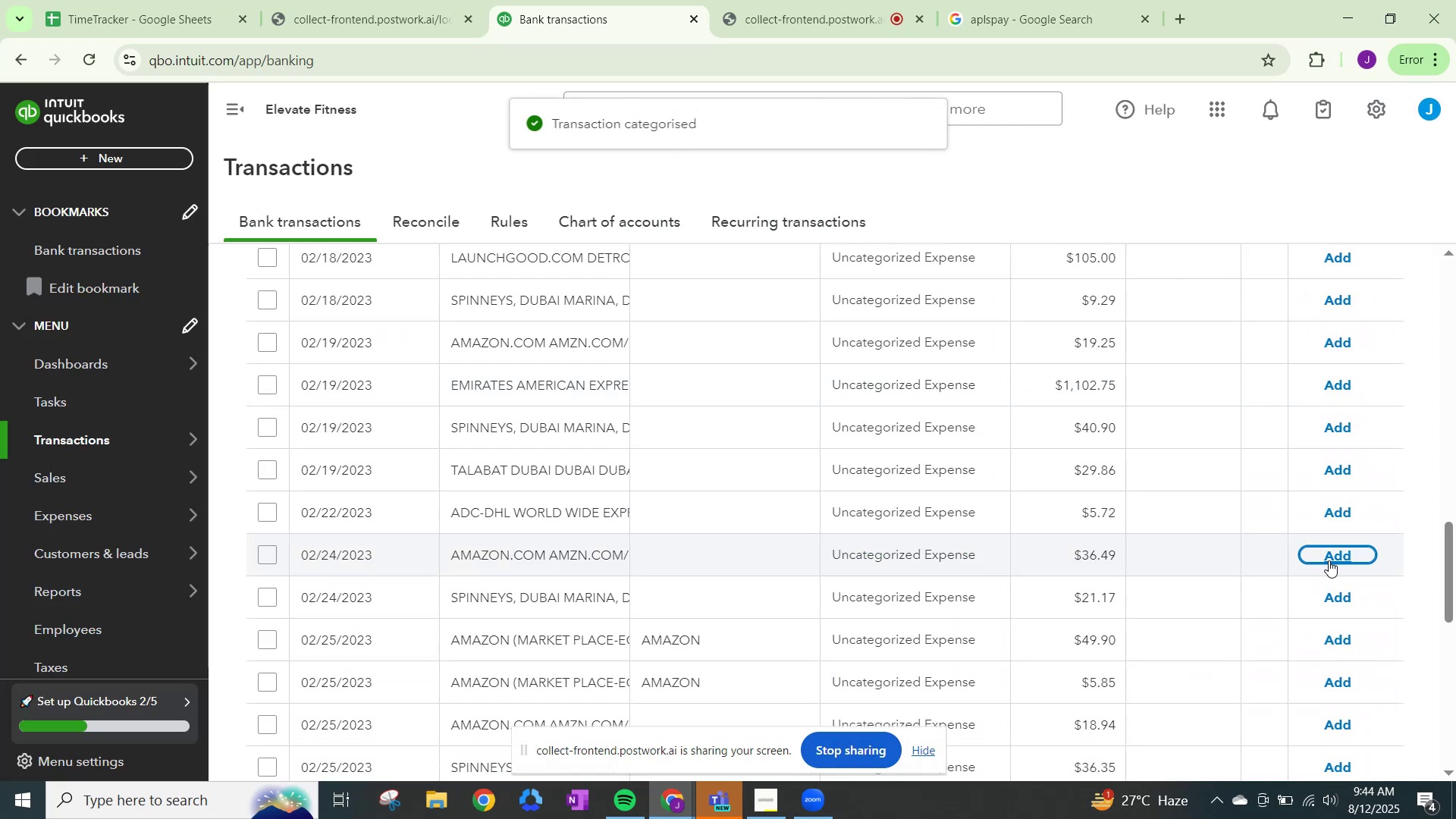 
scroll: coordinate [1329, 560], scroll_direction: down, amount: 2.0
 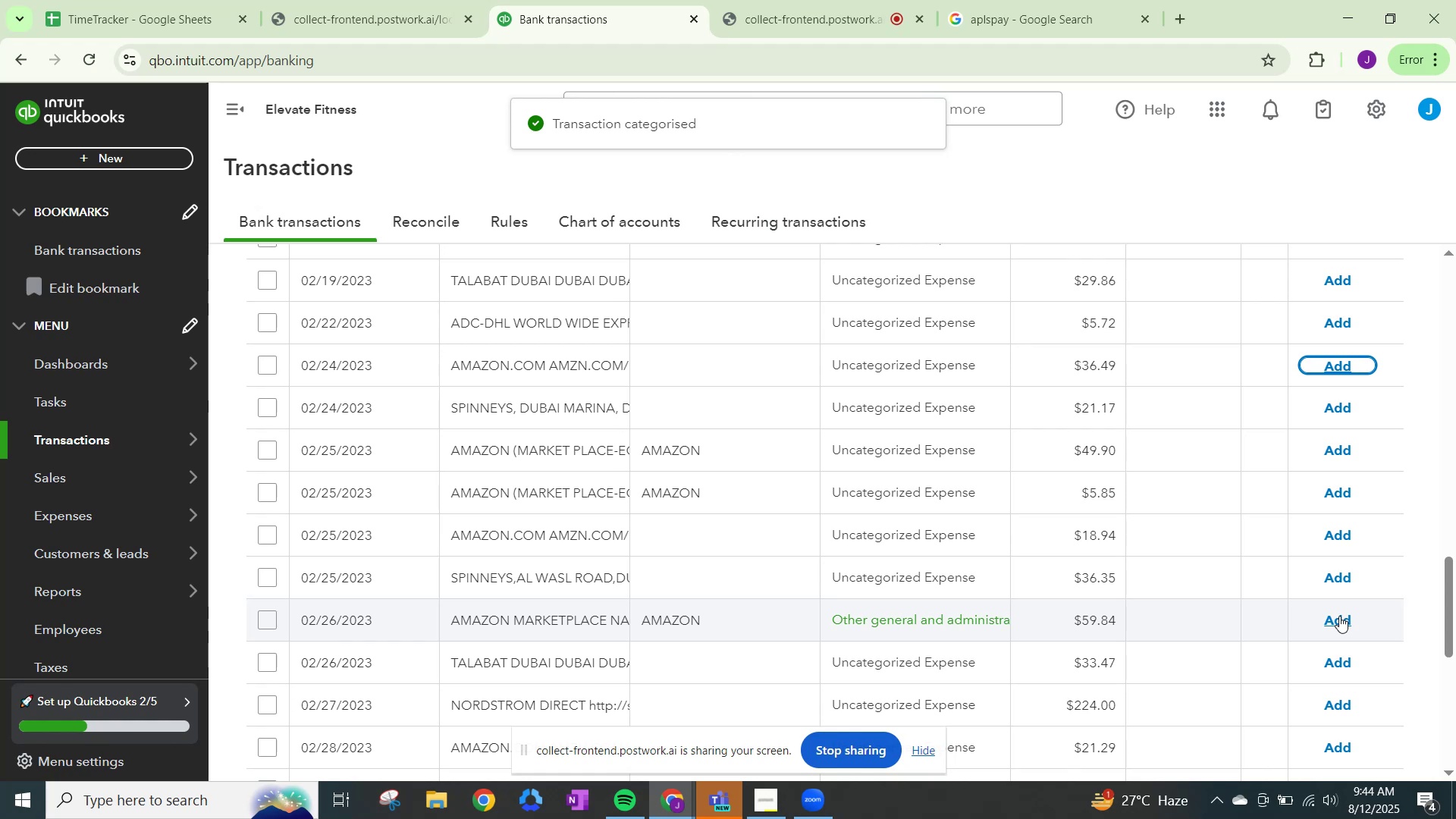 
left_click([1339, 616])
 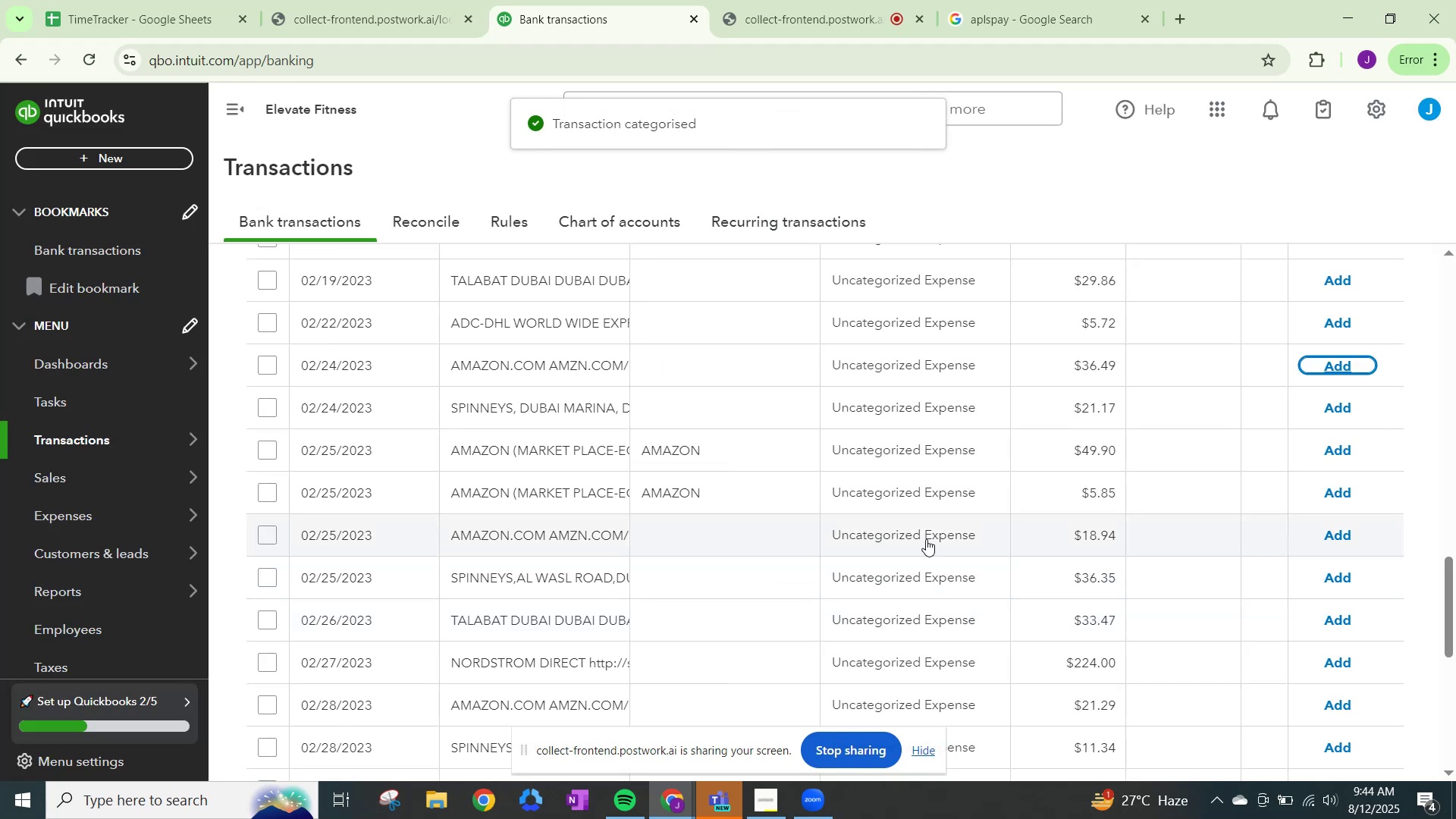 
scroll: coordinate [889, 483], scroll_direction: up, amount: 13.0
 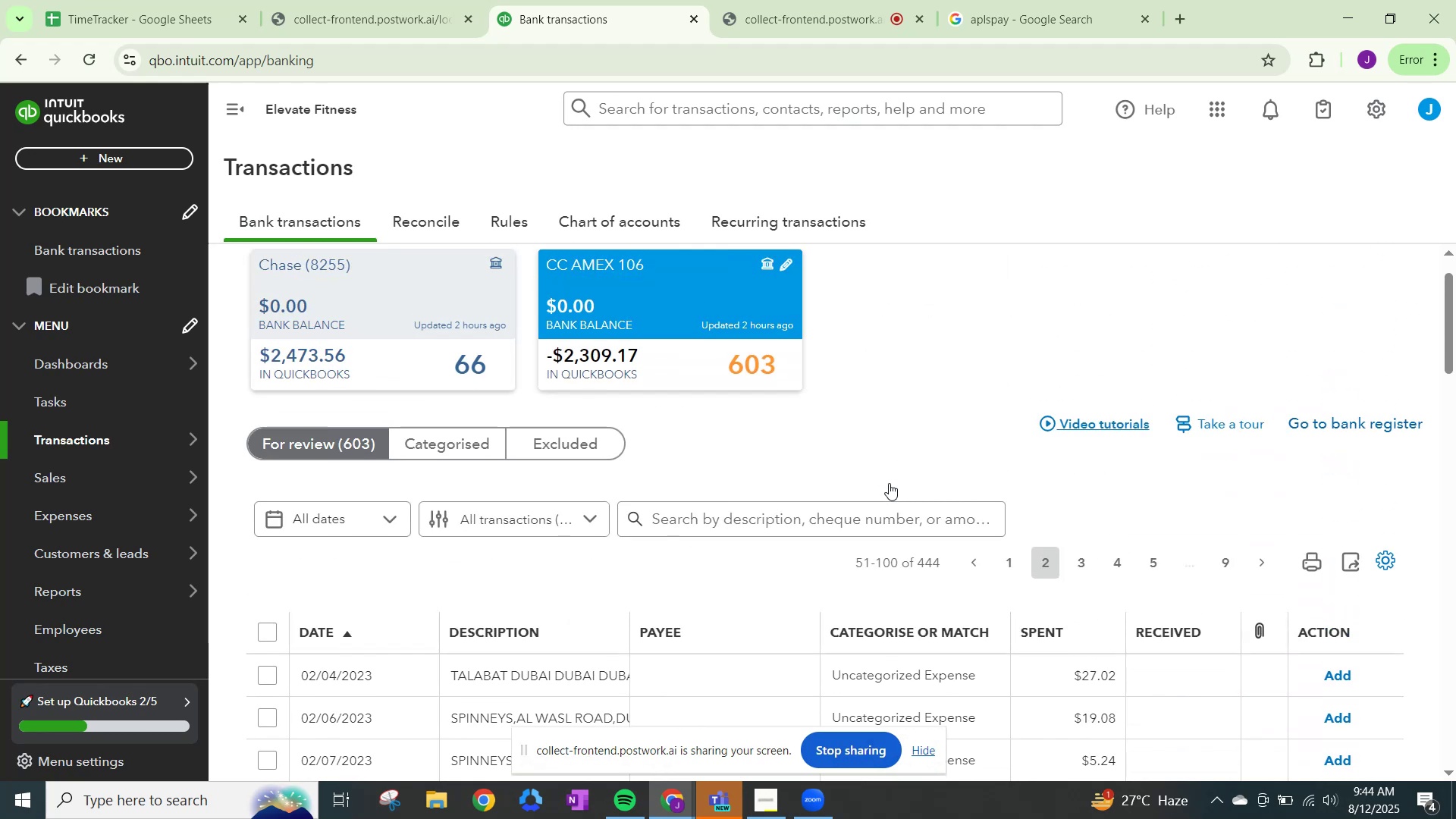 
scroll: coordinate [889, 483], scroll_direction: down, amount: 4.0
 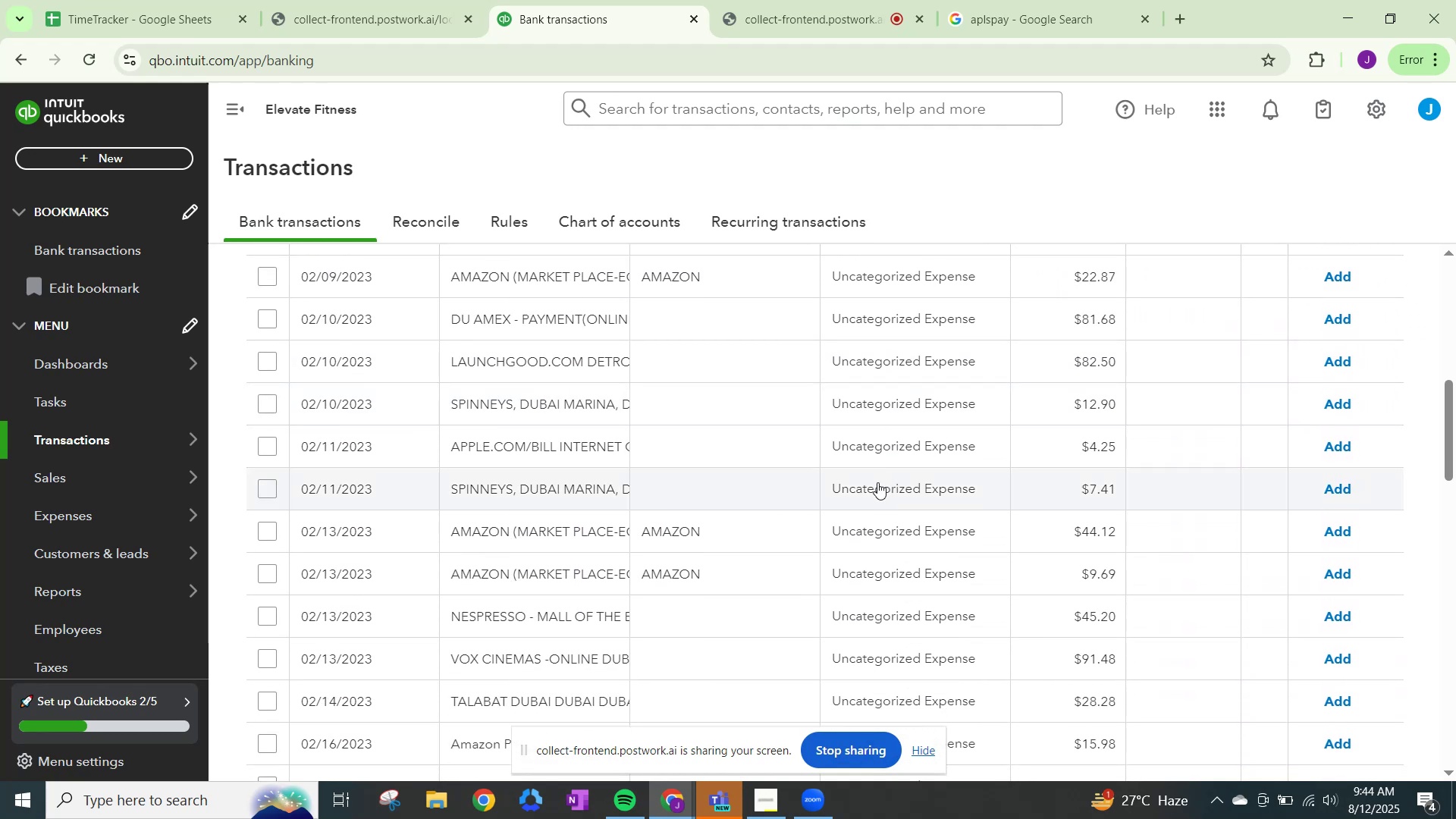 
wait(5.72)
 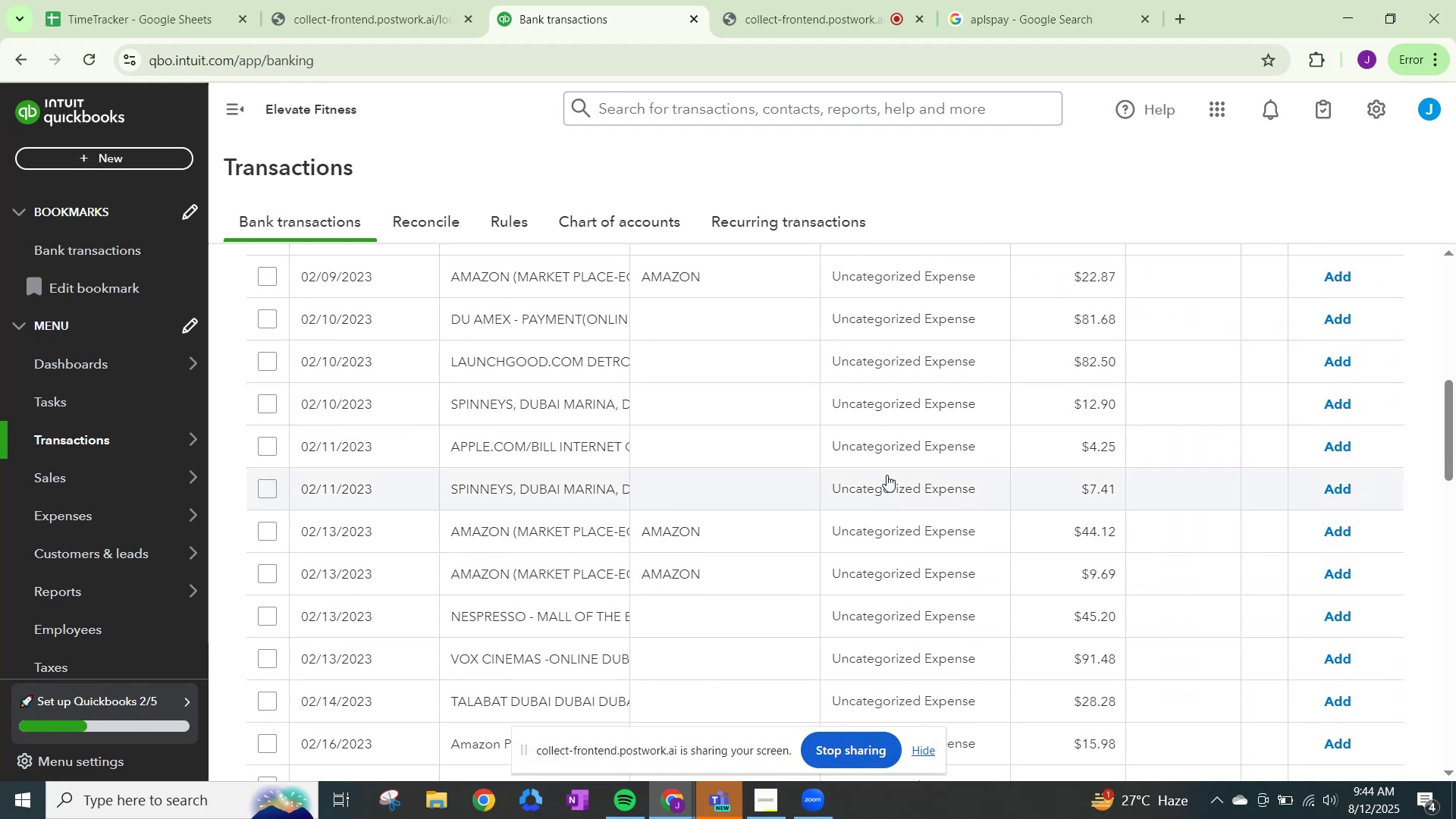 
left_click([880, 443])
 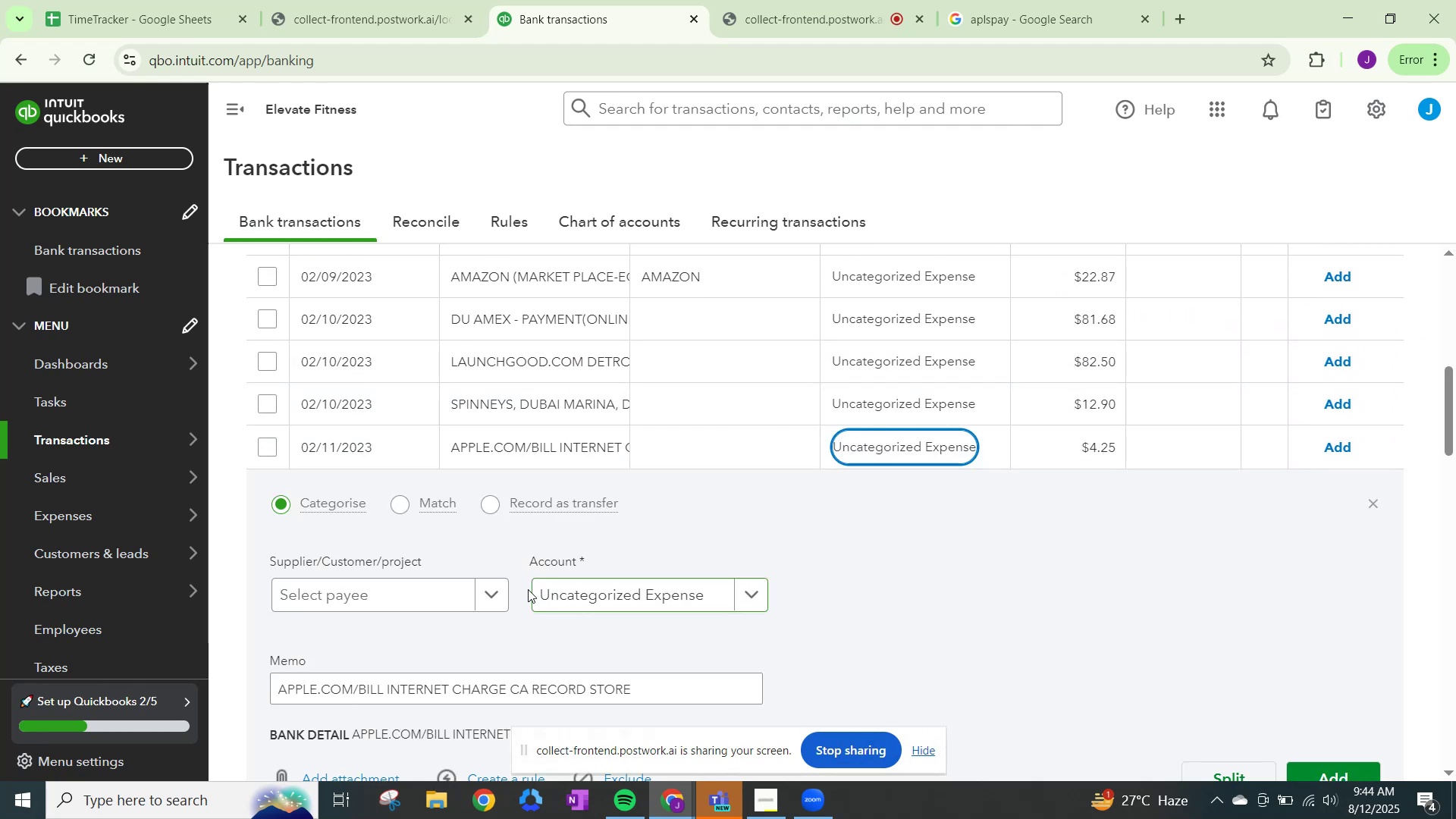 
left_click([485, 589])
 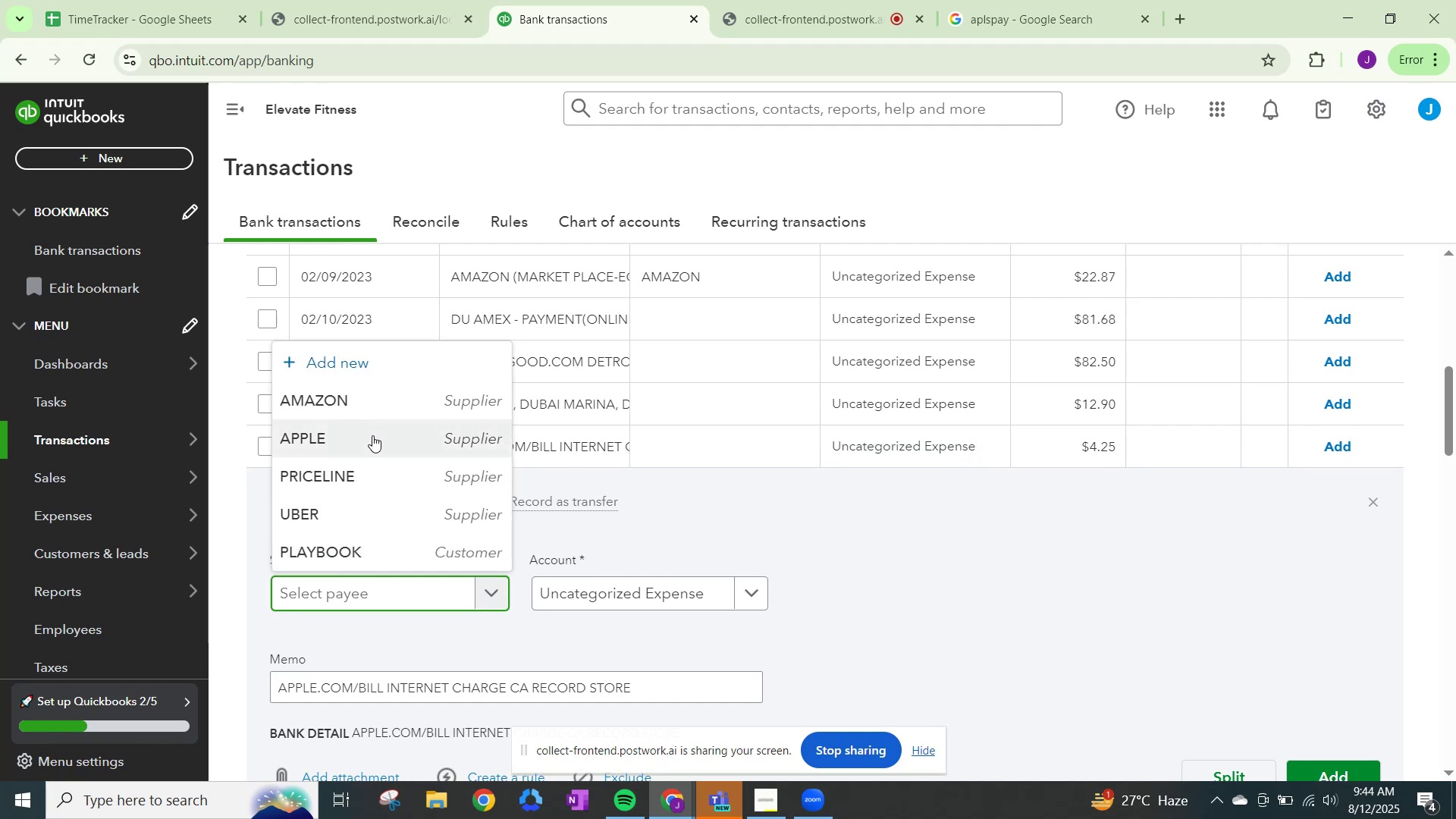 
left_click([372, 436])
 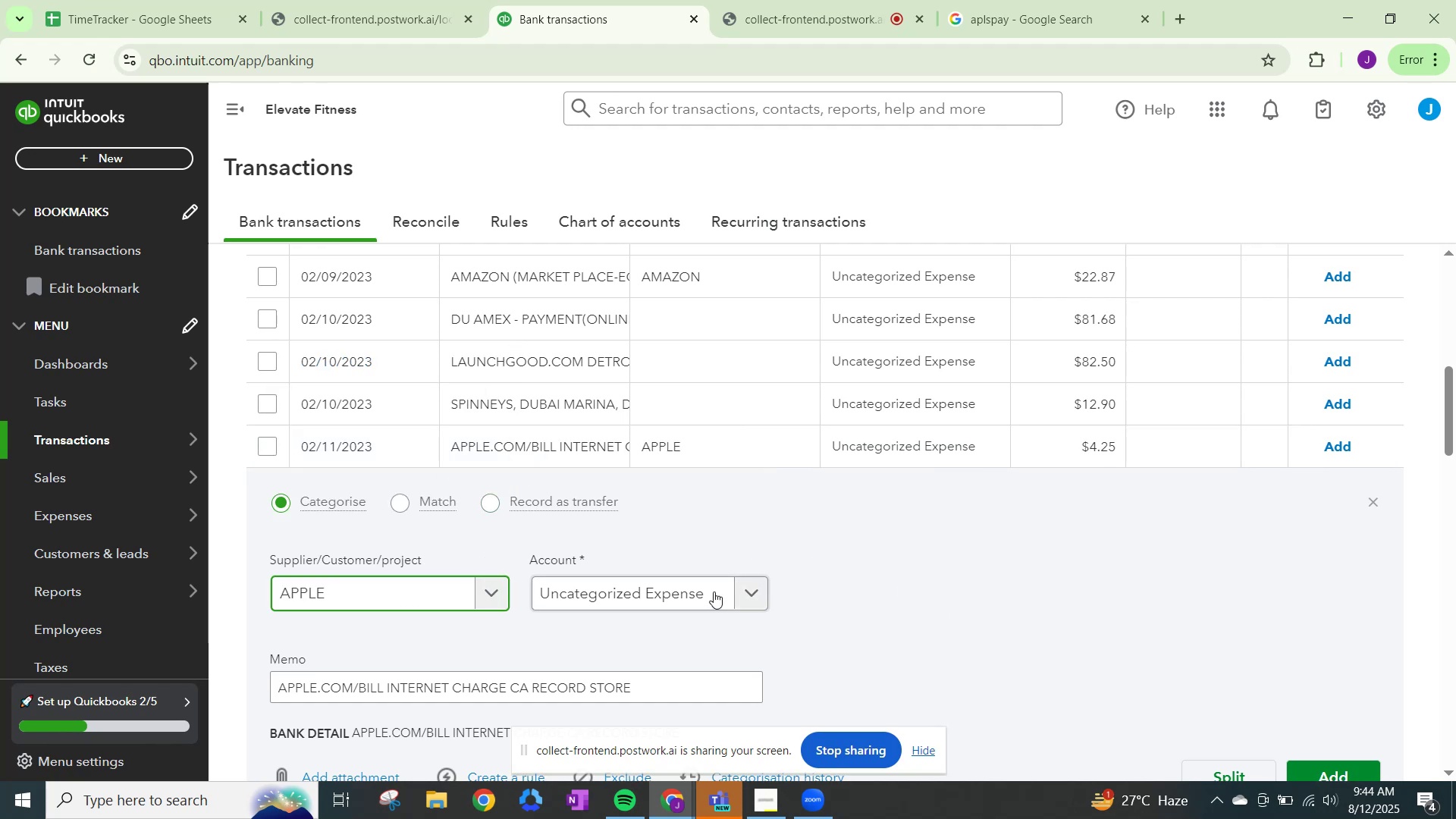 
left_click([743, 589])
 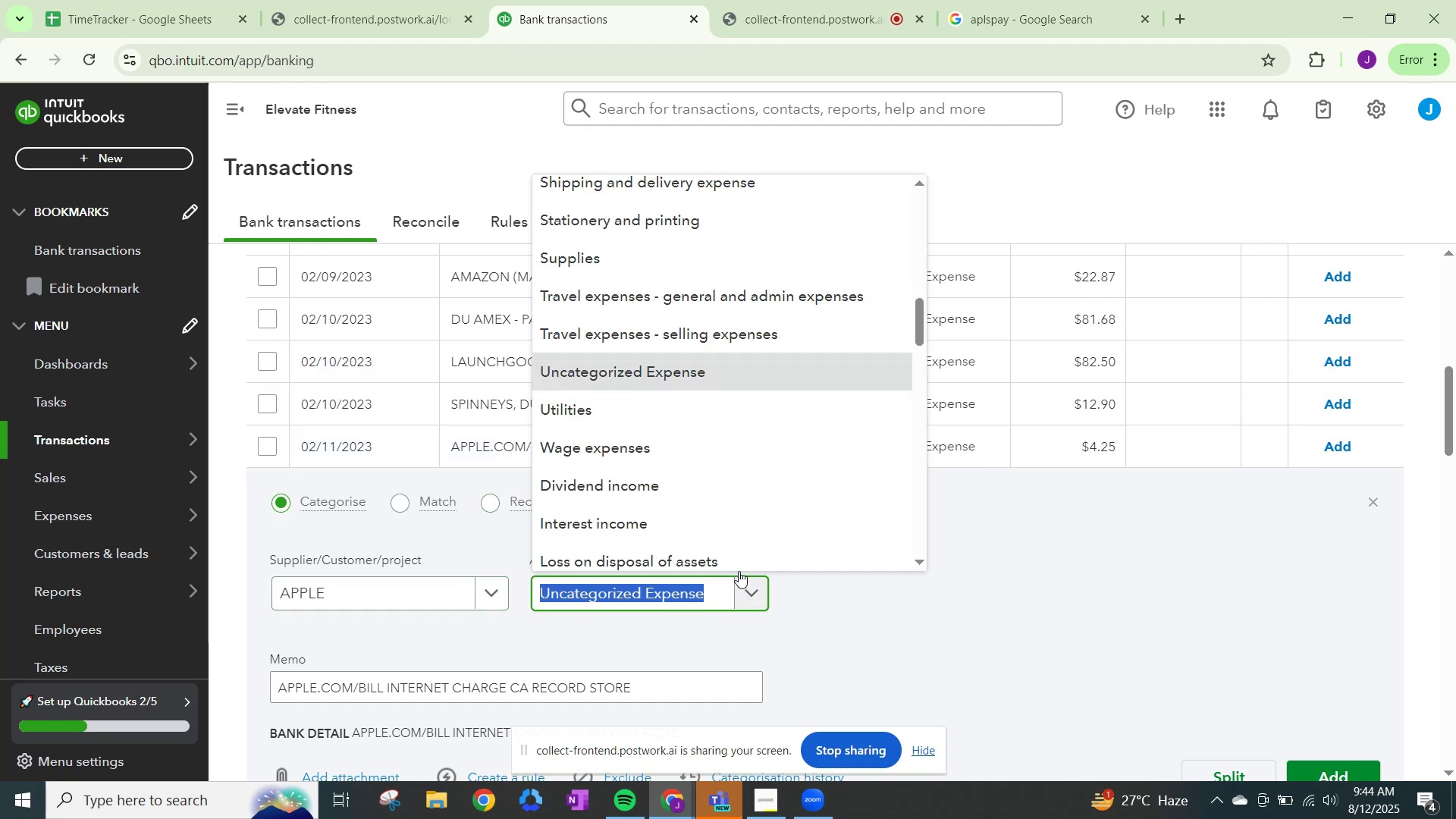 
type(DUES)
 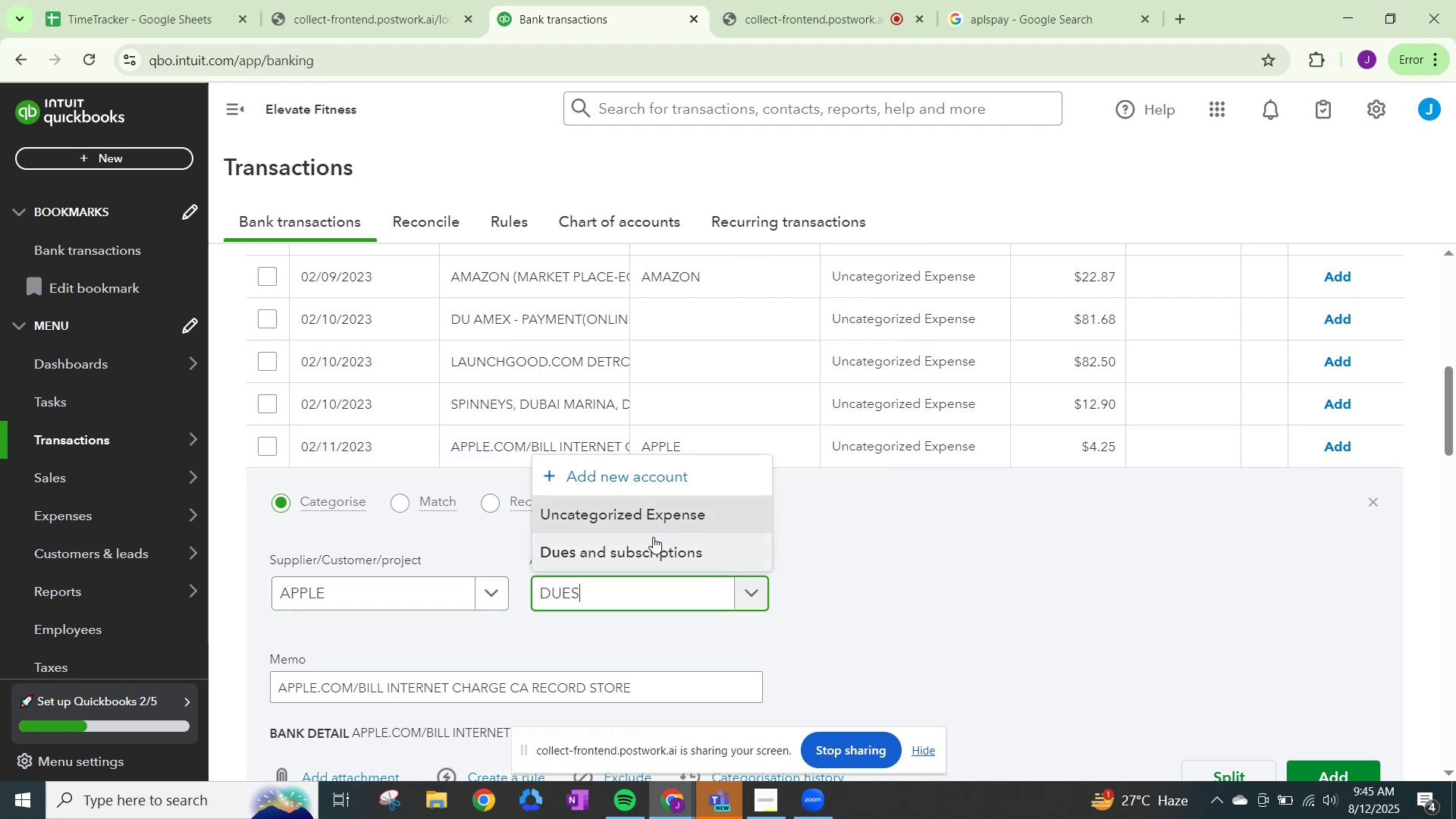 
left_click([646, 546])
 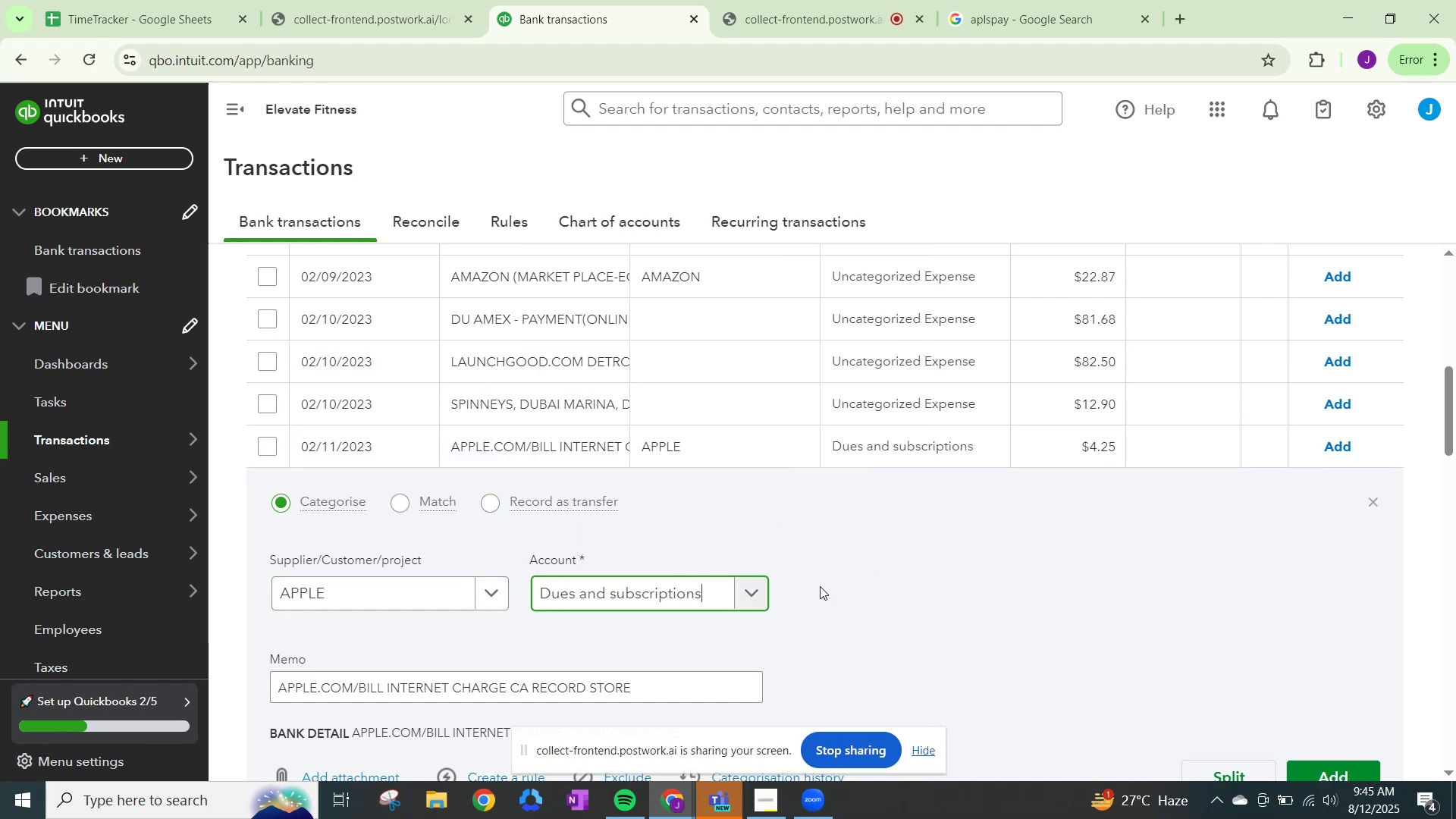 
scroll: coordinate [962, 617], scroll_direction: down, amount: 3.0
 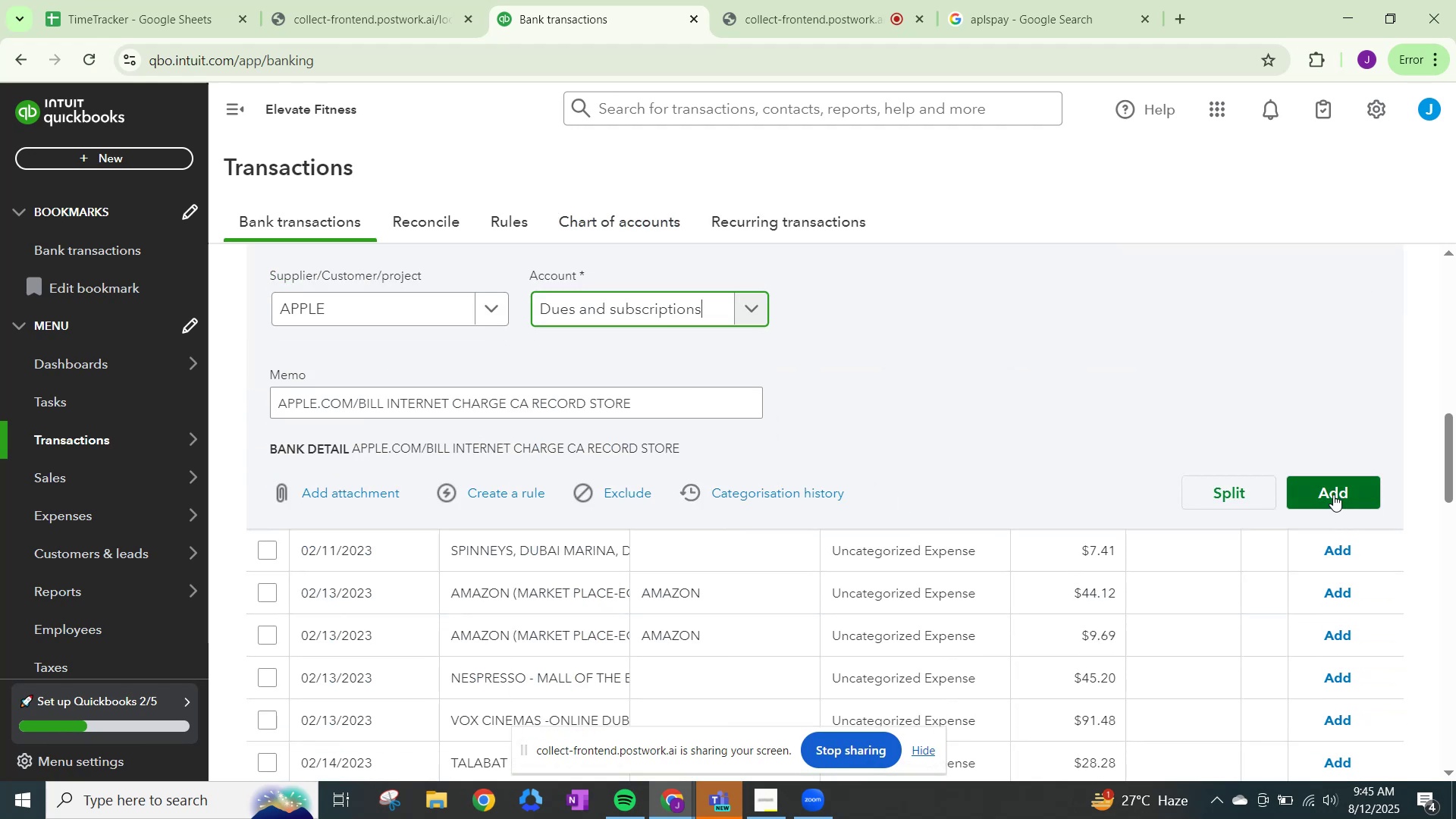 
left_click([1333, 491])
 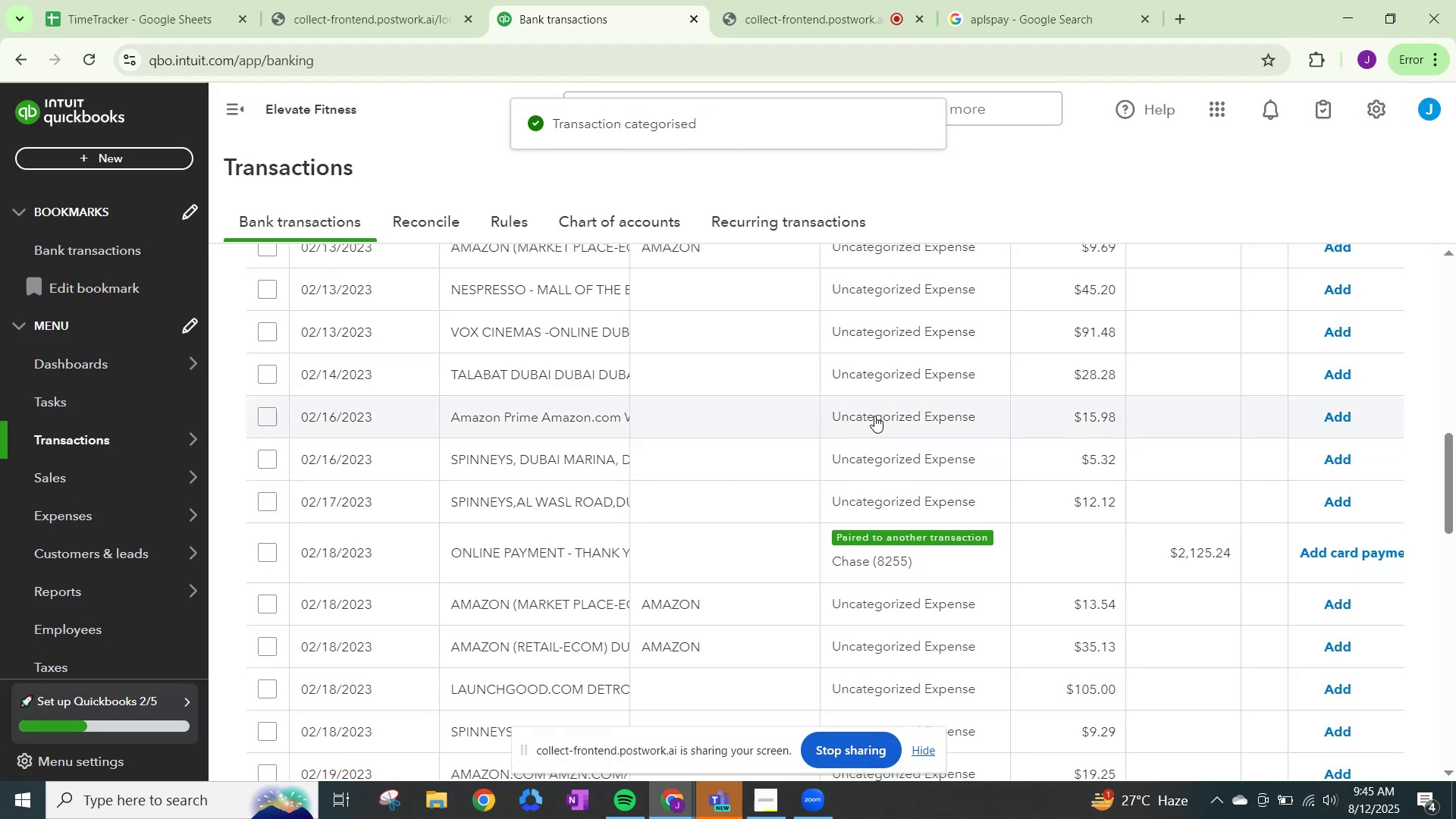 
wait(6.02)
 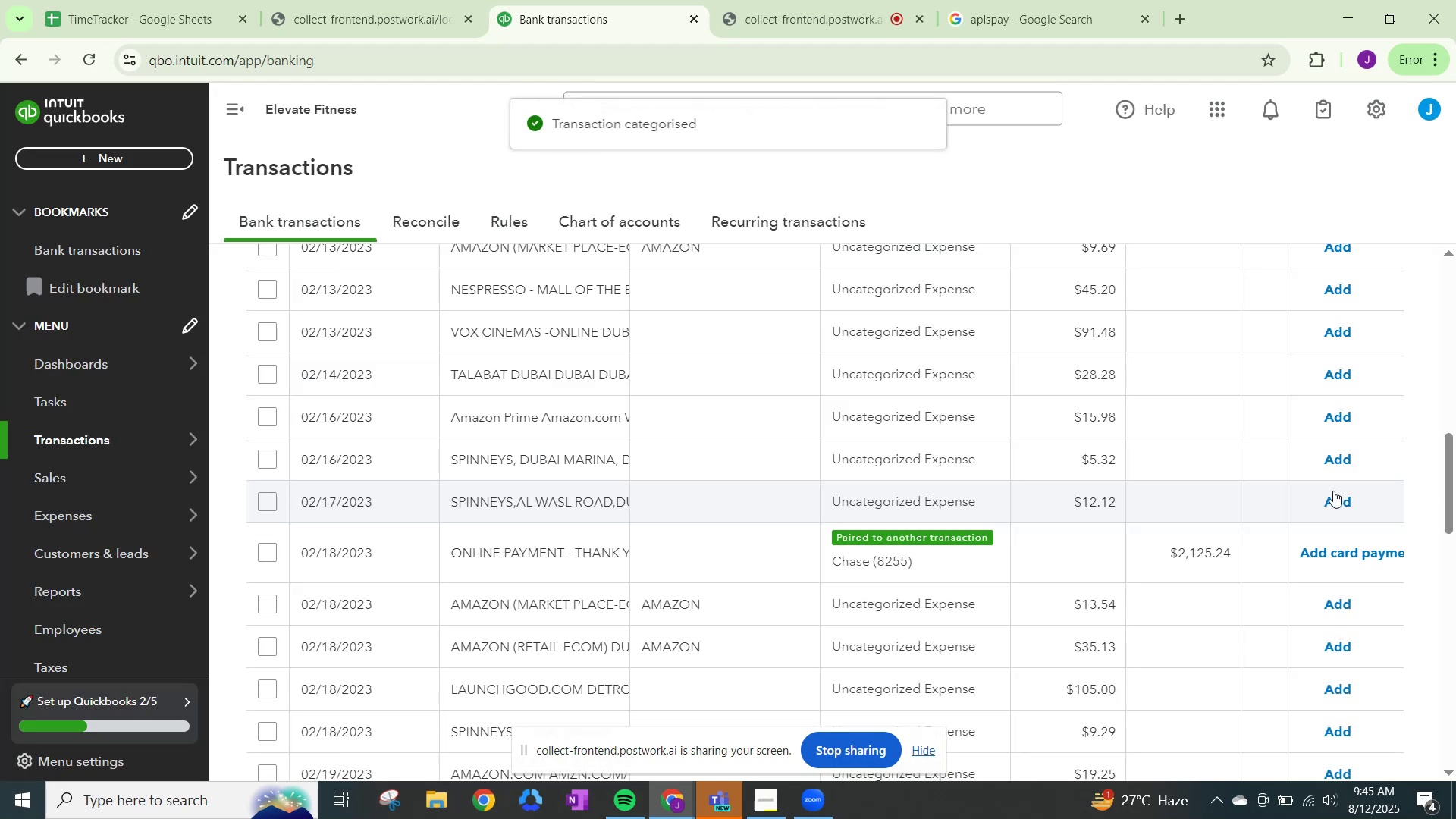 
scroll: coordinate [899, 458], scroll_direction: up, amount: 1.0
 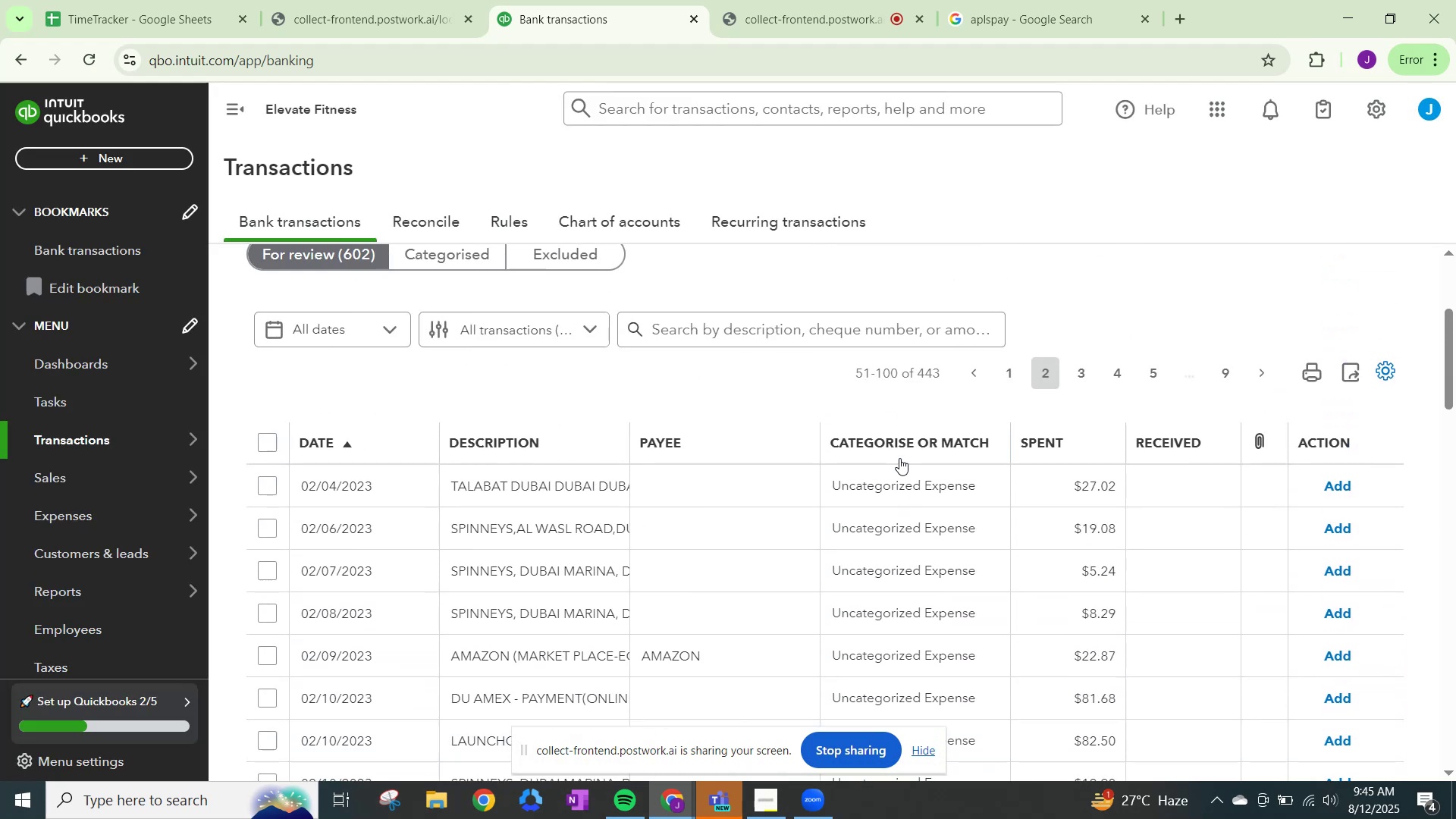 
scroll: coordinate [899, 458], scroll_direction: down, amount: 2.0
 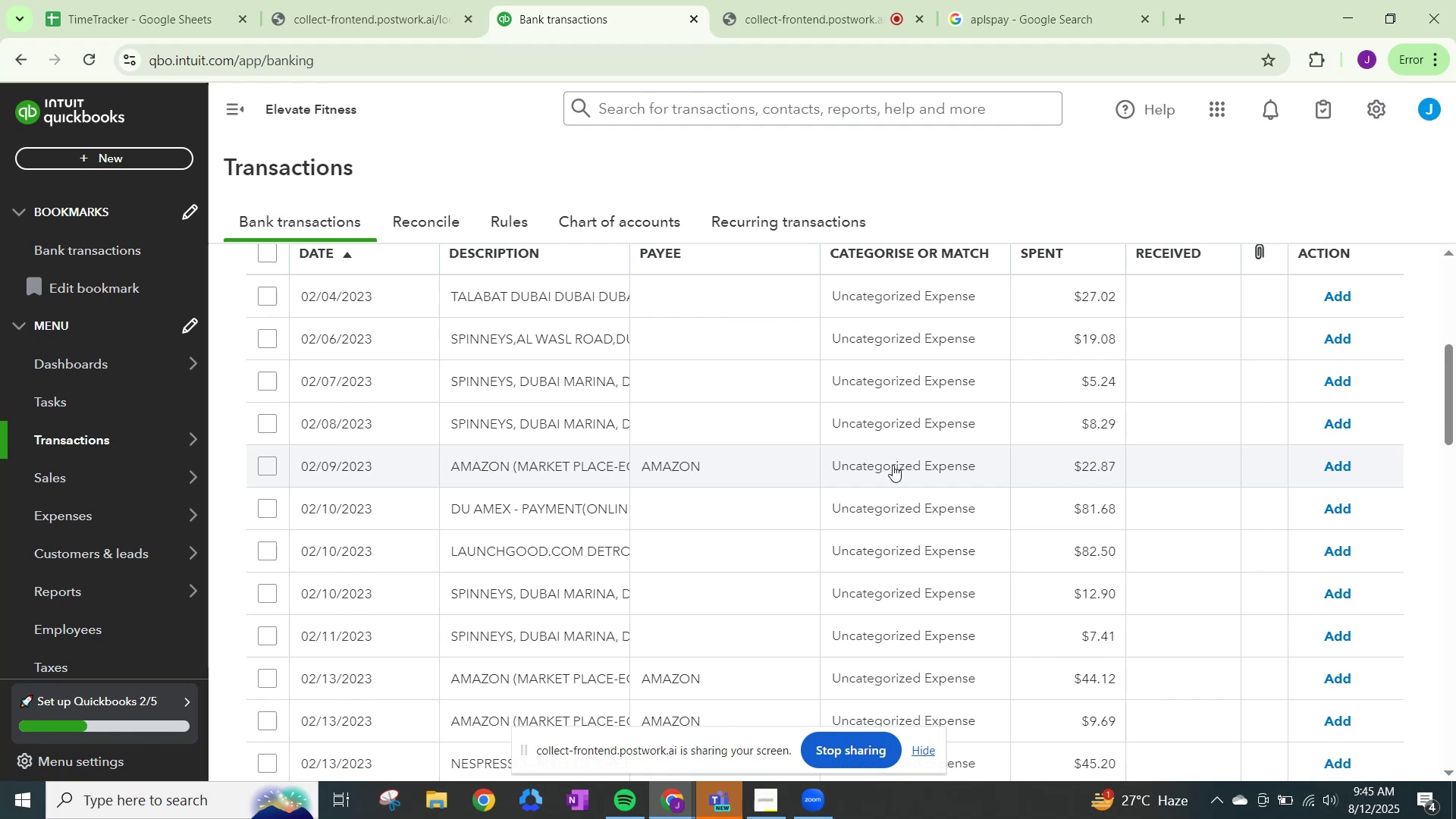 
left_click([893, 465])
 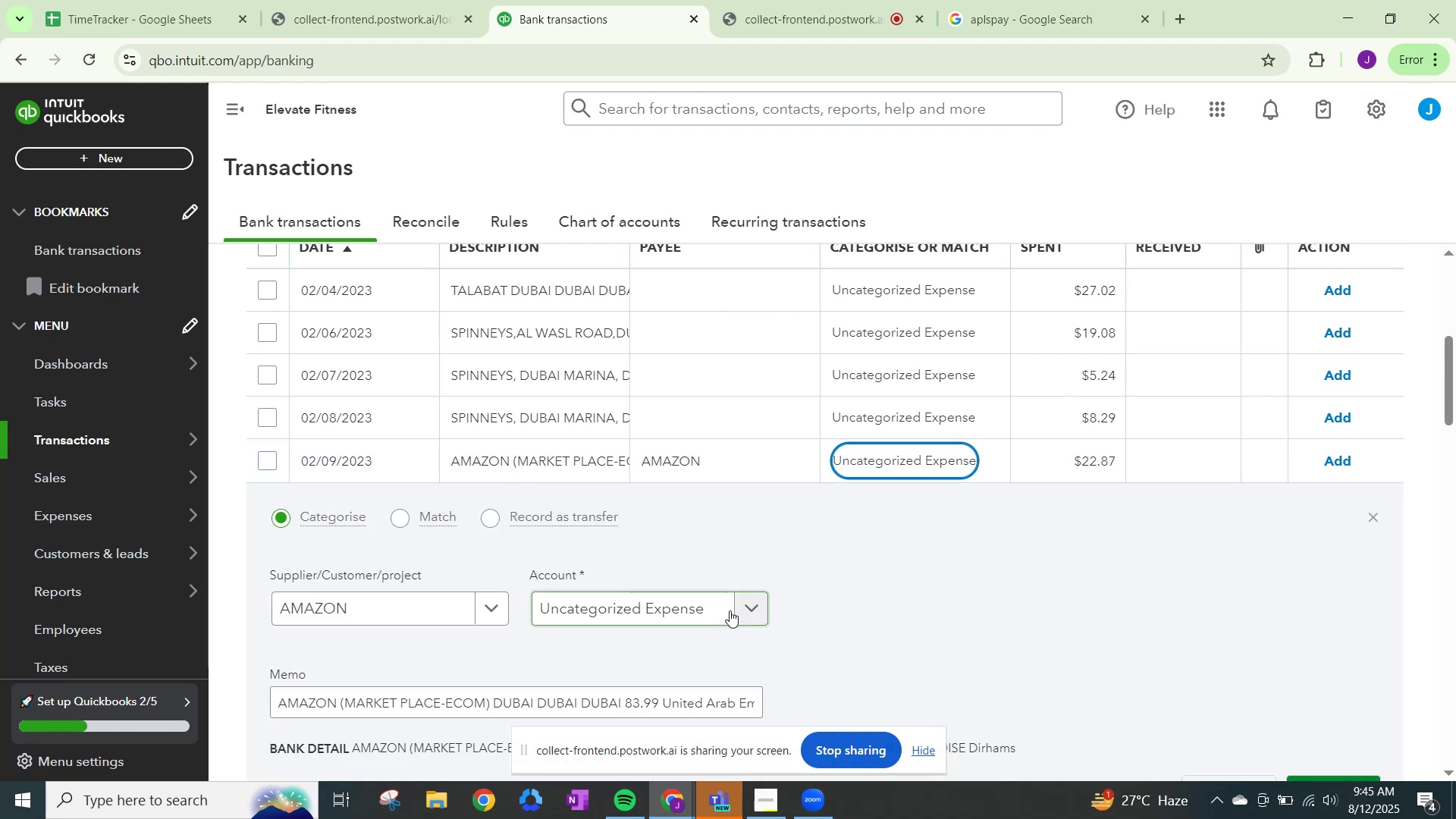 
left_click([755, 601])
 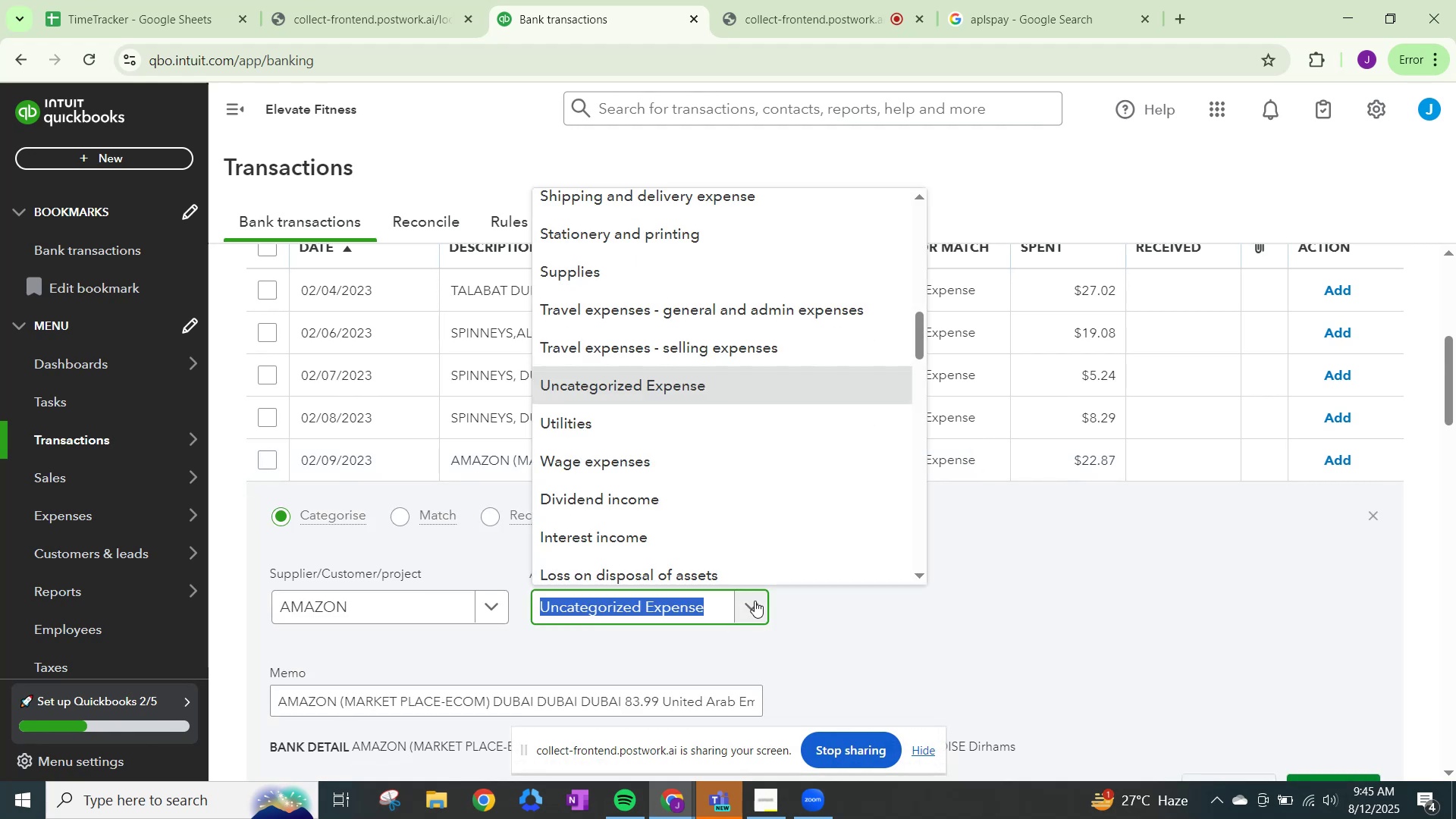 
type(OTHER)
 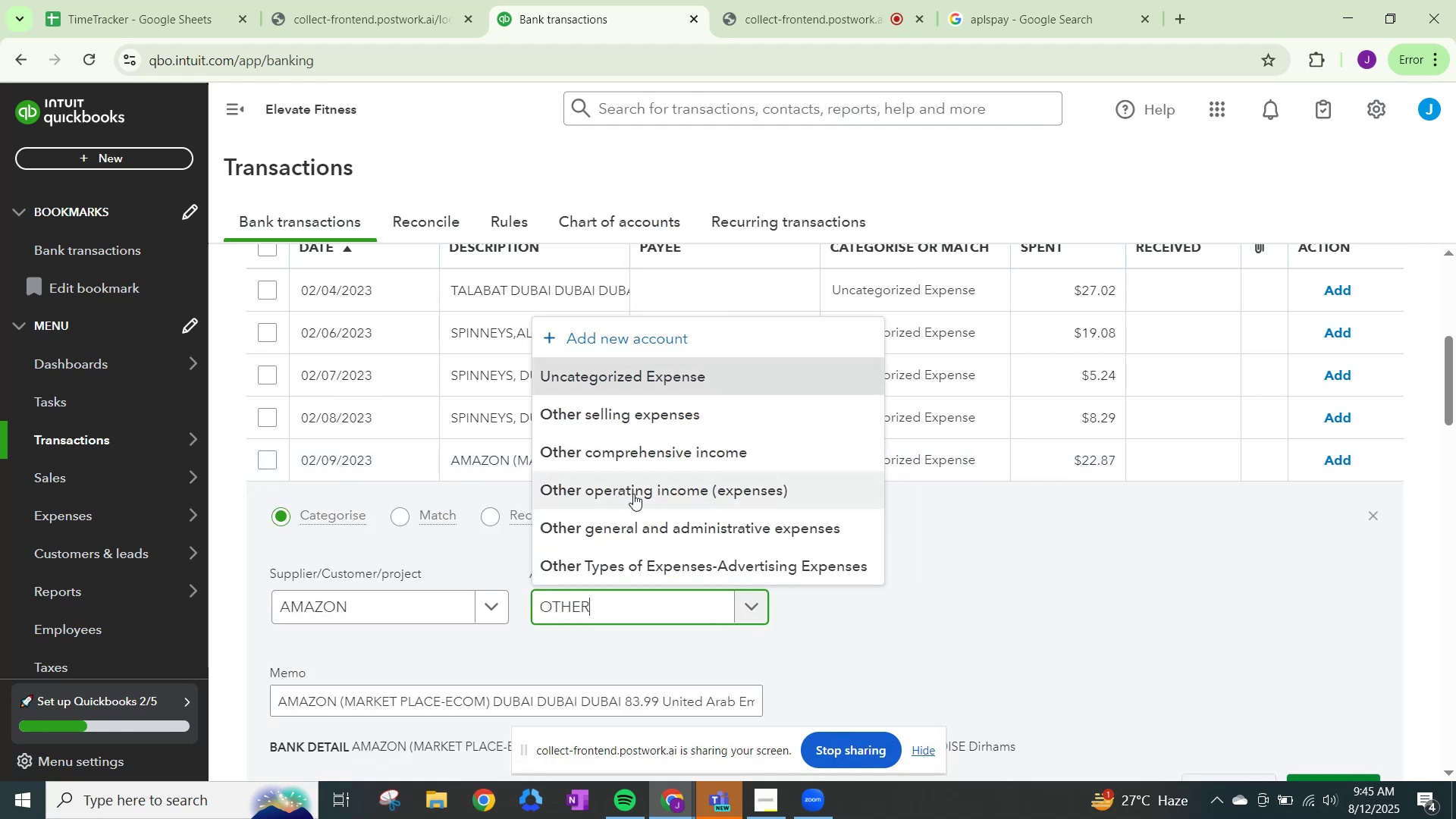 
left_click([647, 522])
 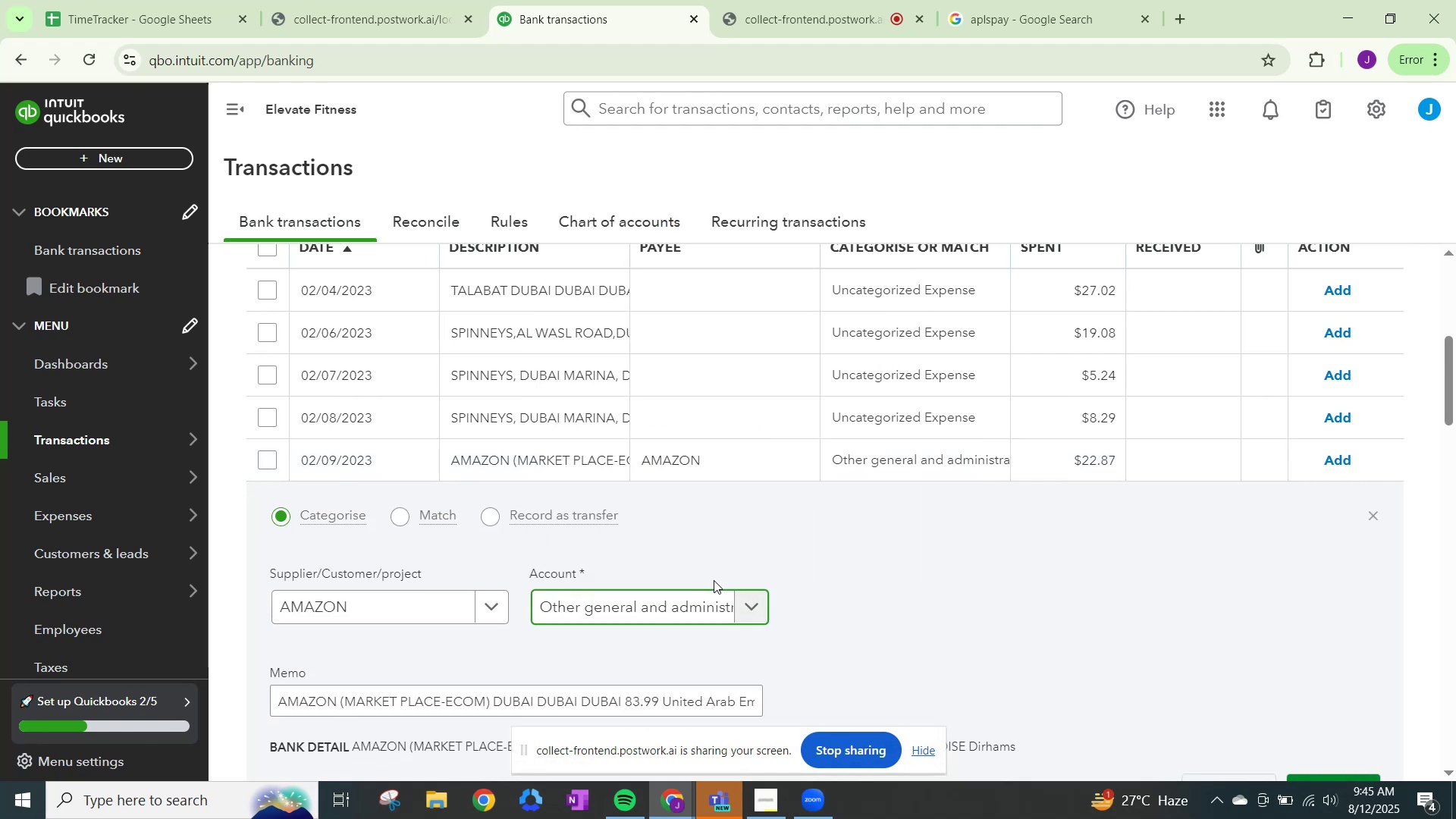 
scroll: coordinate [858, 631], scroll_direction: down, amount: 2.0
 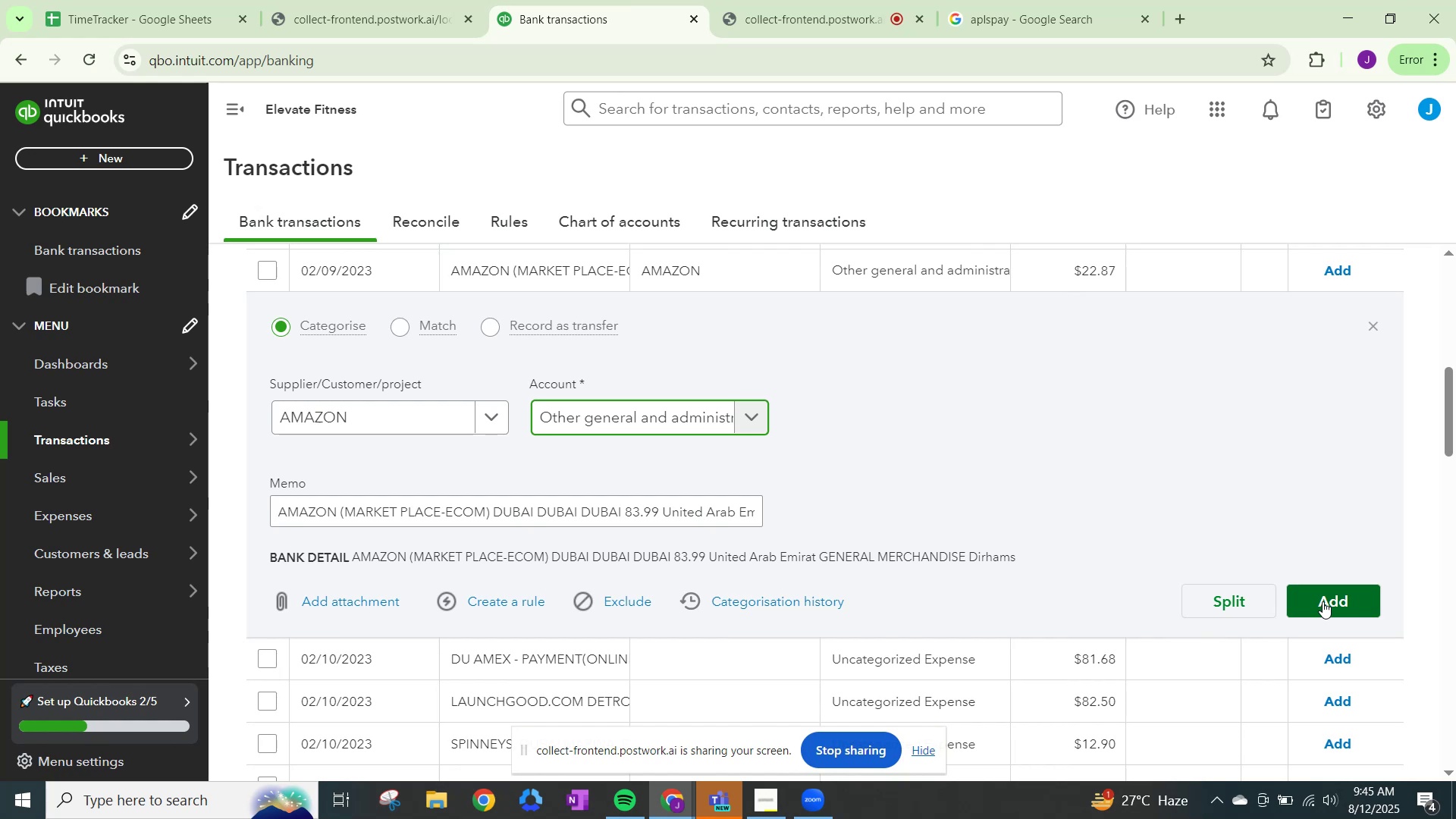 
left_click([1323, 601])
 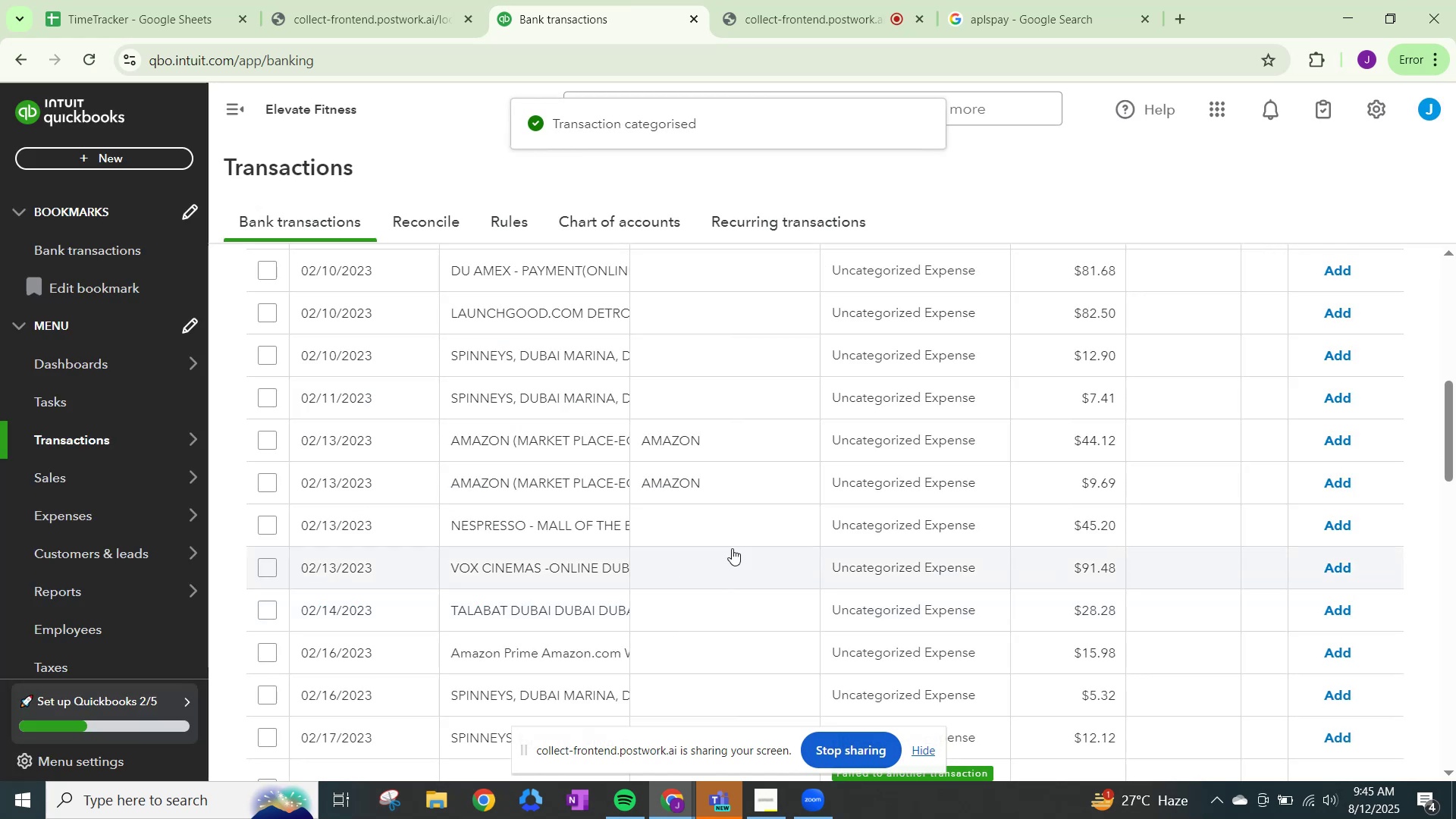 
left_click([902, 445])
 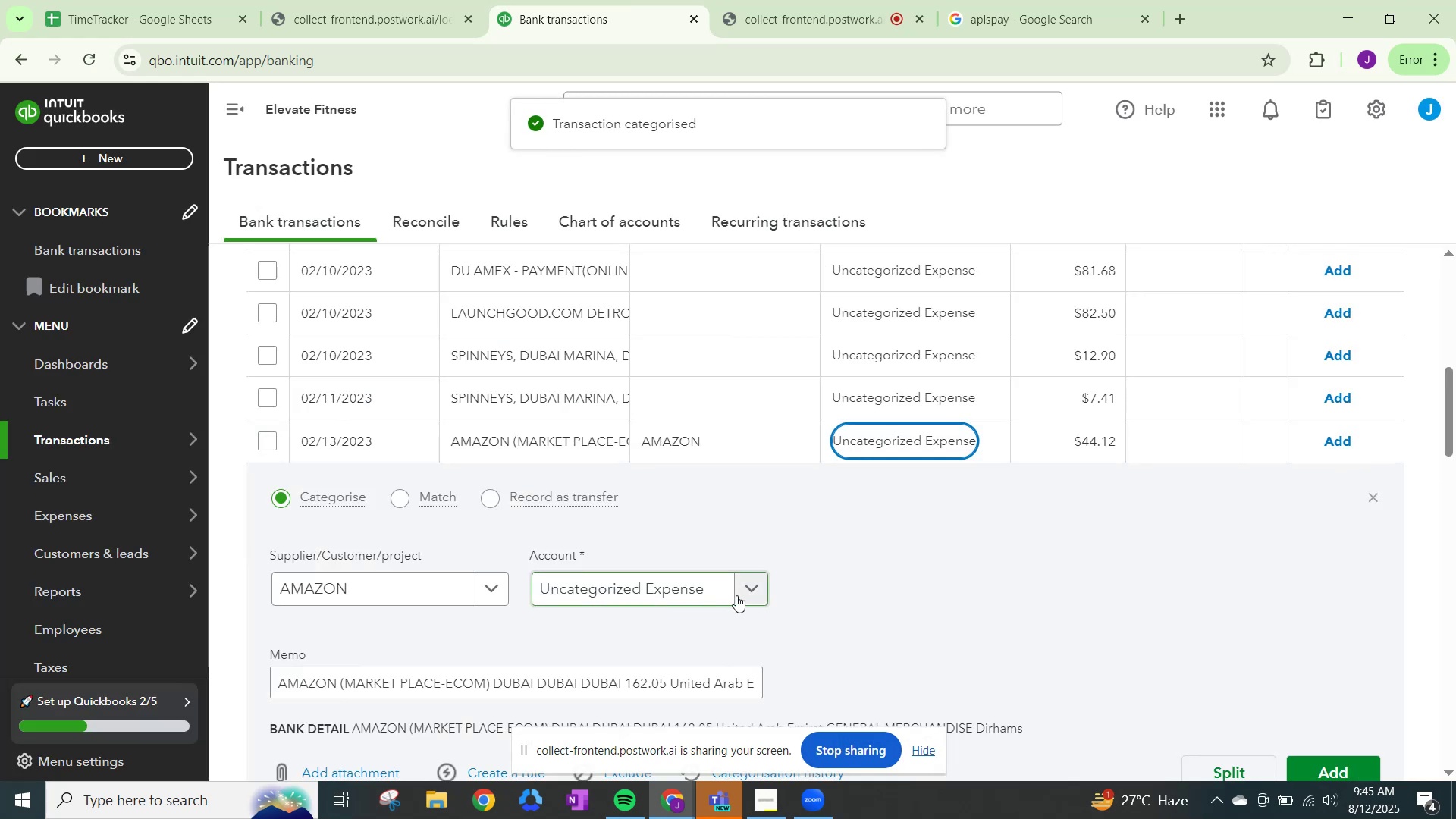 
left_click([742, 590])
 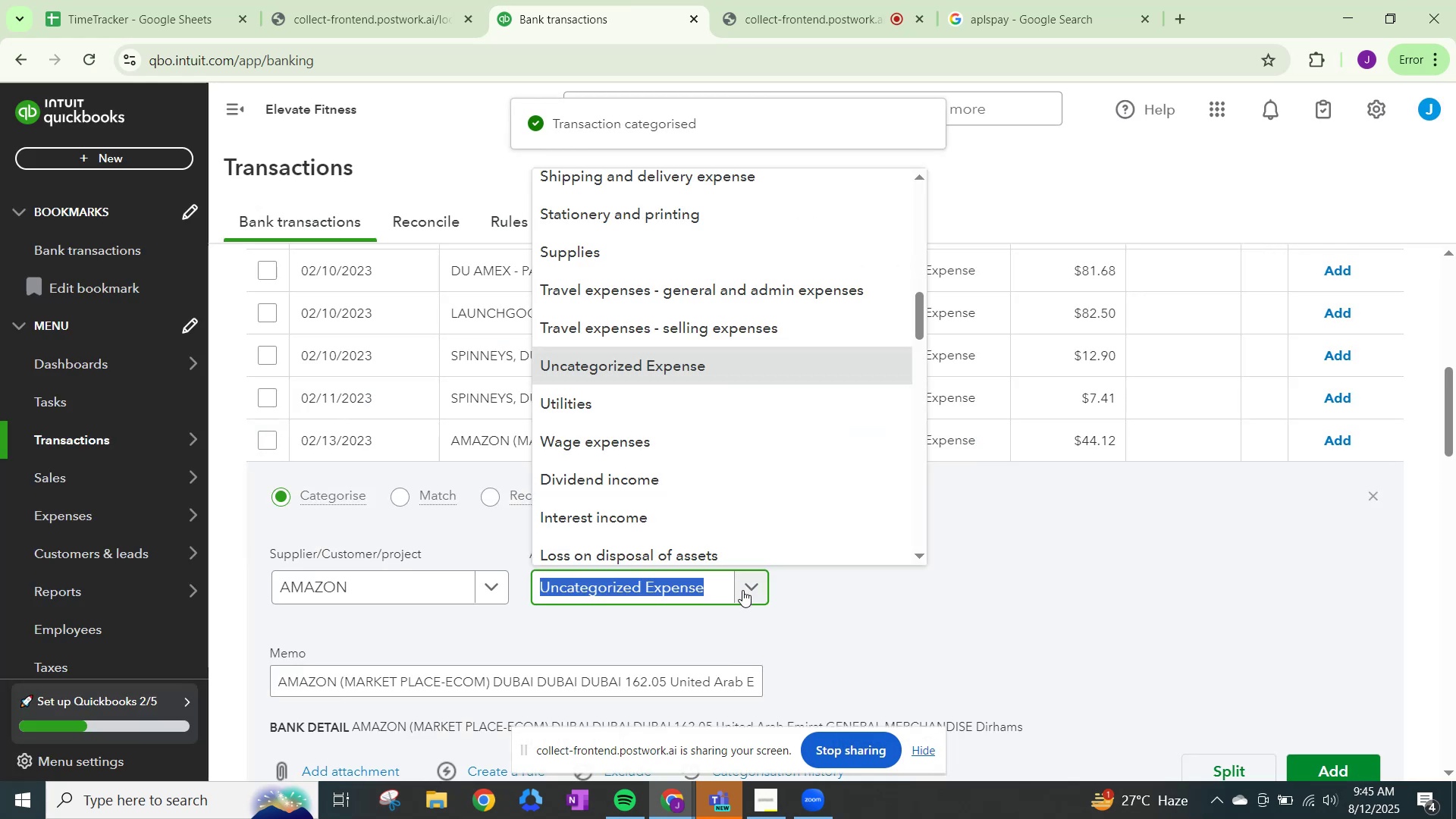 
type(OTHER)
 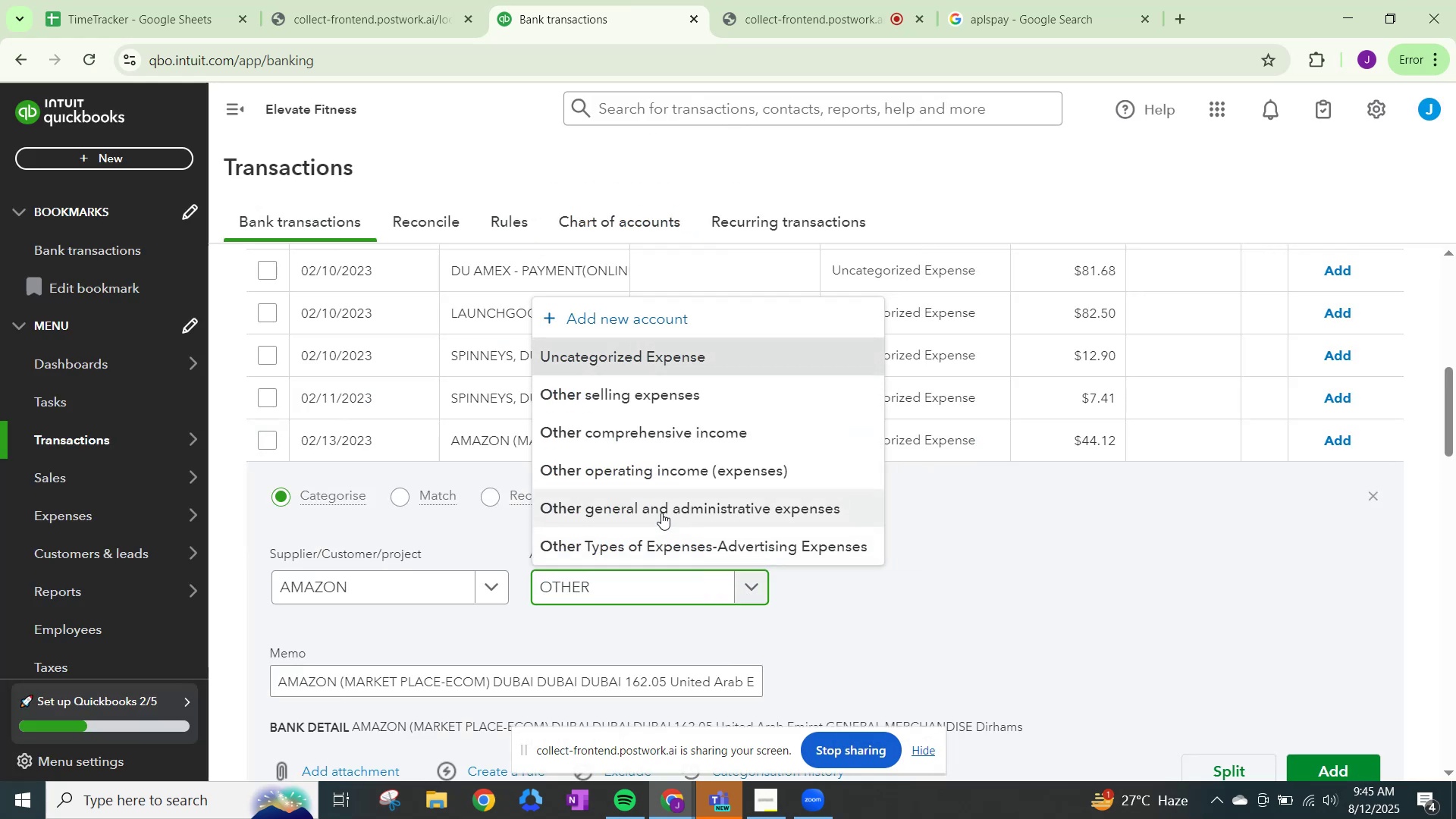 
left_click([661, 513])
 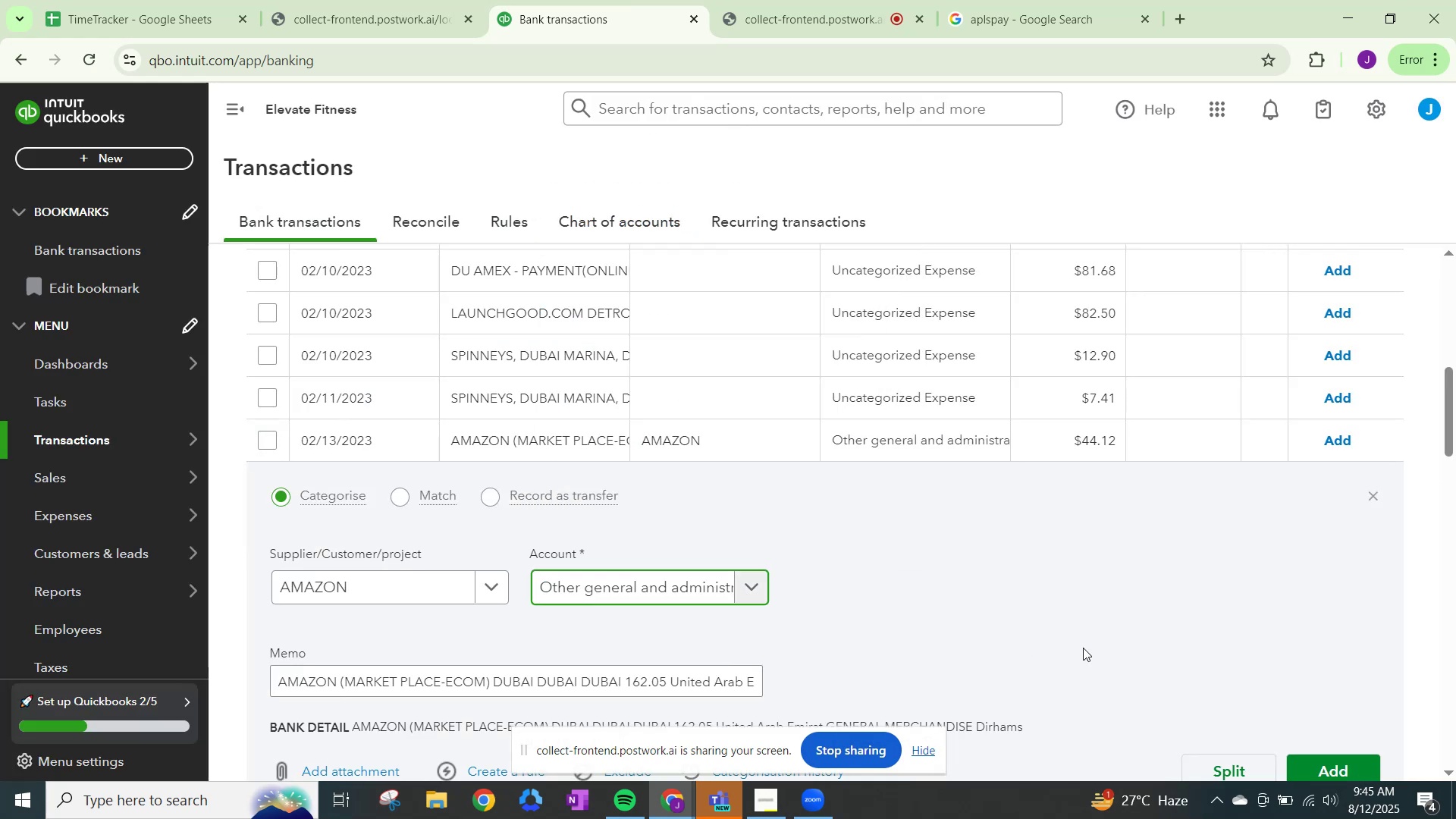 
scroll: coordinate [1363, 723], scroll_direction: down, amount: 2.0
 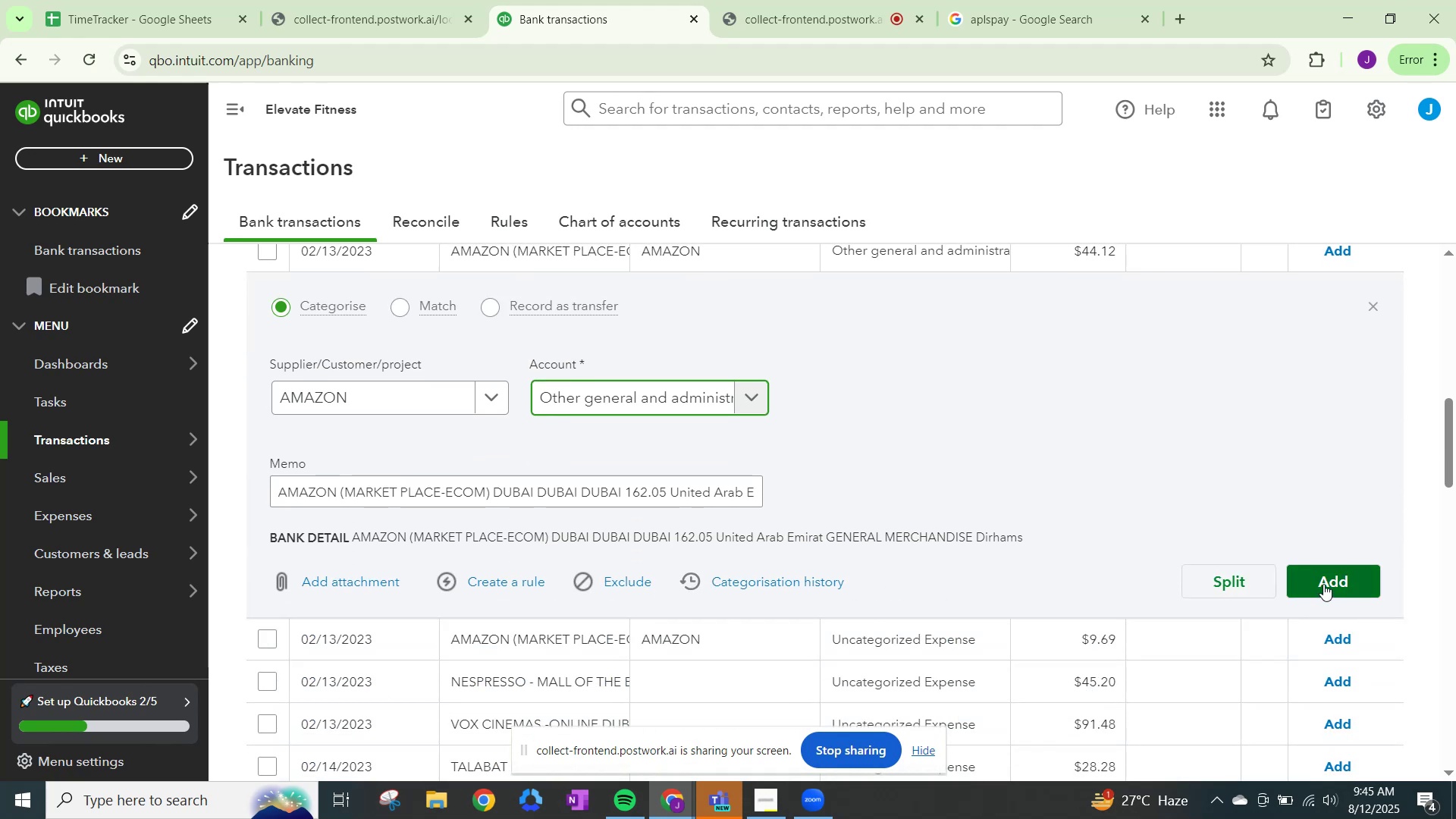 
left_click([1323, 584])
 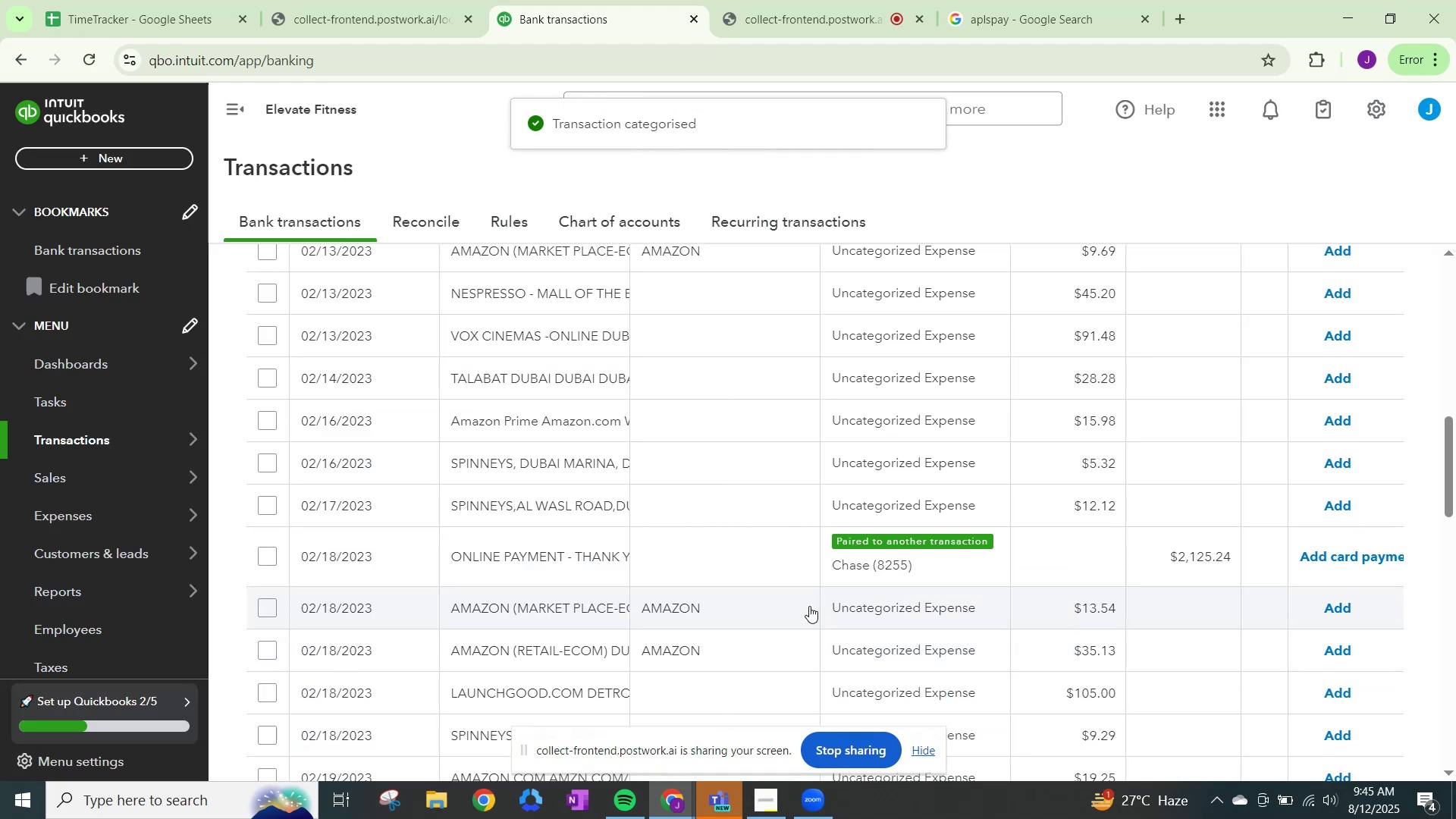 
left_click([921, 603])
 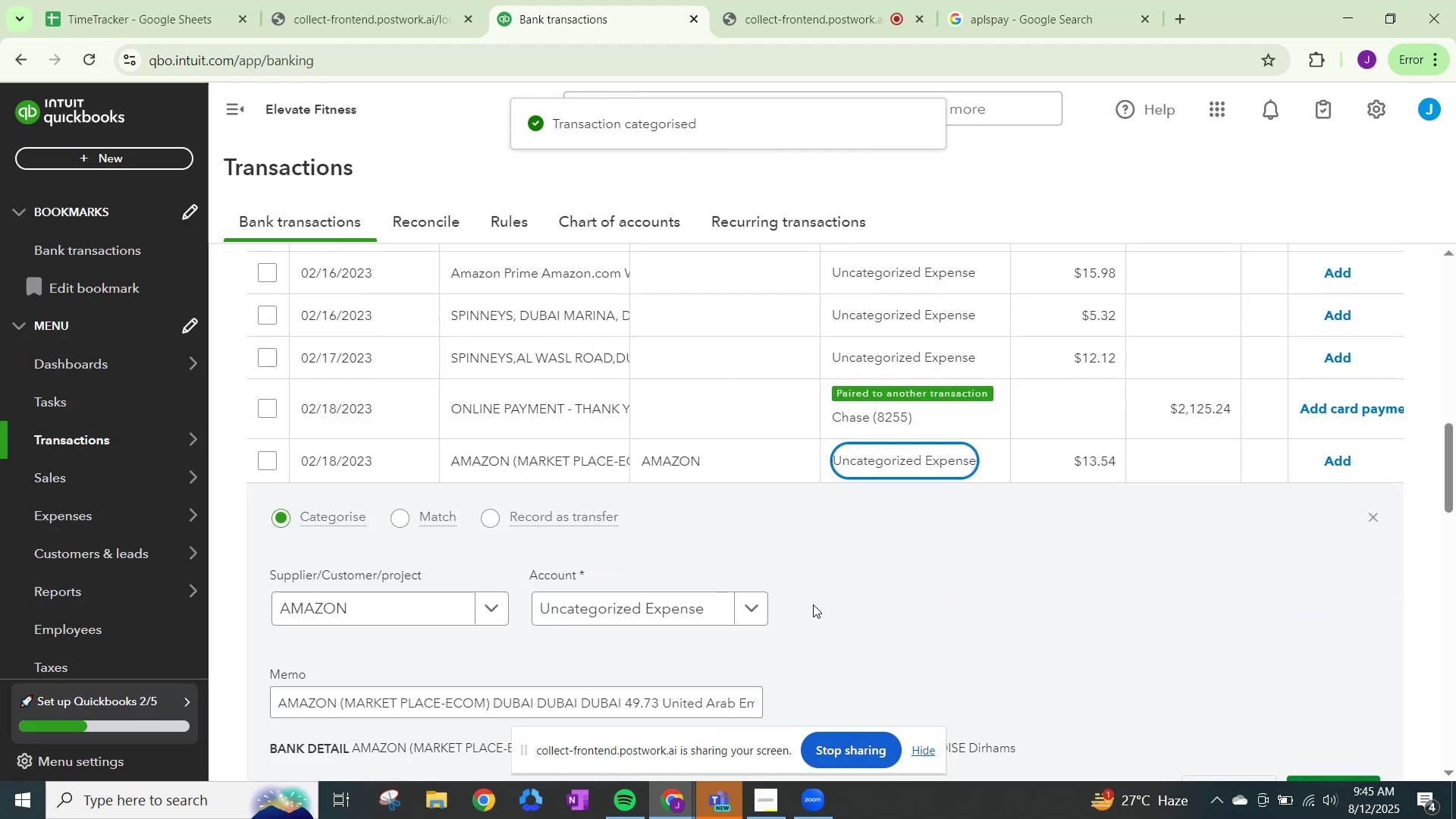 
left_click([750, 606])
 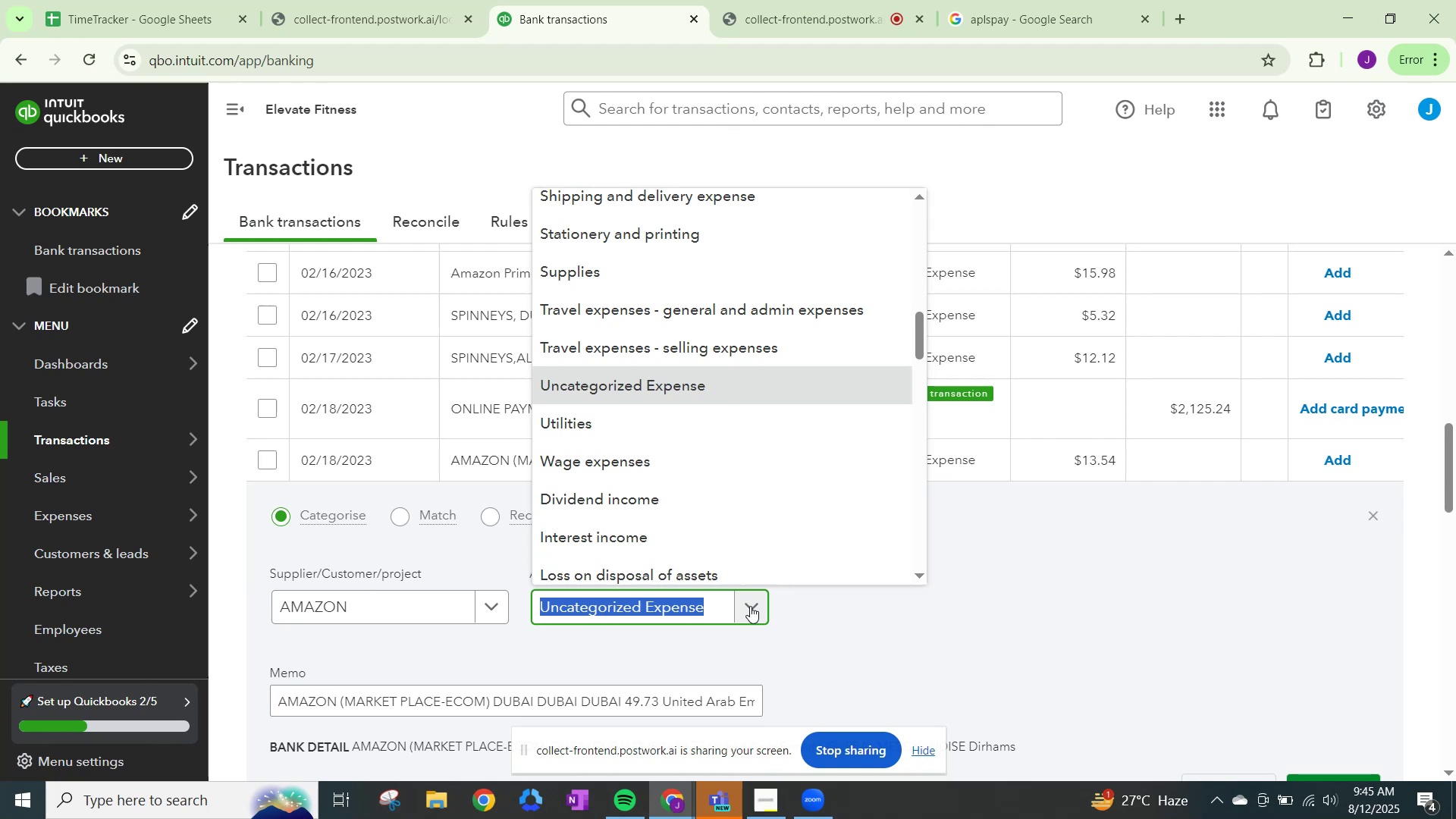 
type(OTHER)
 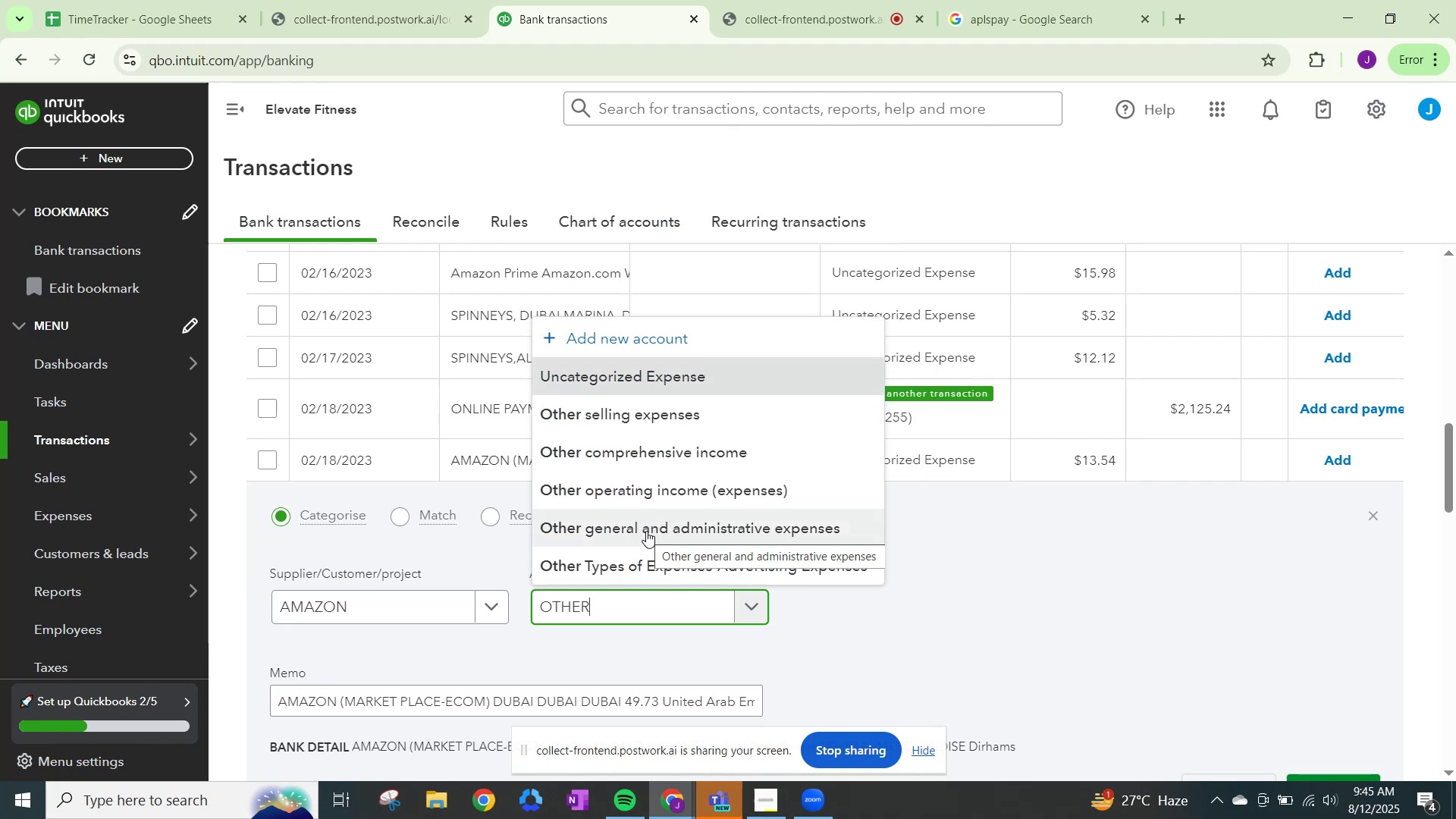 
left_click([646, 531])
 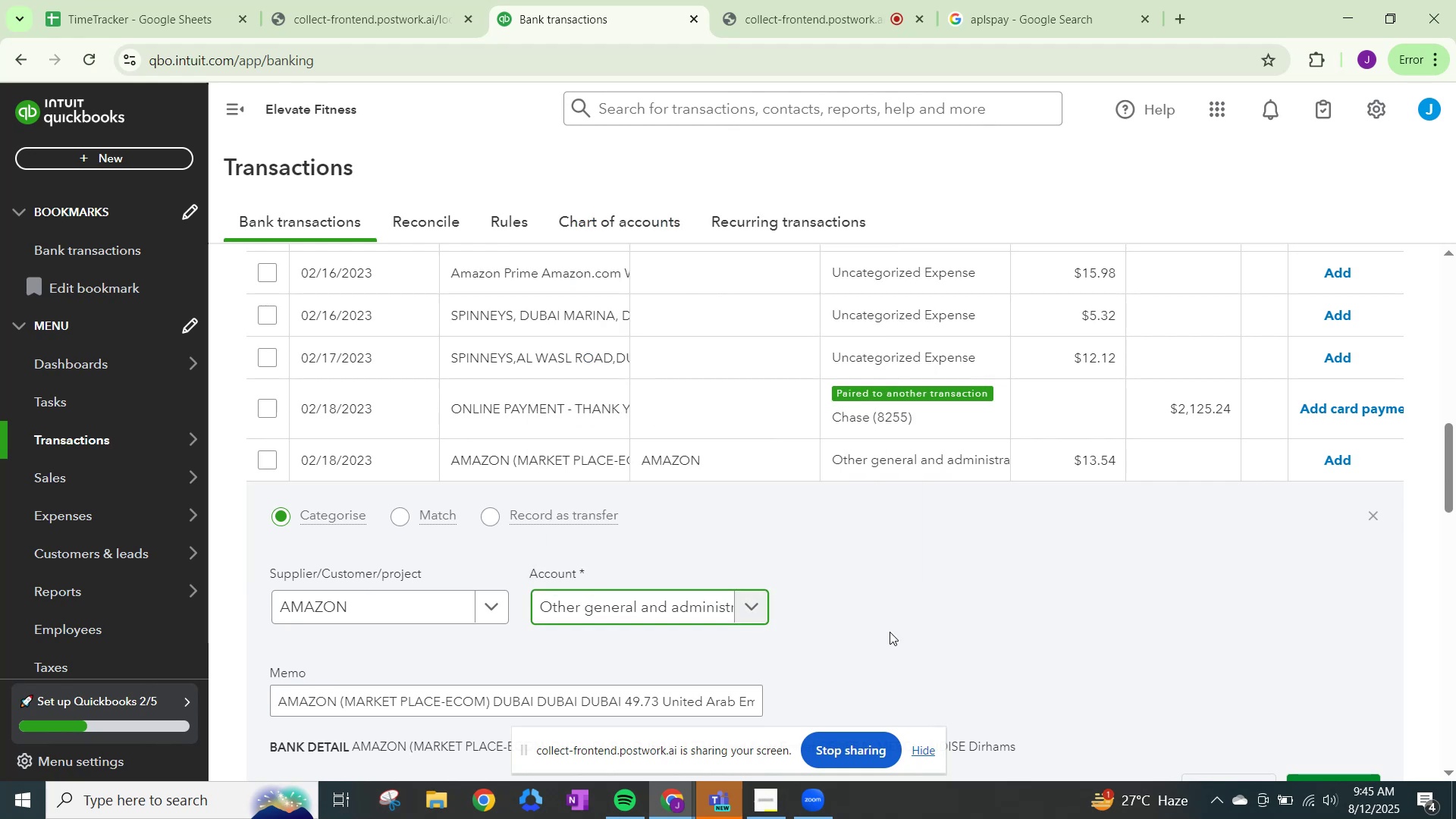 
scroll: coordinate [1009, 649], scroll_direction: down, amount: 2.0
 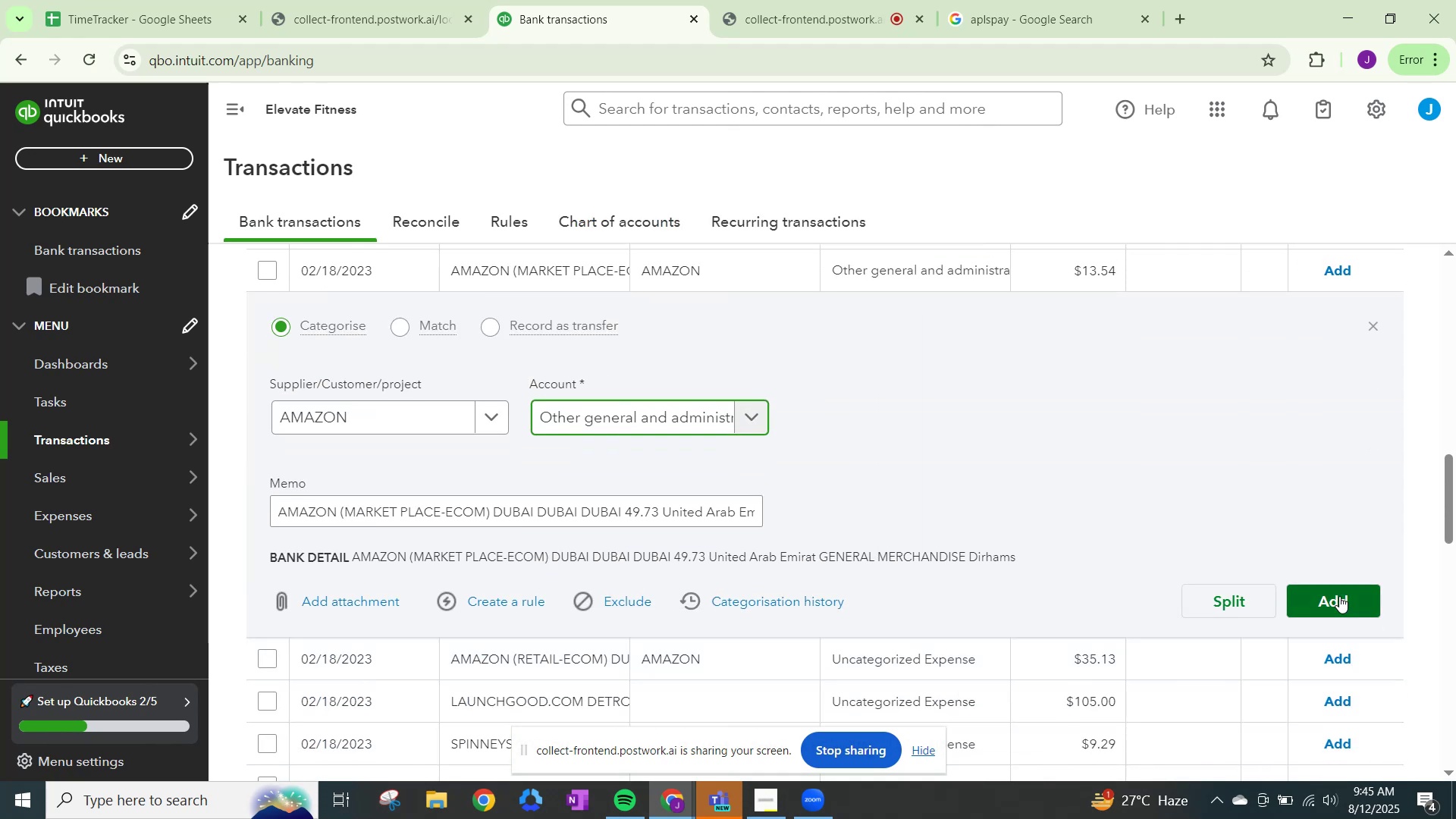 
left_click([1339, 596])
 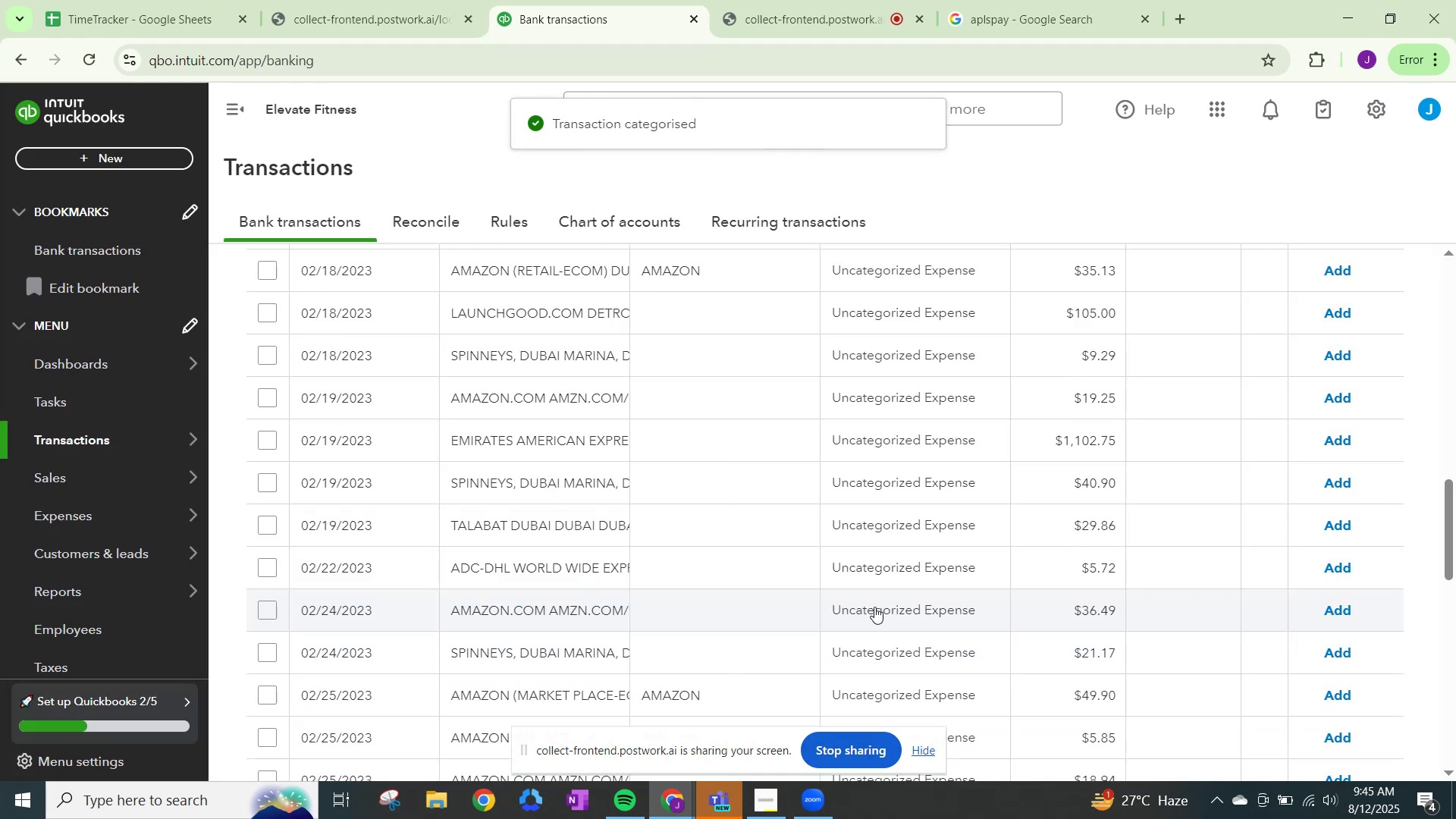 
left_click([875, 607])
 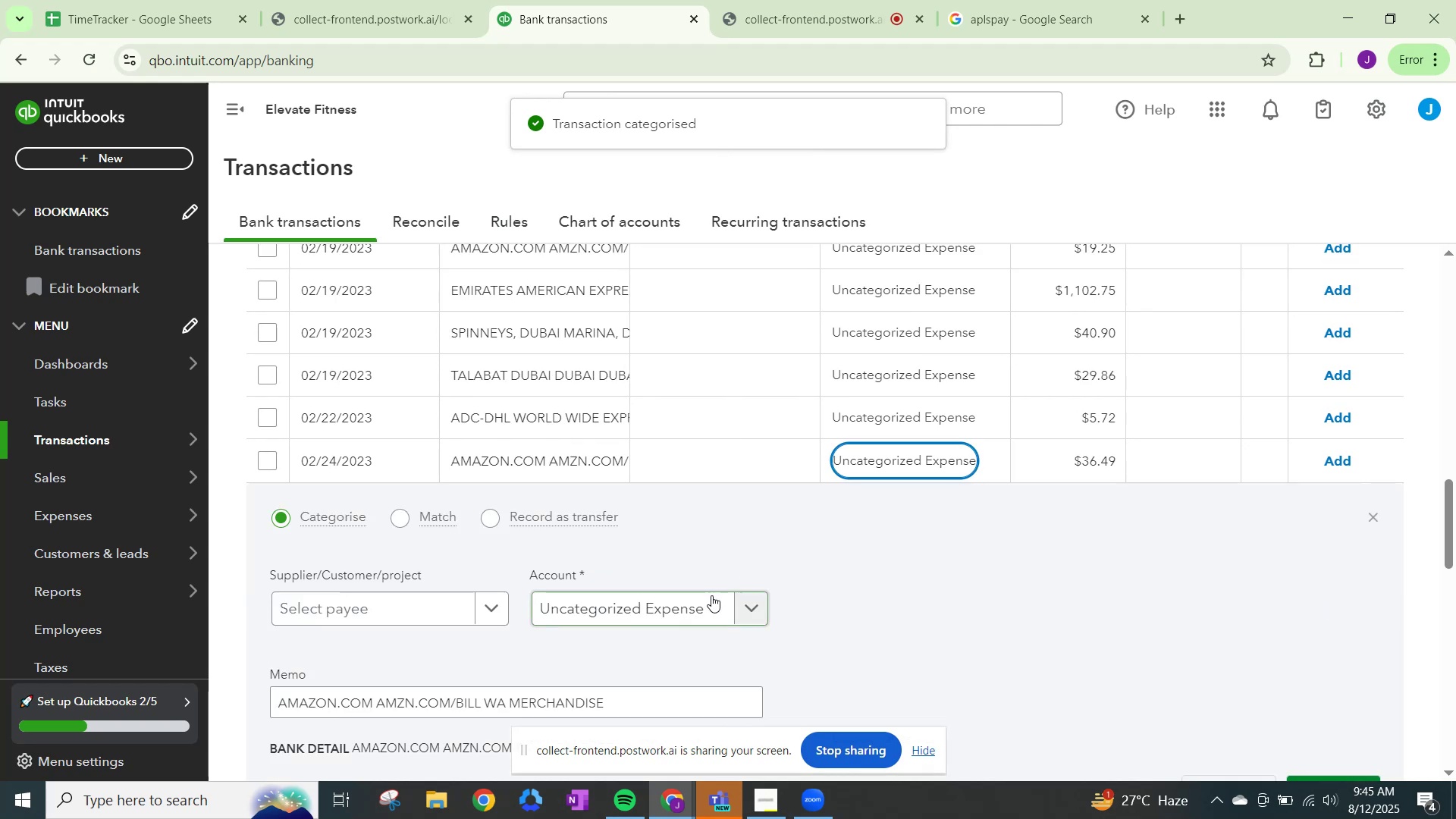 
left_click([757, 608])
 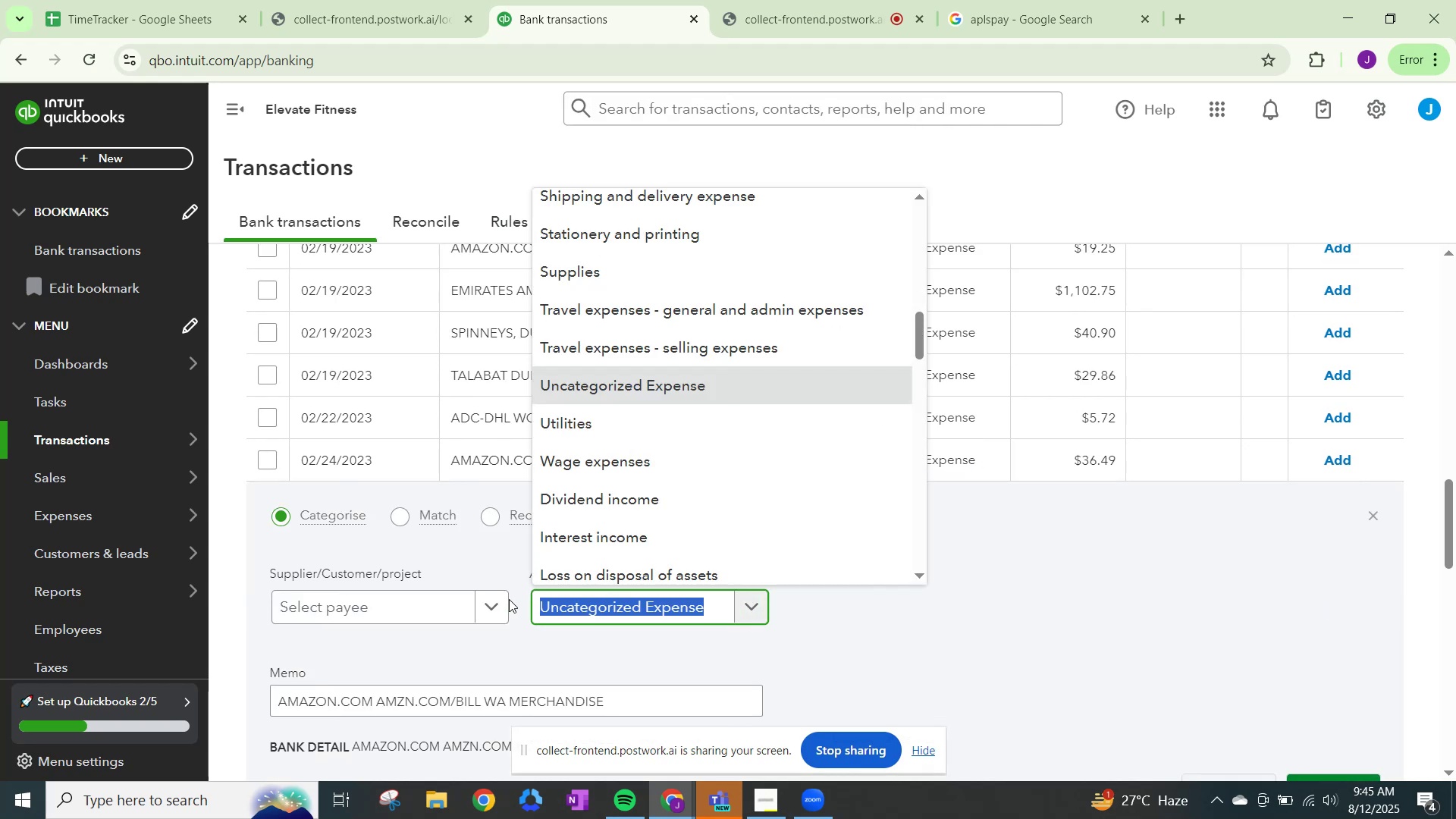 
left_click([486, 601])
 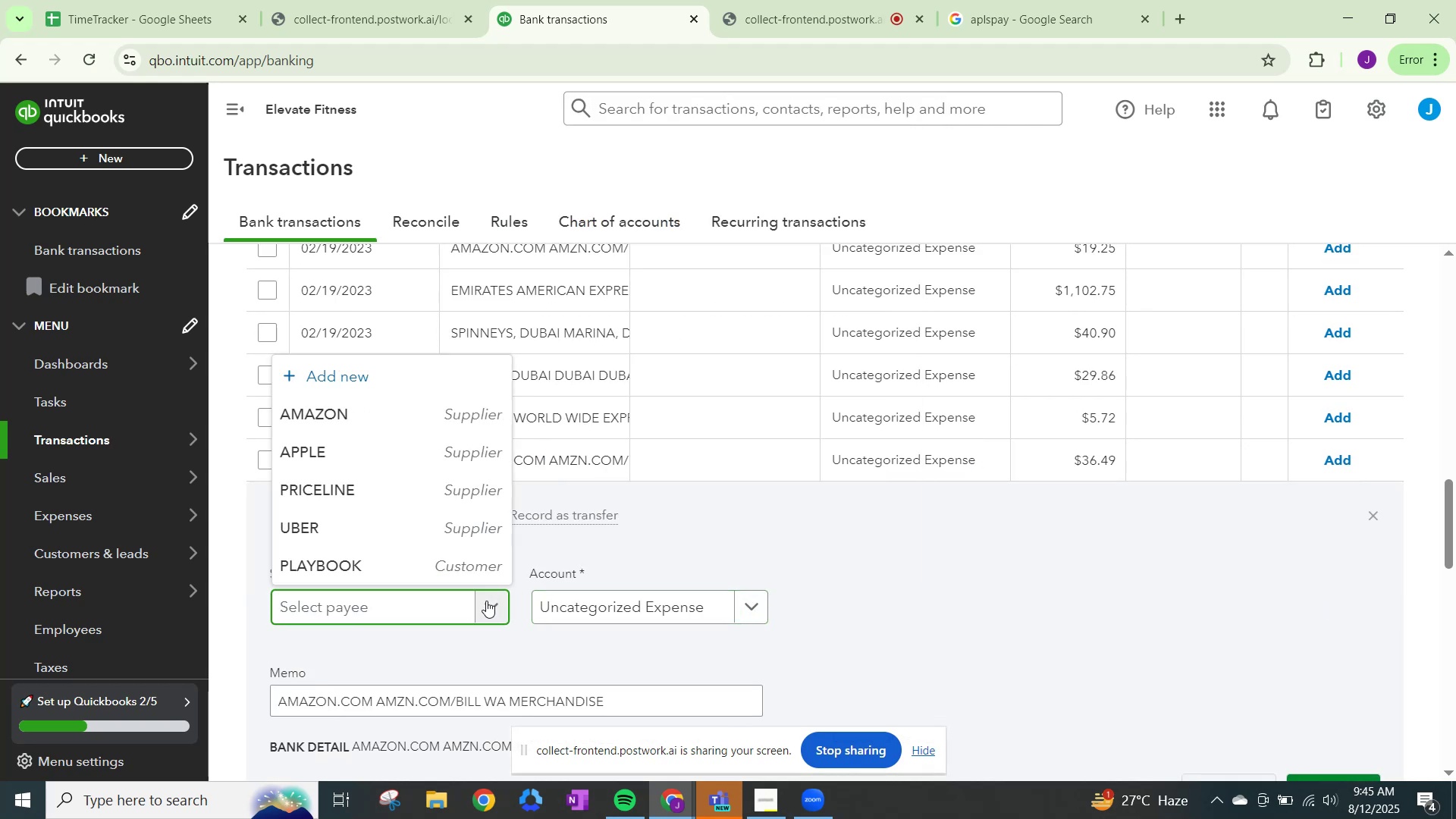 
type(AMA)
 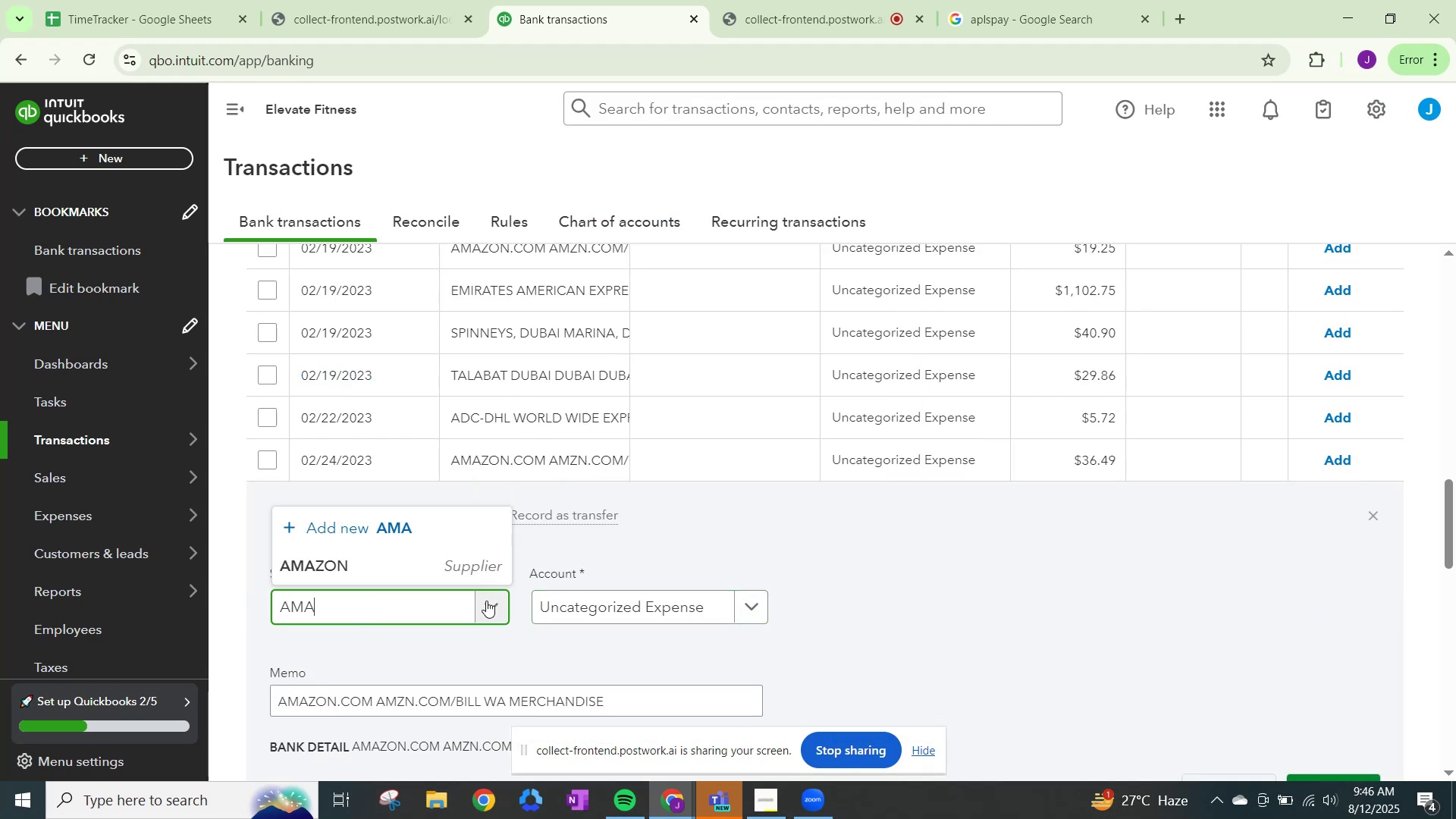 
scroll: coordinate [486, 601], scroll_direction: down, amount: 1.0
 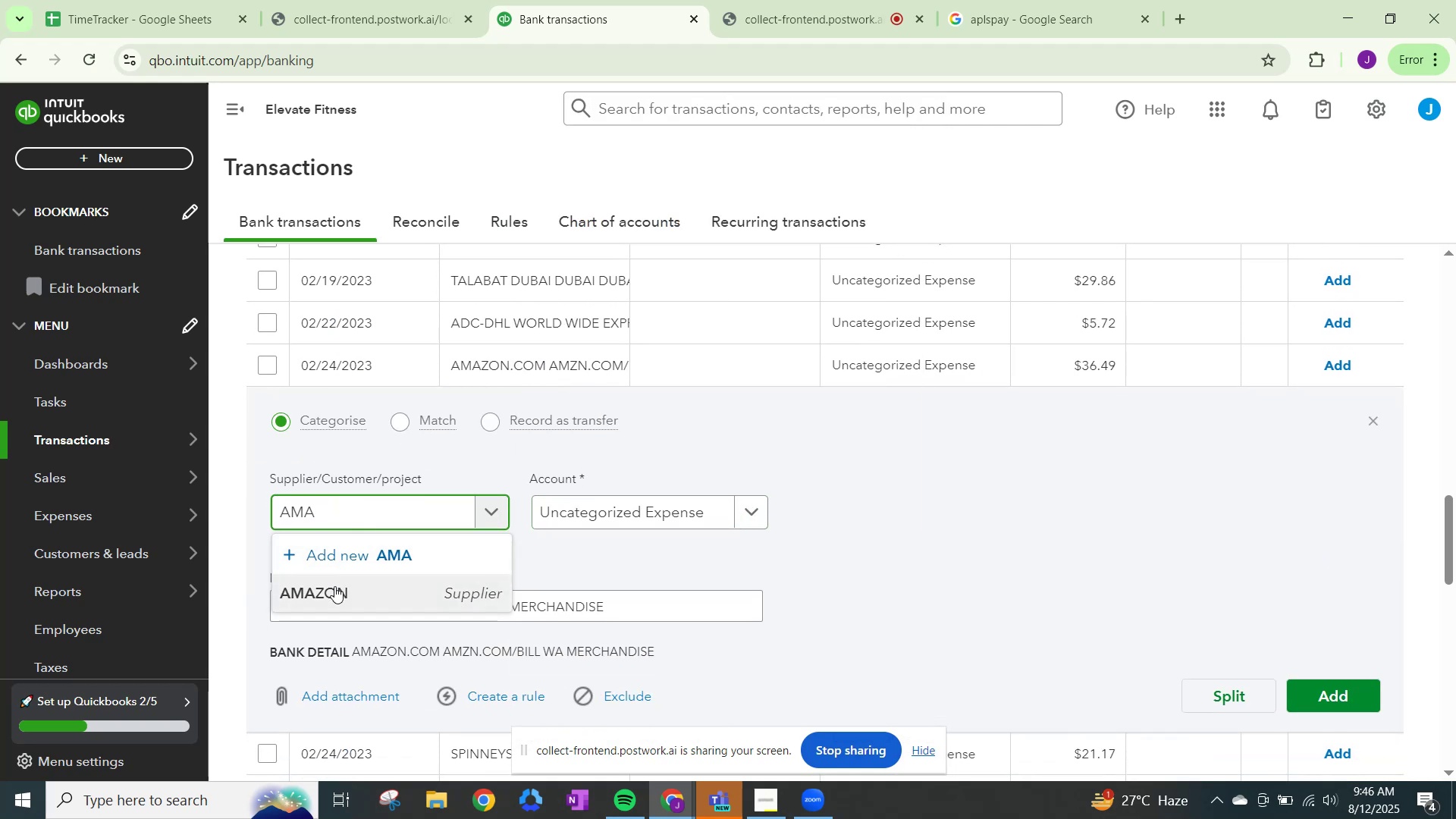 
left_click([334, 586])
 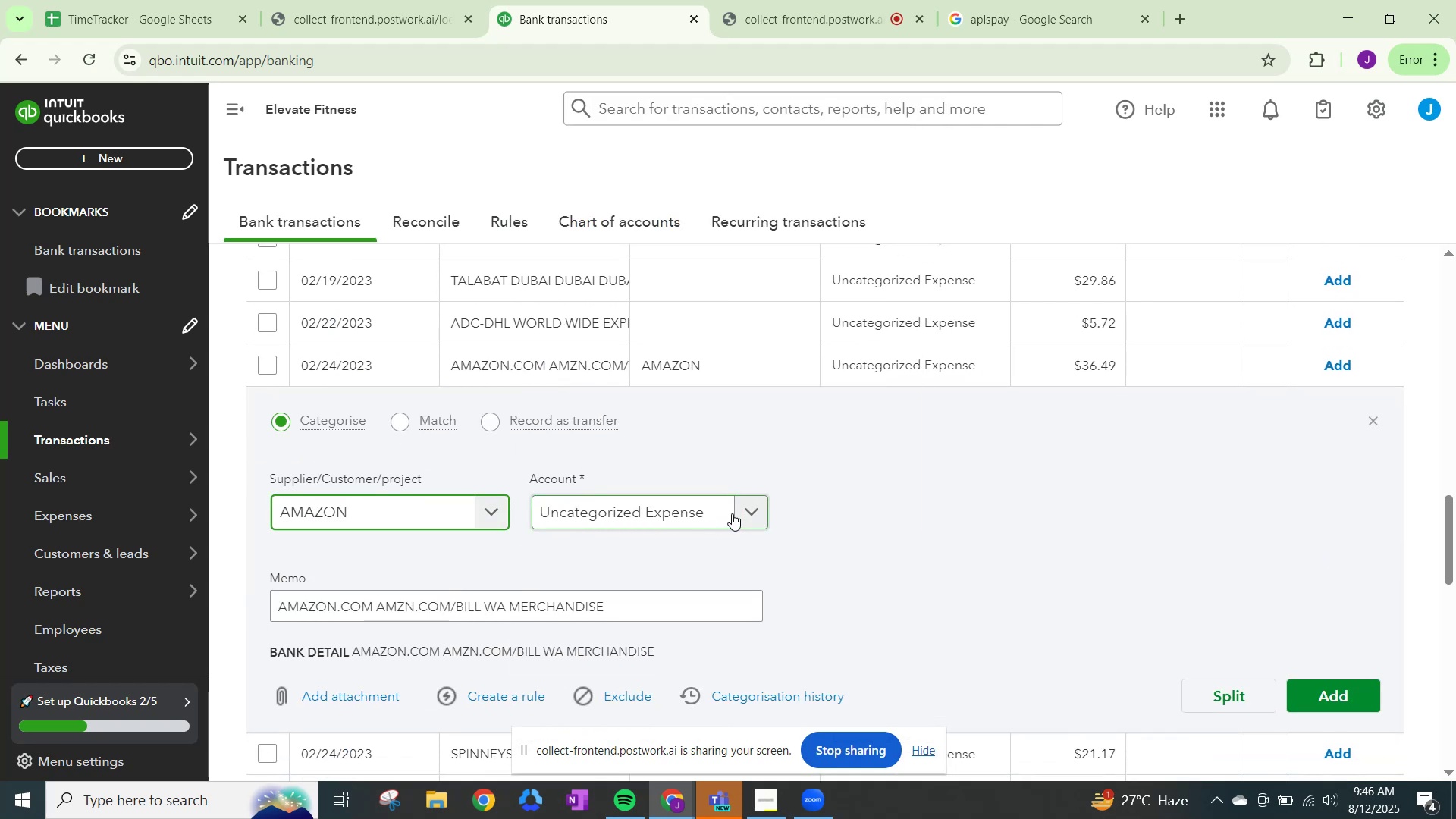 
left_click([749, 513])
 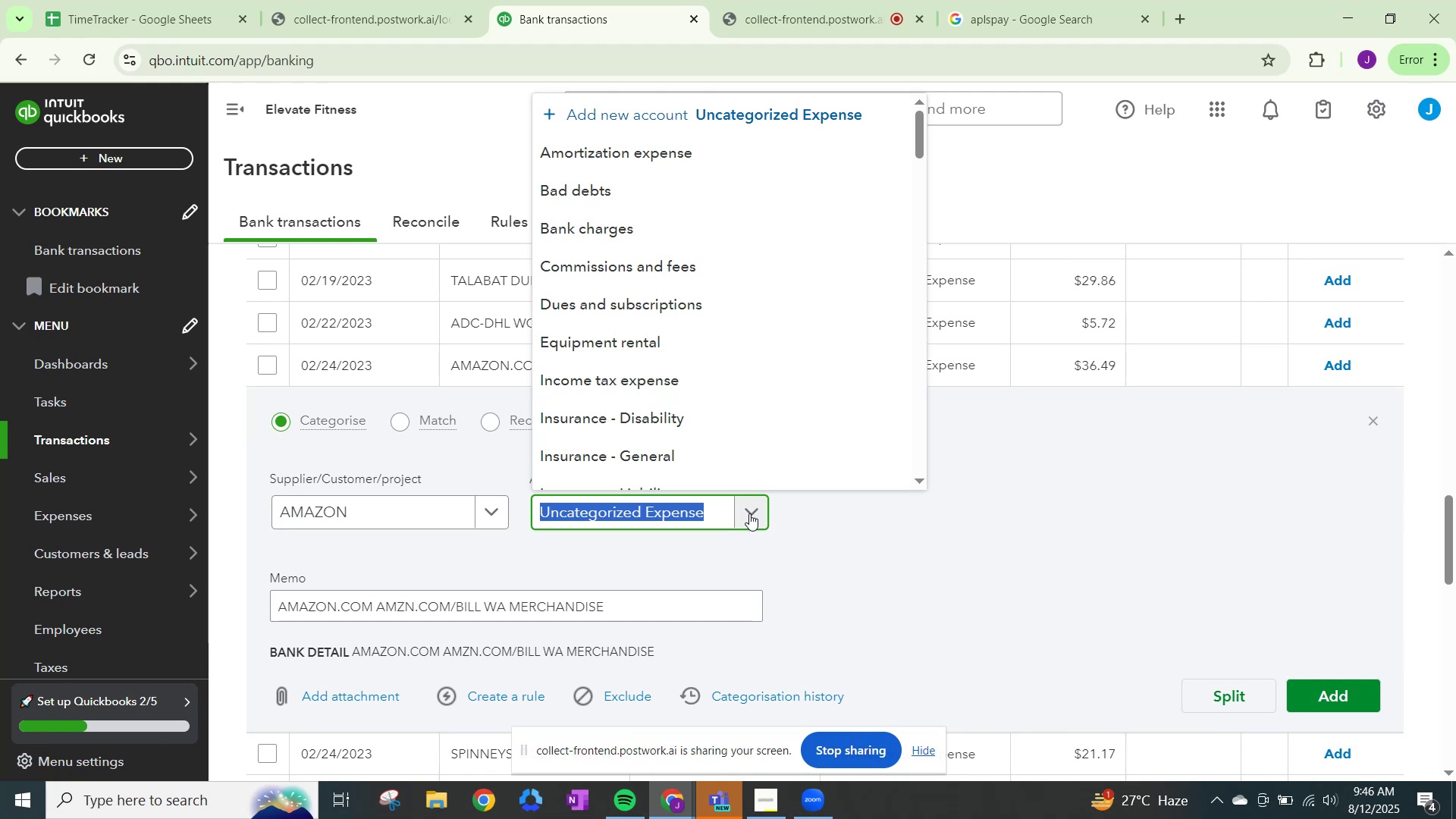 
type(OTHER)
 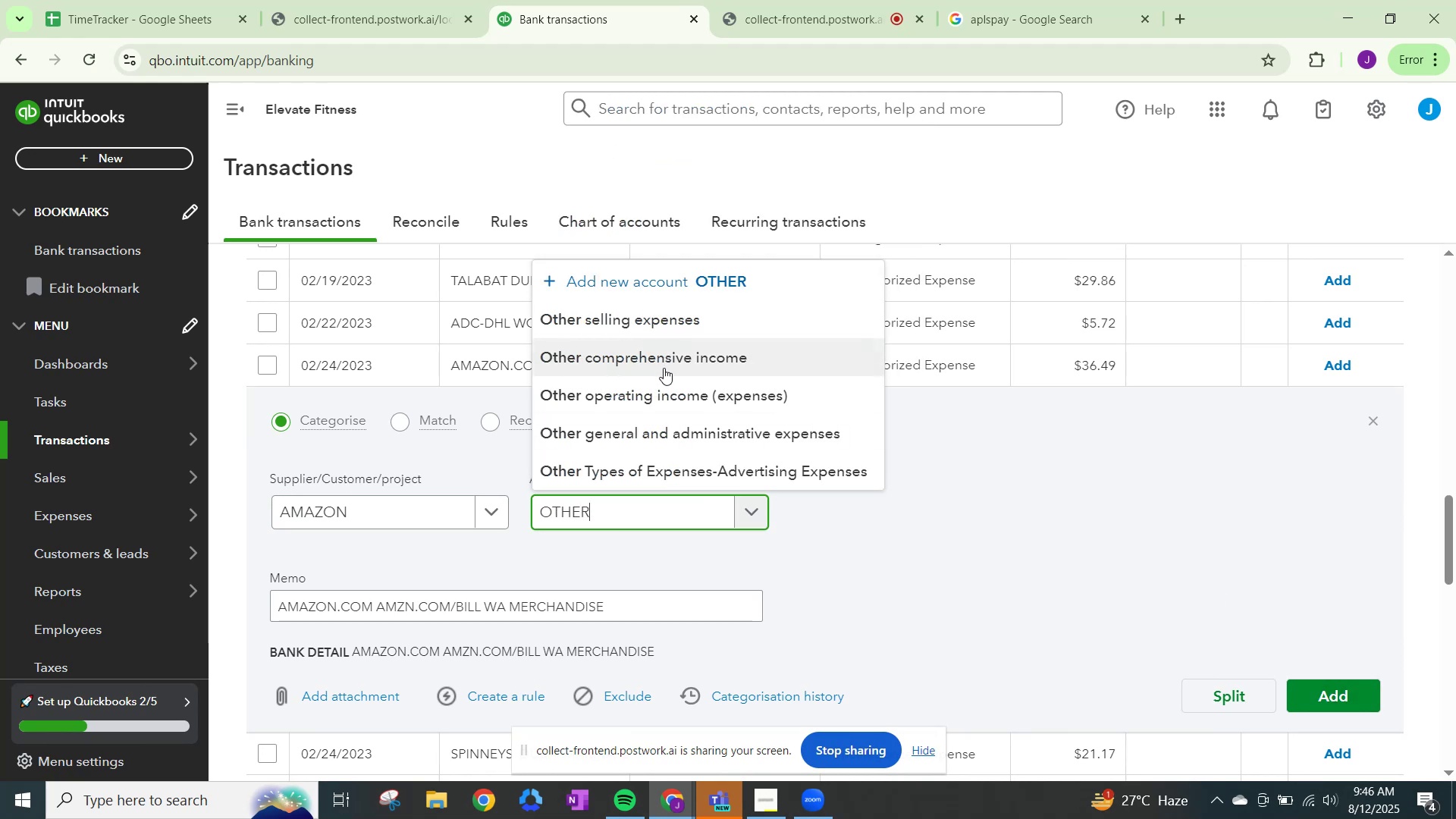 
left_click([674, 440])
 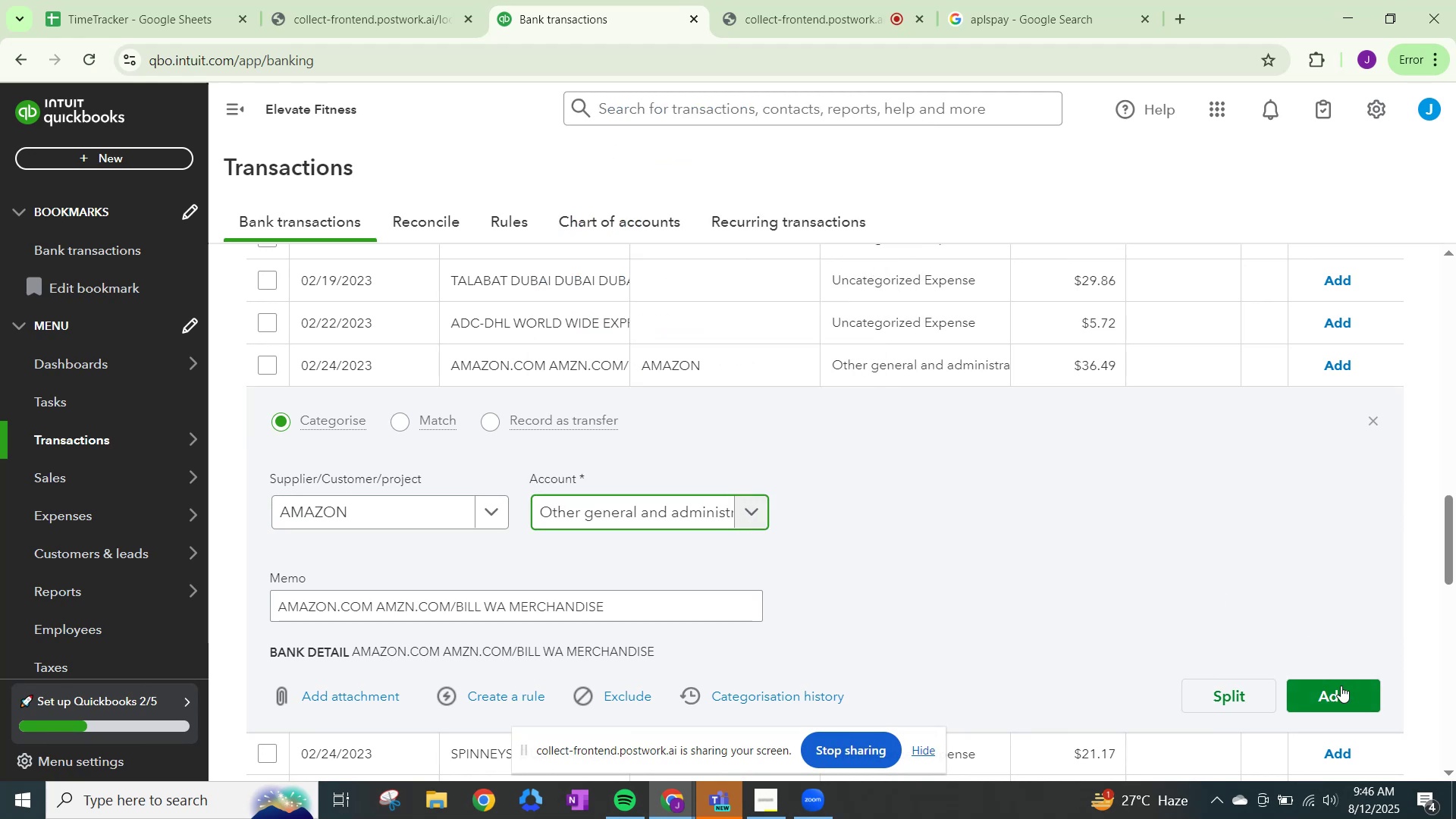 
left_click([1337, 692])
 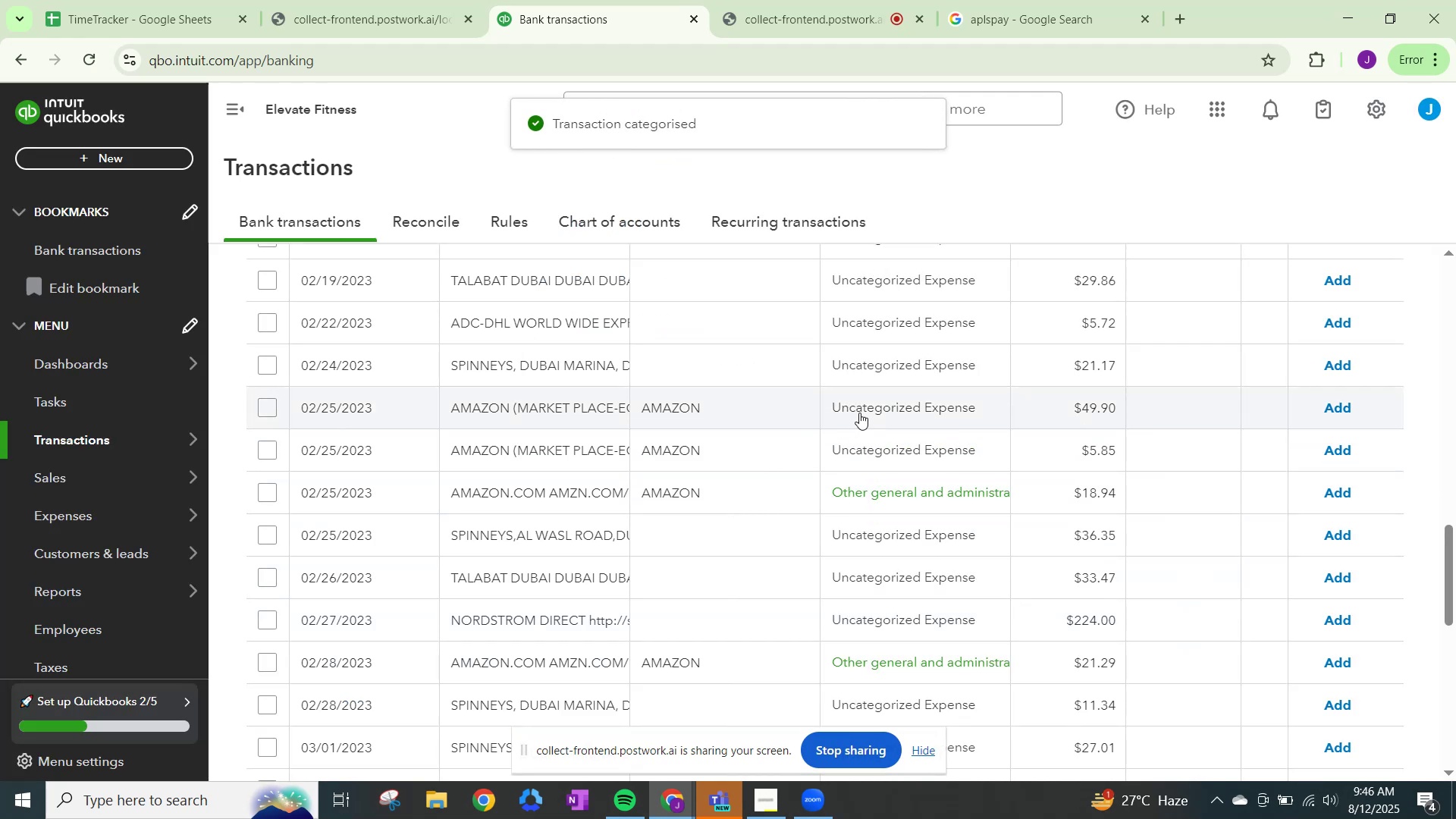 
scroll: coordinate [1117, 505], scroll_direction: up, amount: 2.0
 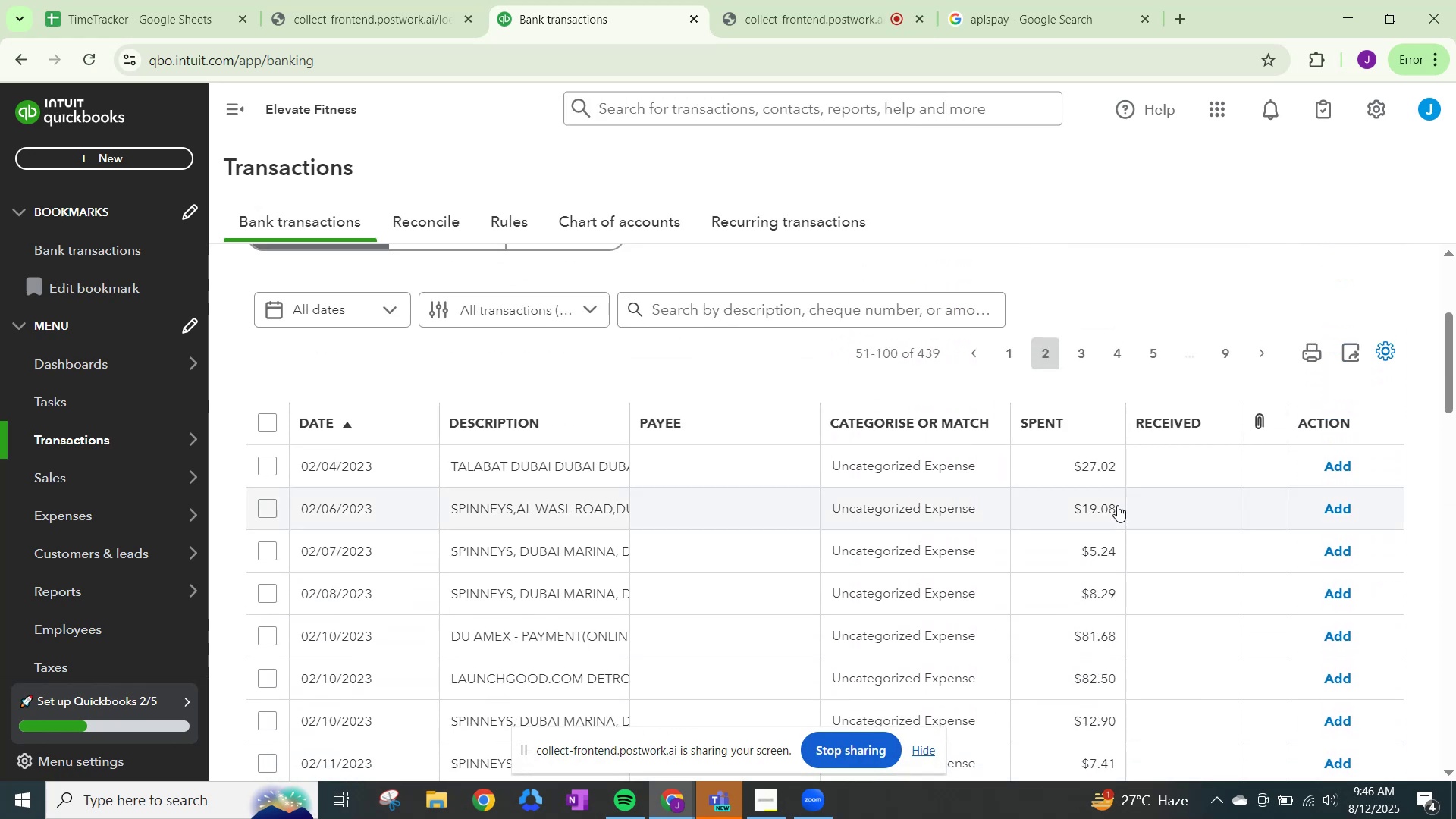 
scroll: coordinate [1117, 505], scroll_direction: down, amount: 2.0
 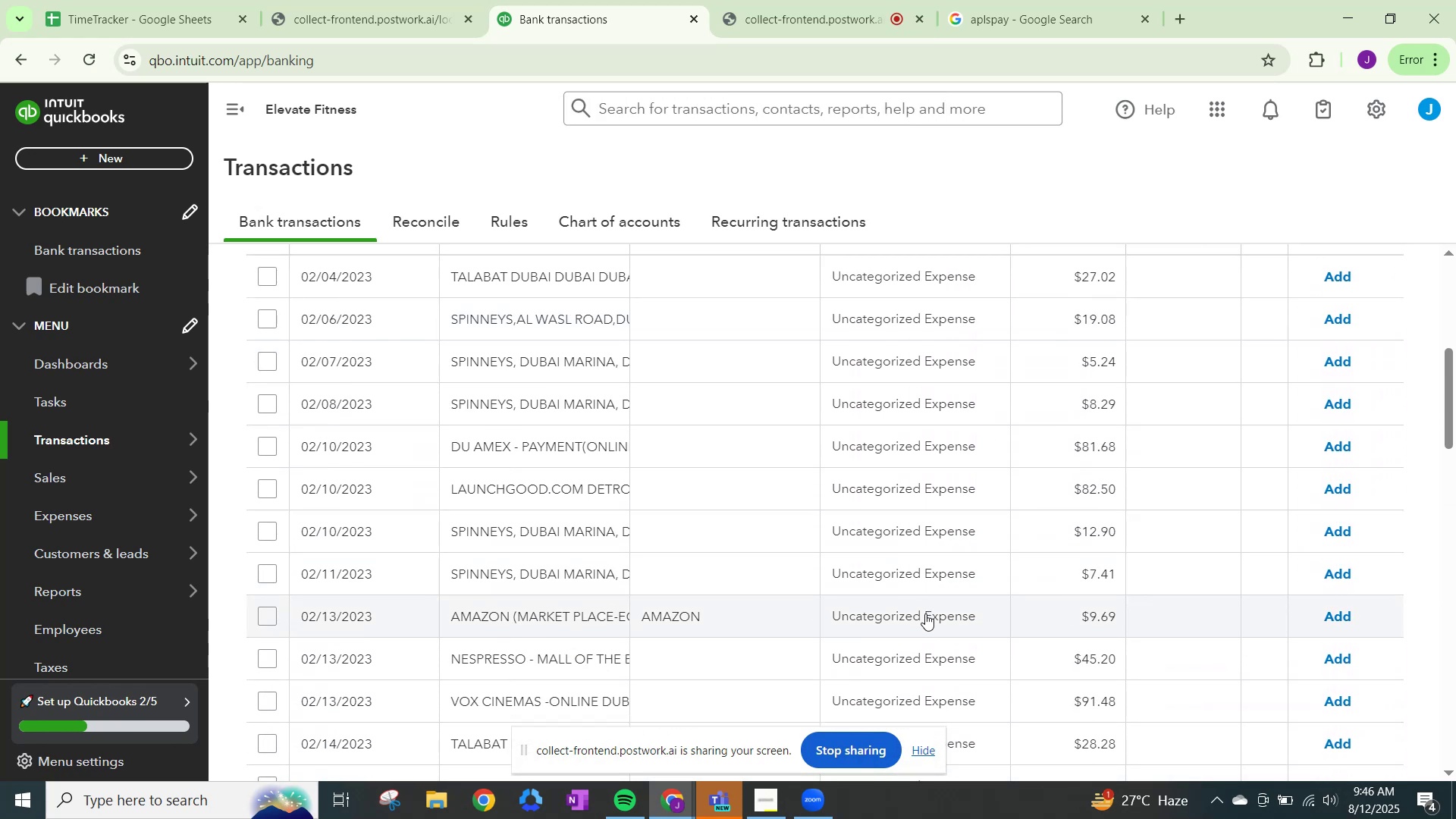 
left_click([925, 613])
 